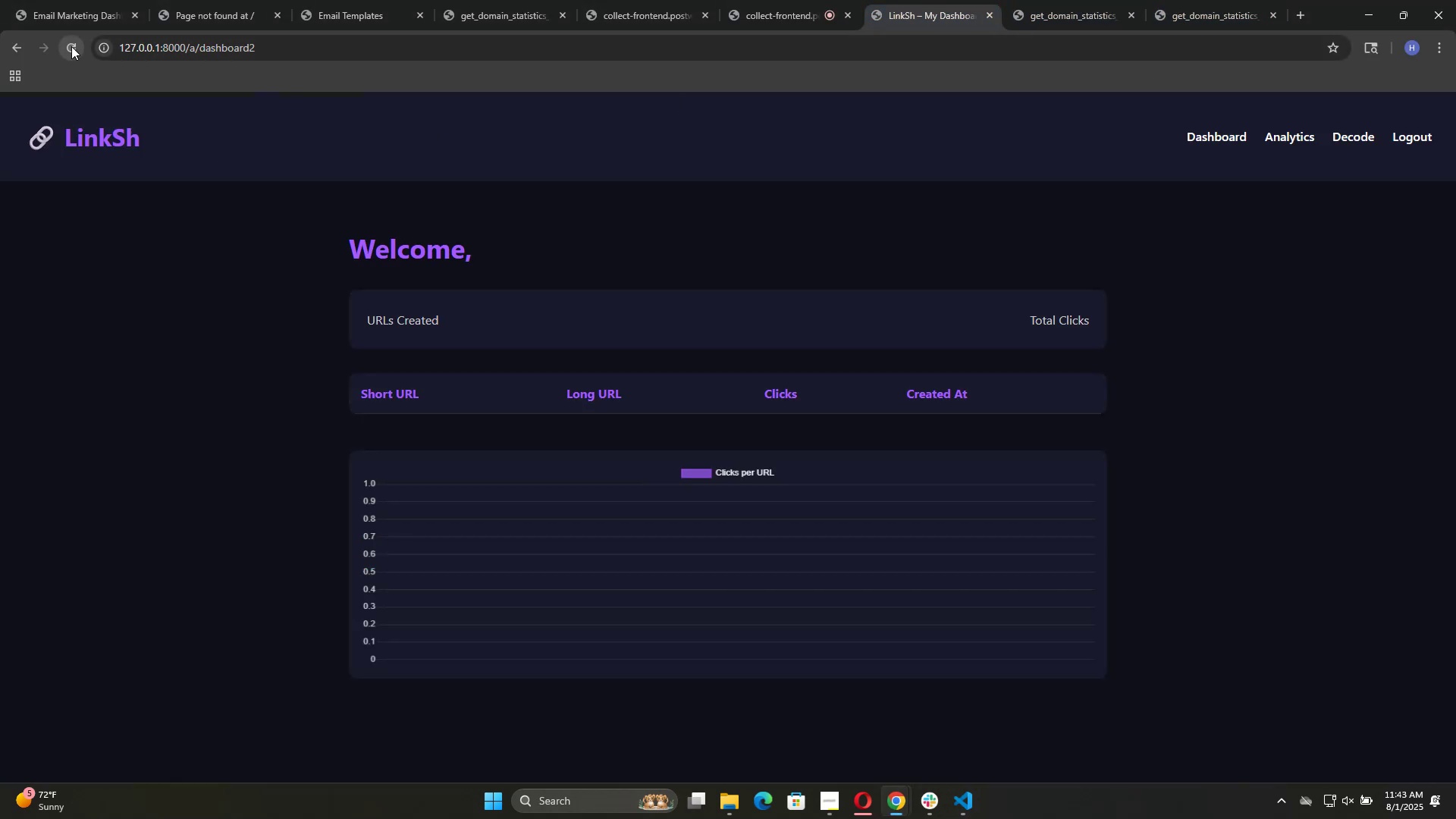 
double_click([71, 46])
 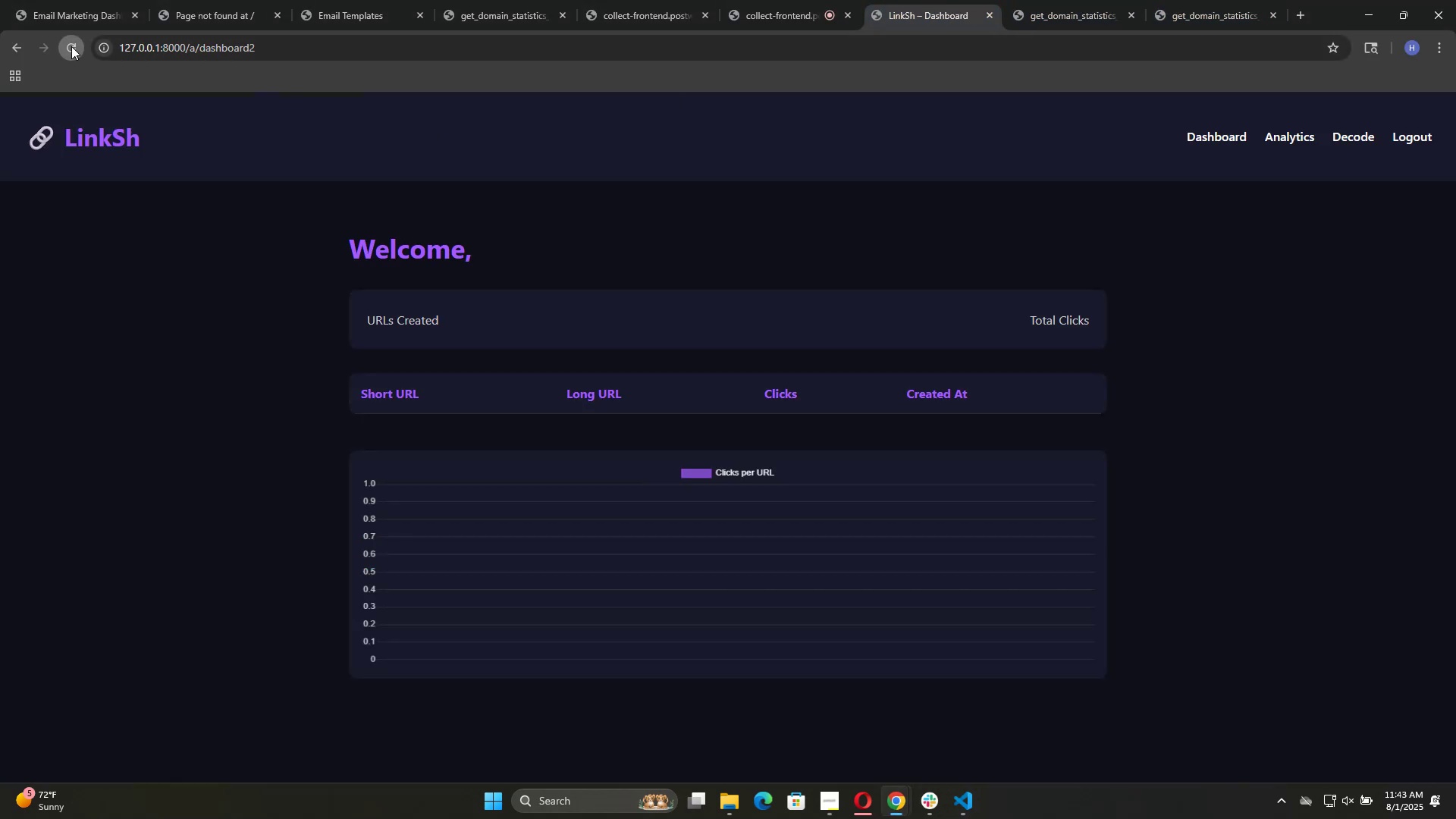 
triple_click([71, 46])
 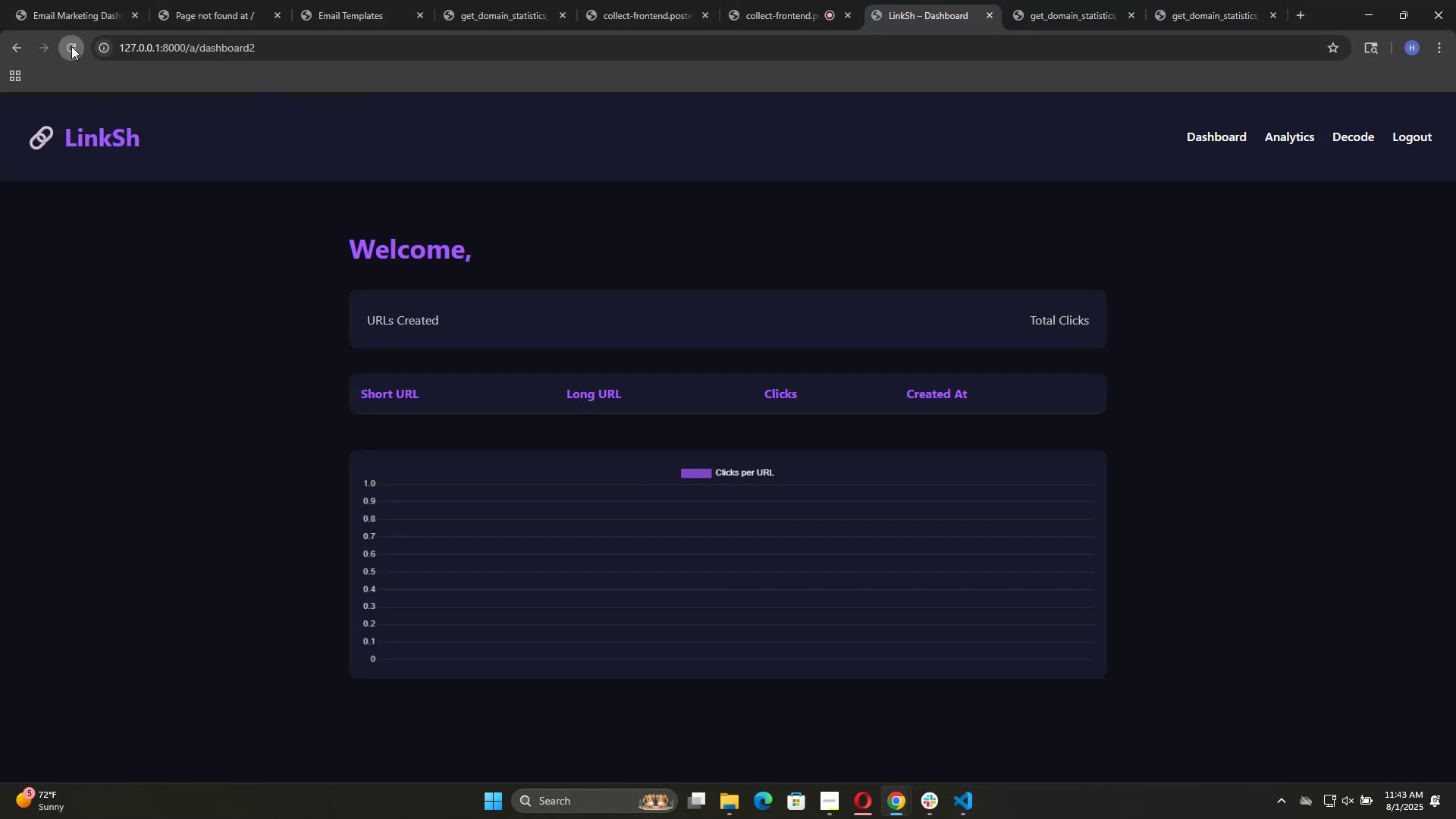 
triple_click([71, 46])
 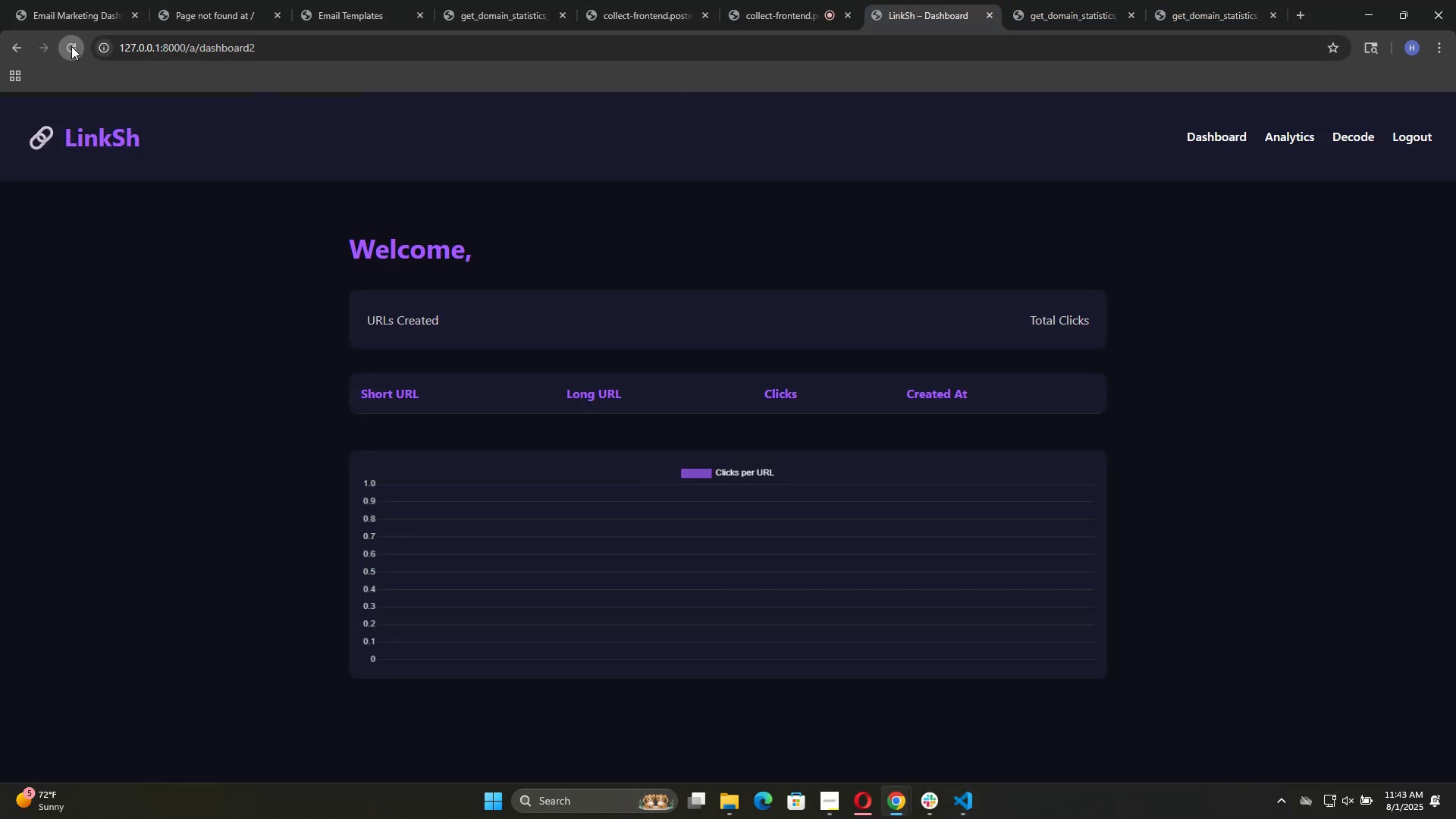 
triple_click([71, 46])
 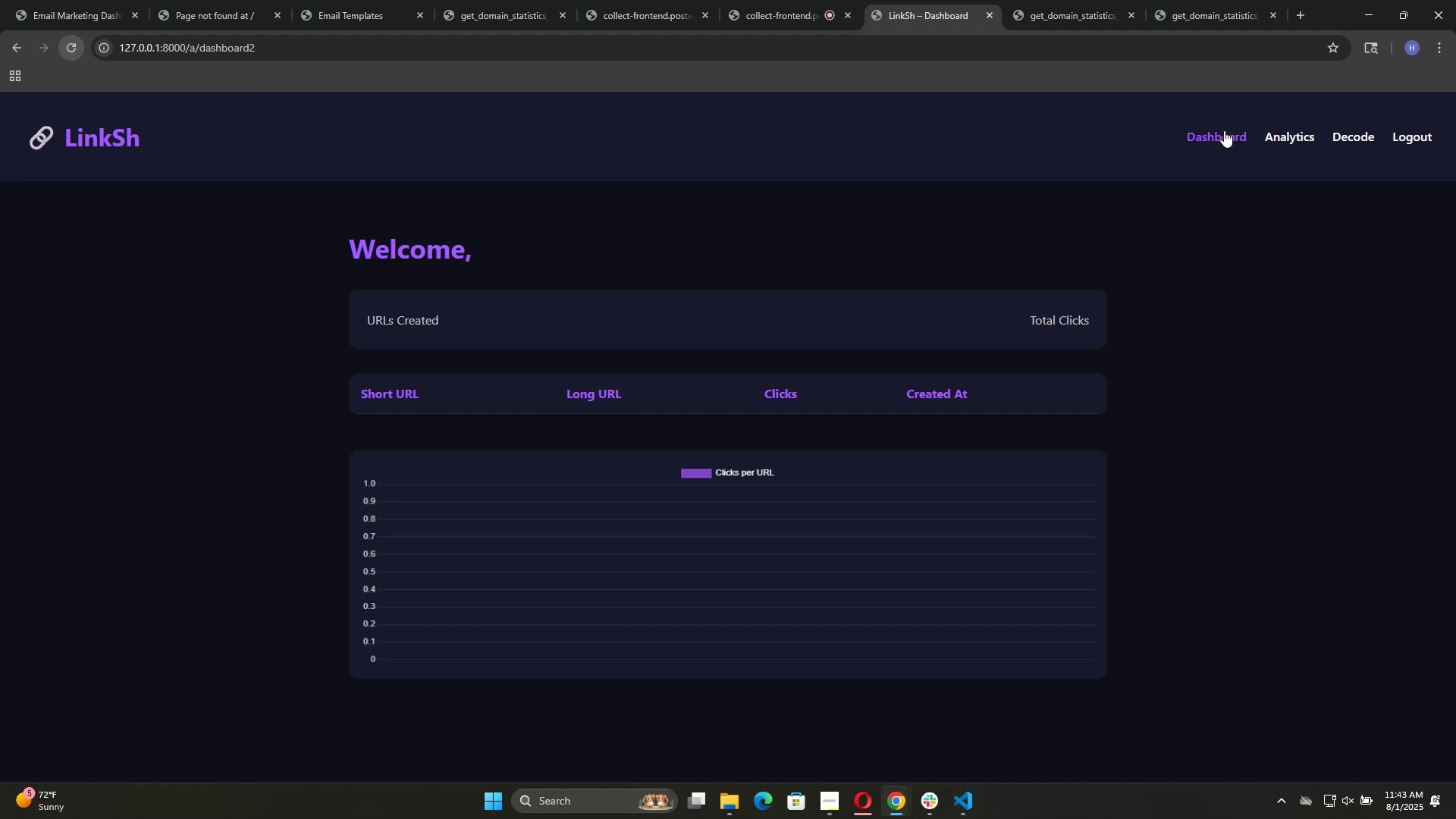 
left_click([1224, 130])
 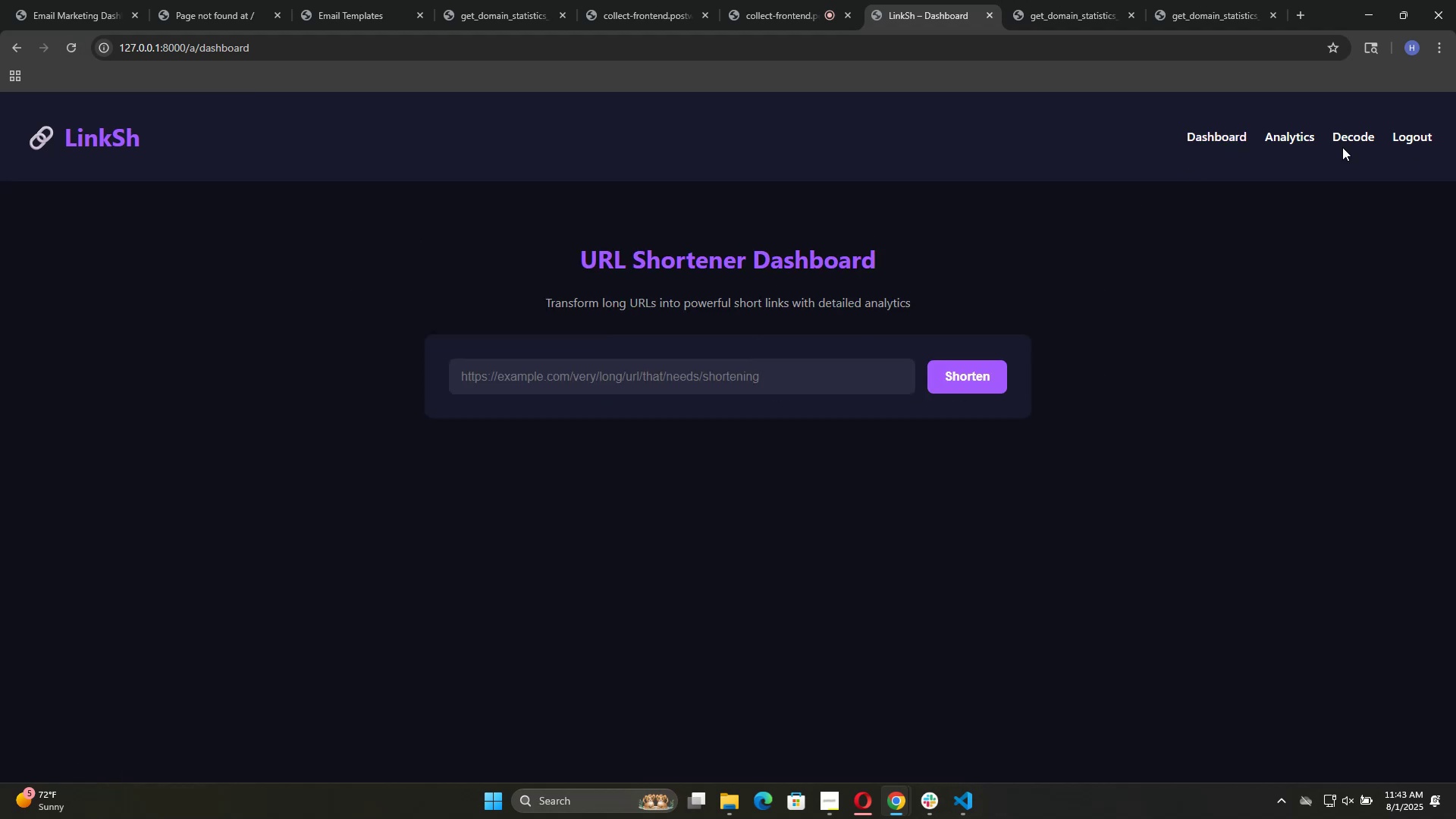 
left_click([1288, 139])
 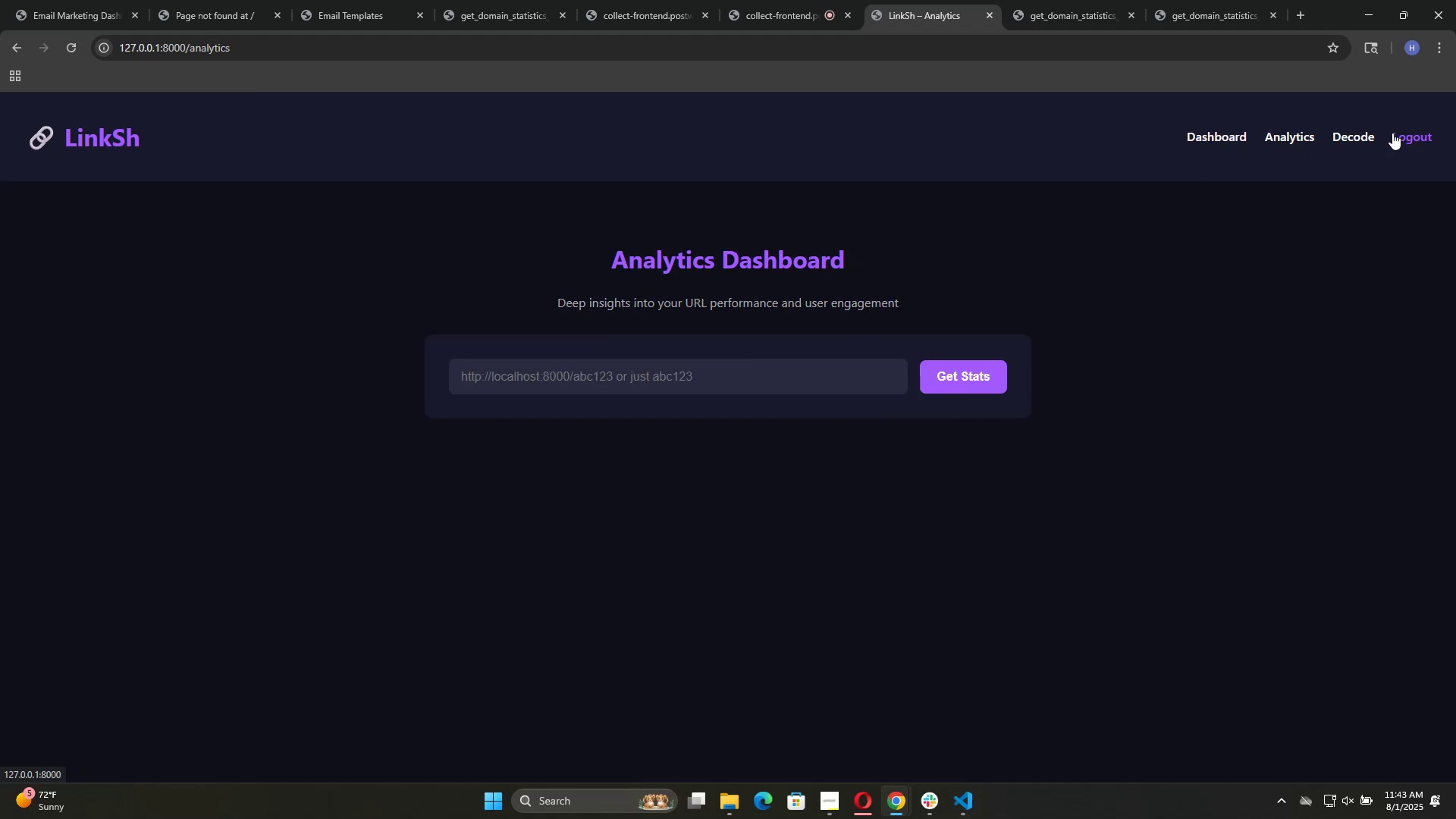 
left_click([1410, 133])
 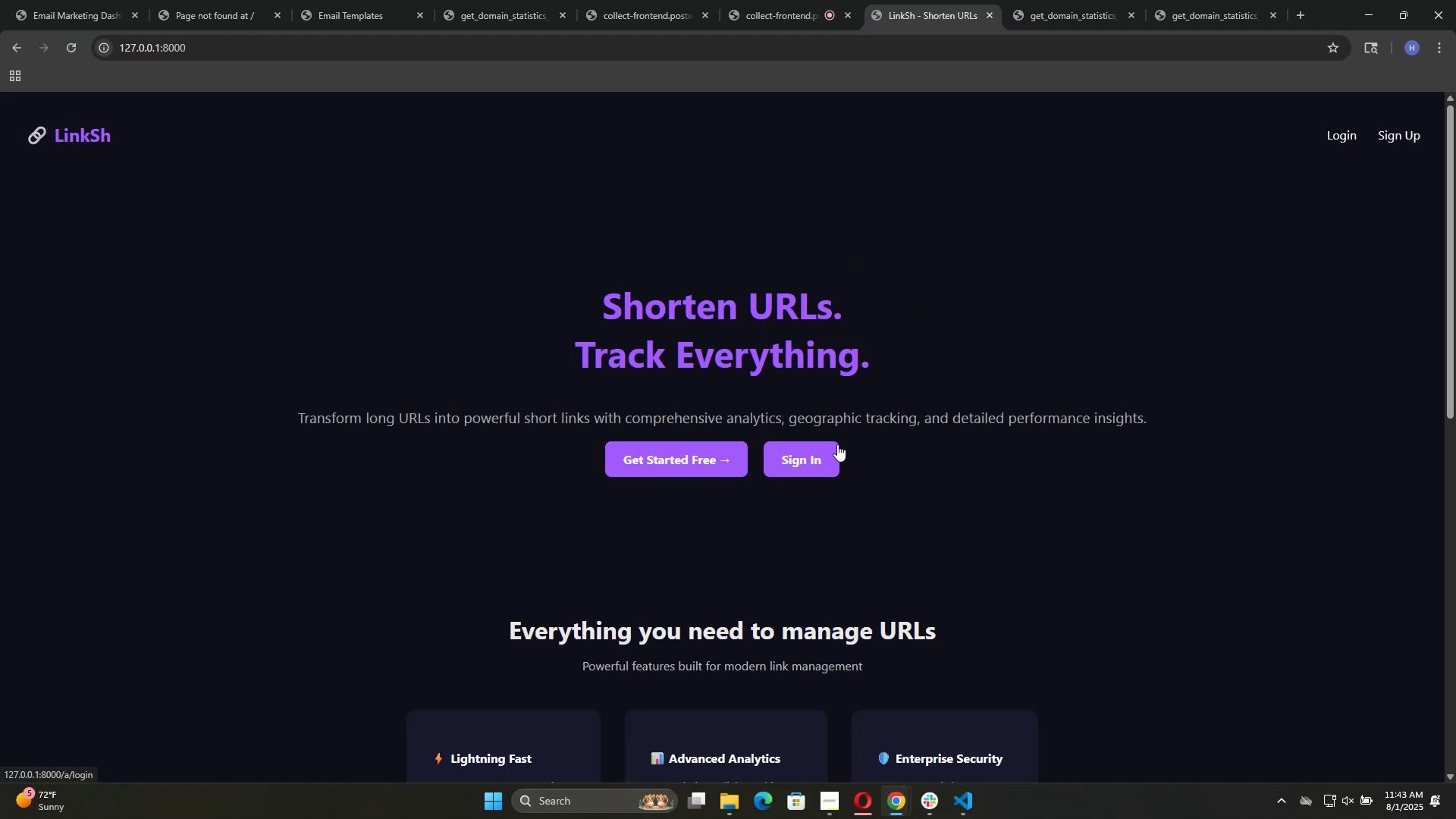 
left_click([819, 469])
 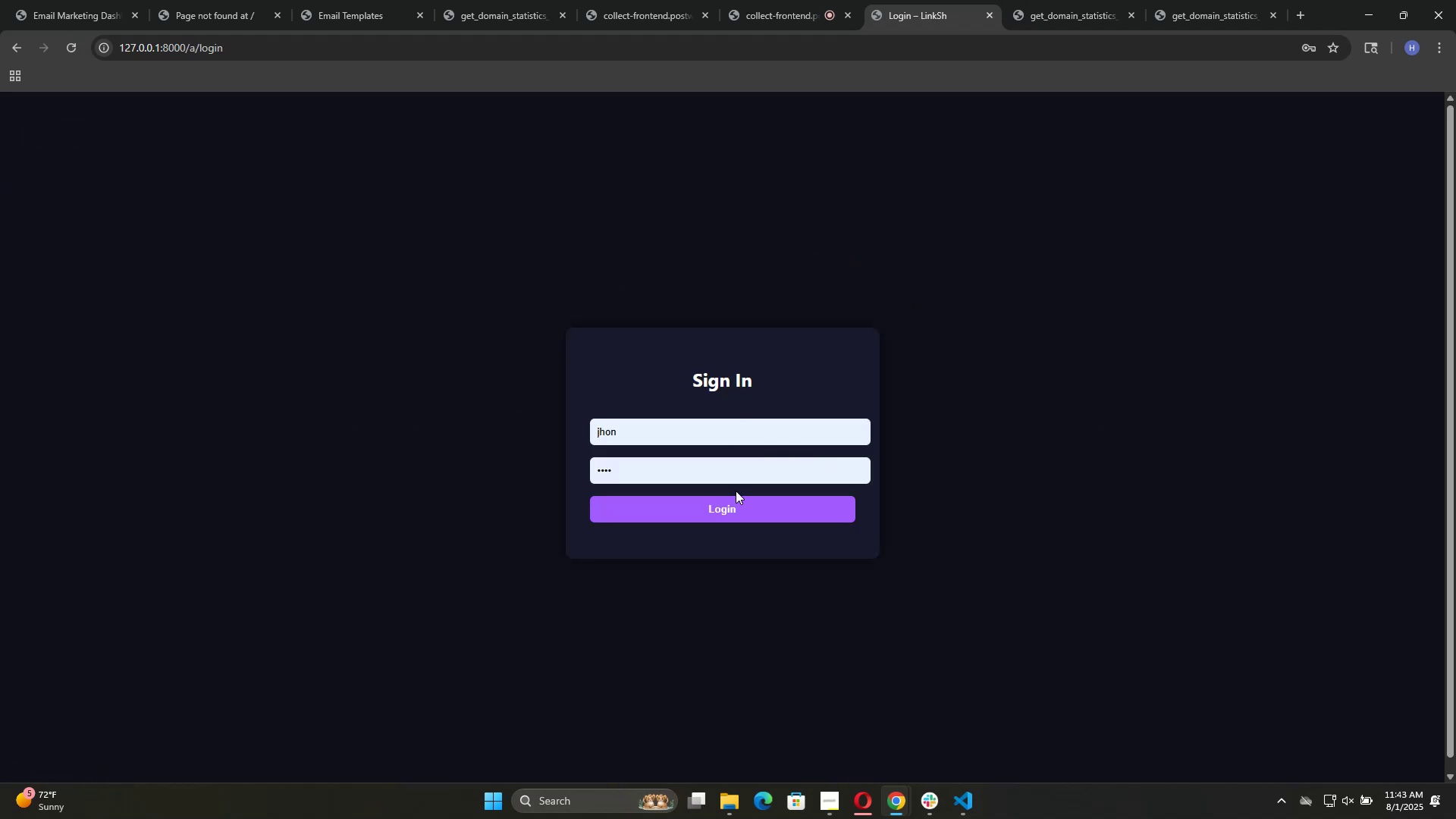 
left_click([737, 510])
 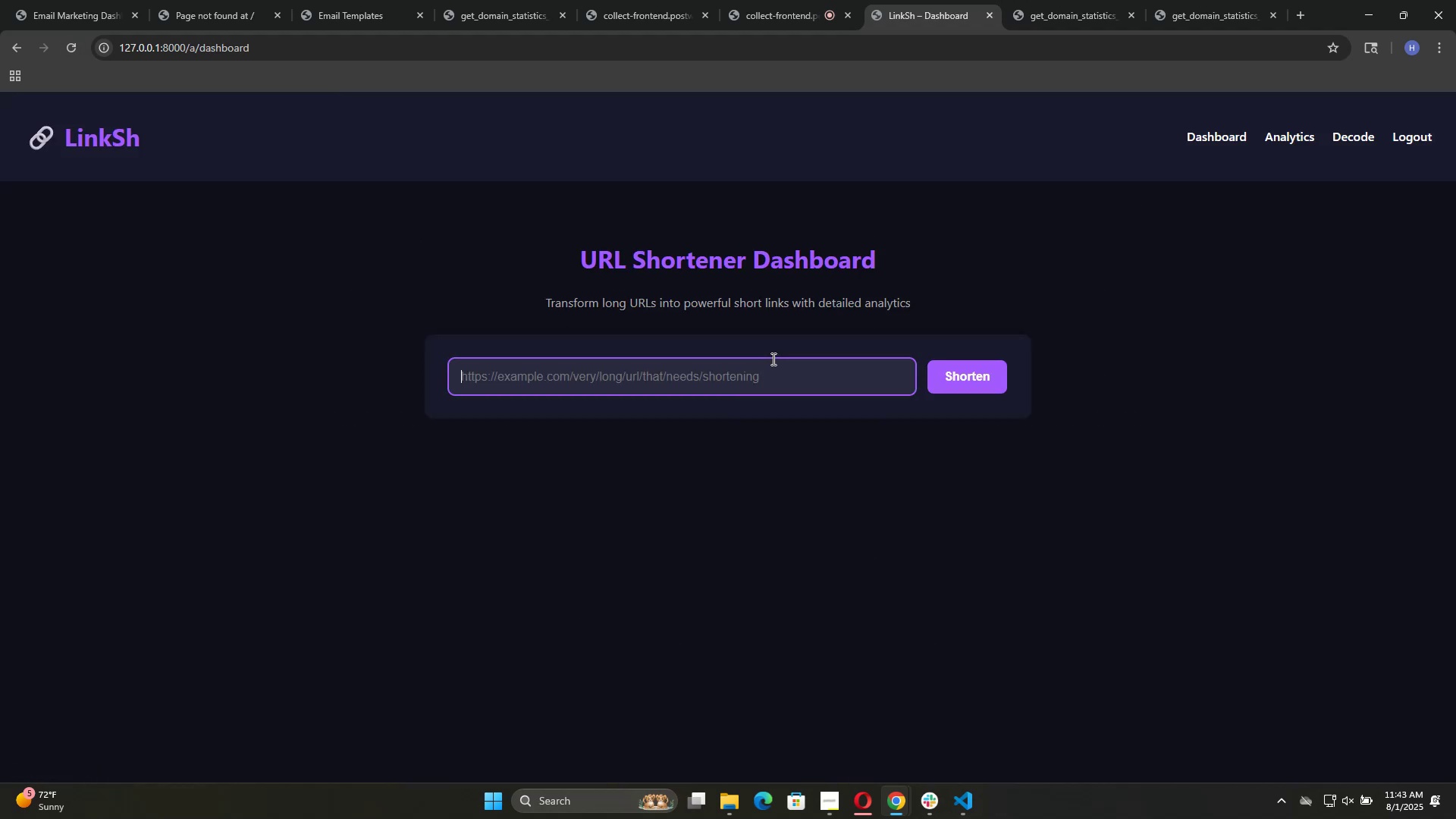 
double_click([763, 383])
 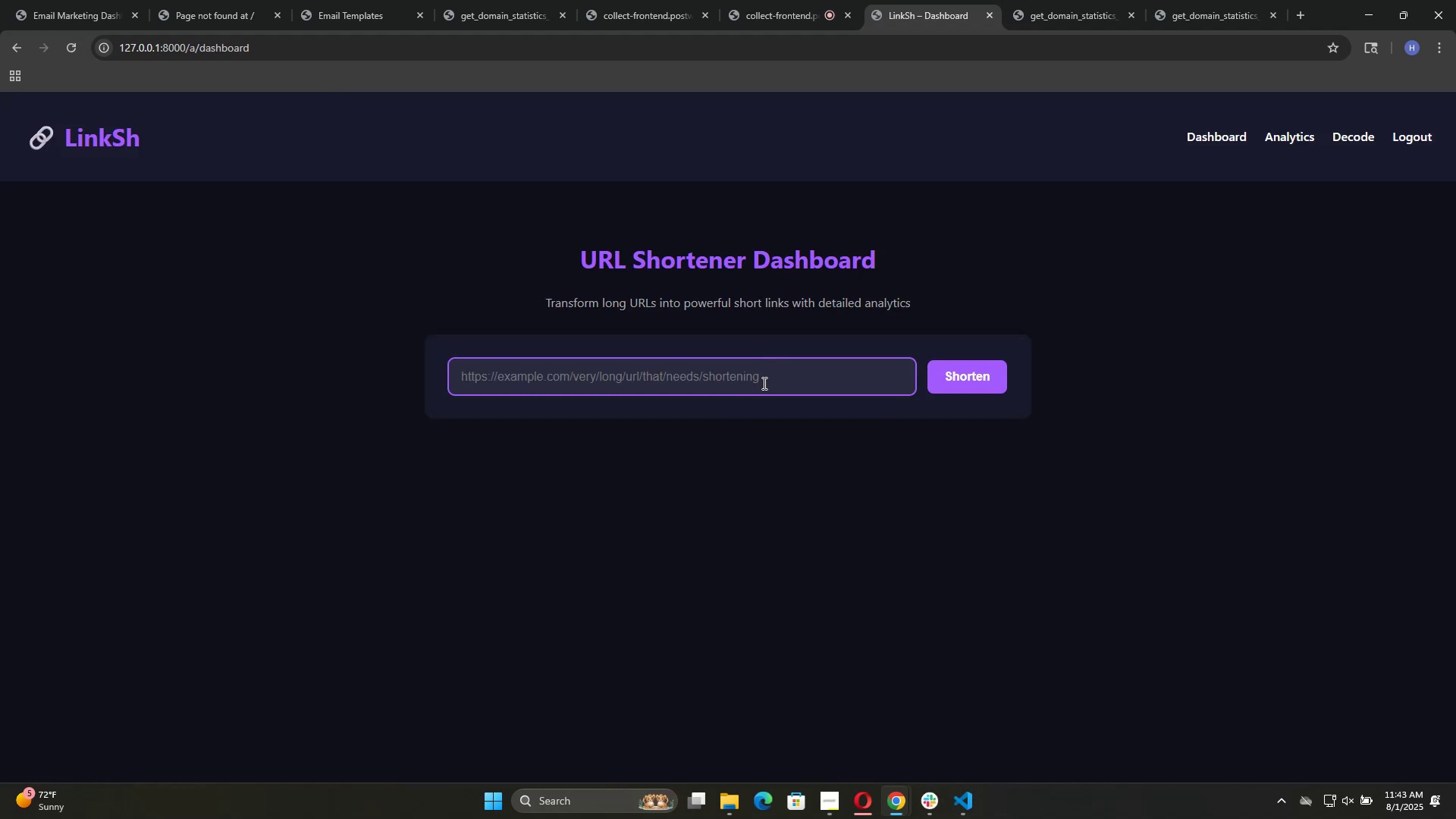 
key(Meta+V)
 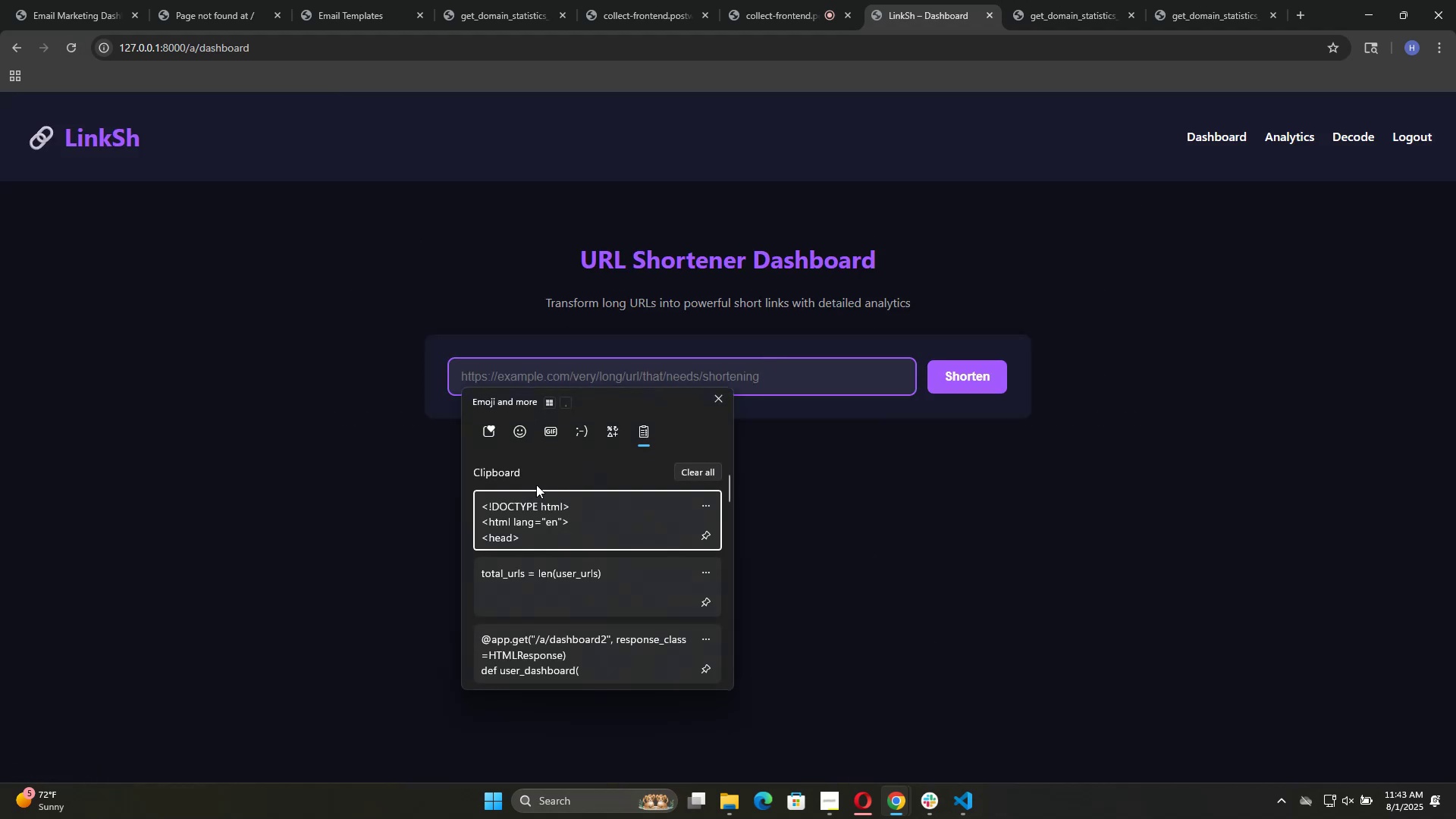 
scroll: coordinate [585, 565], scroll_direction: down, amount: 7.0
 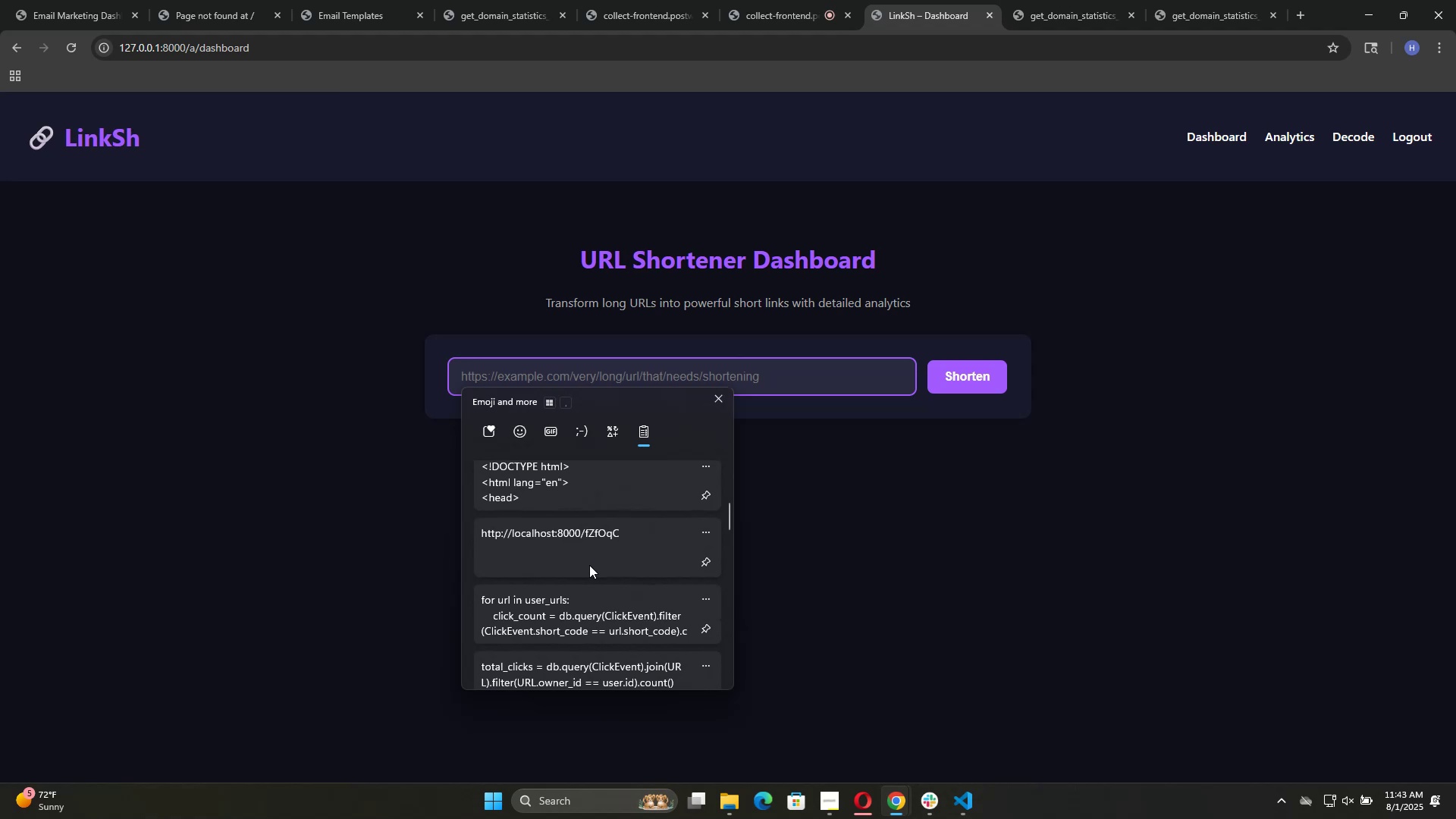 
left_click([624, 537])
 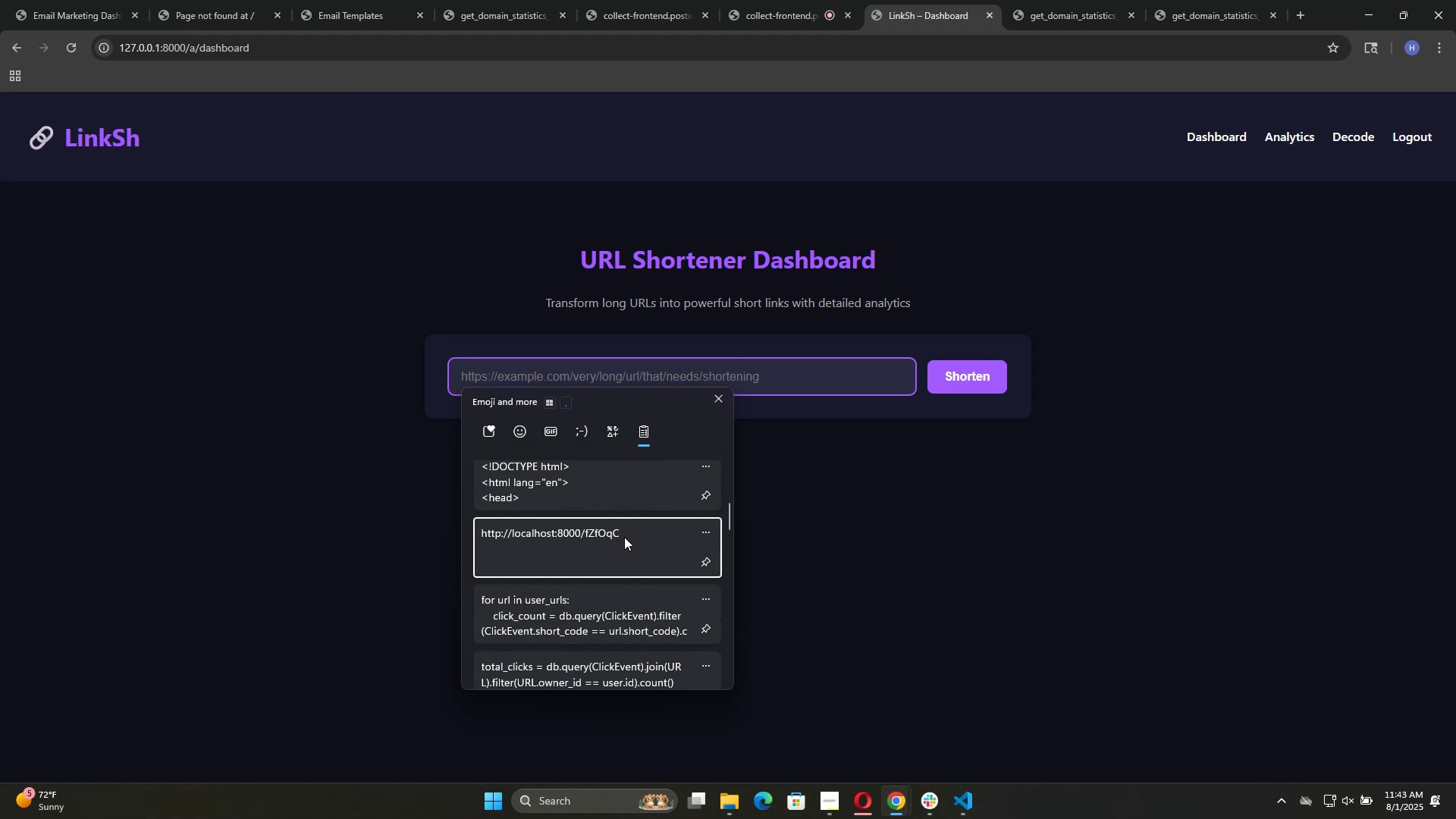 
key(Control+ControlLeft)
 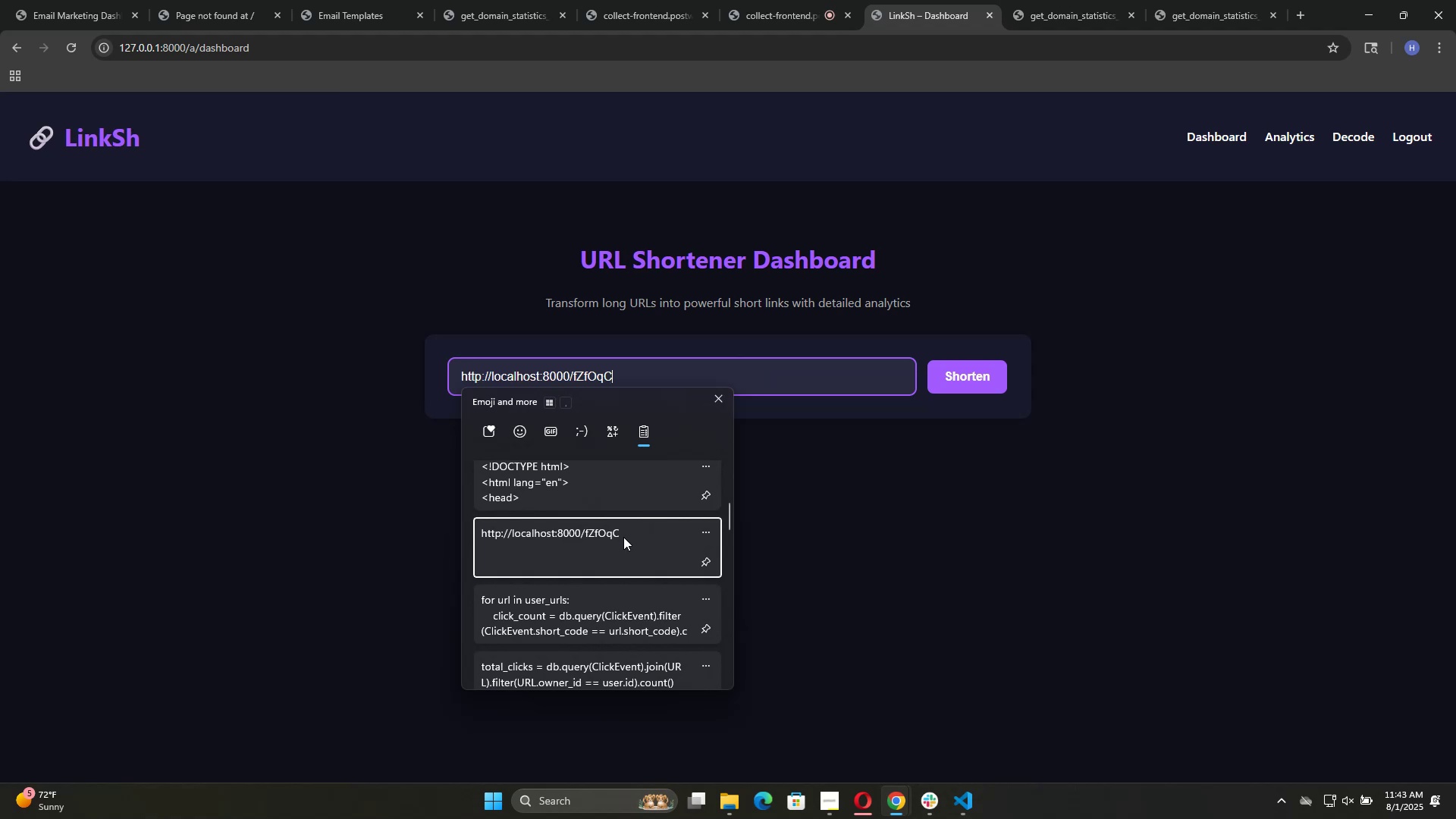 
hold_key(key=V, duration=2.81)
 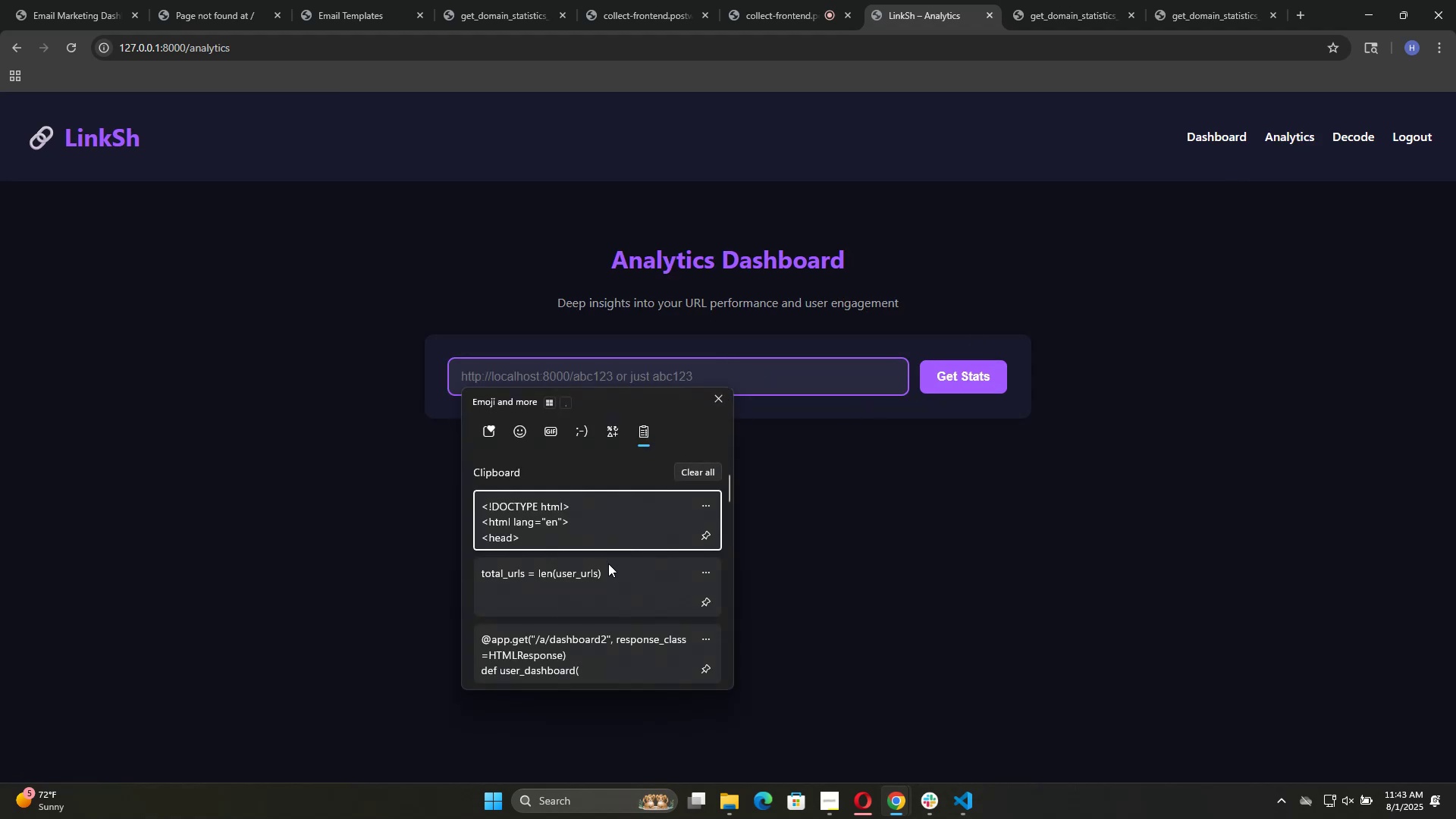 
left_click([1295, 135])
 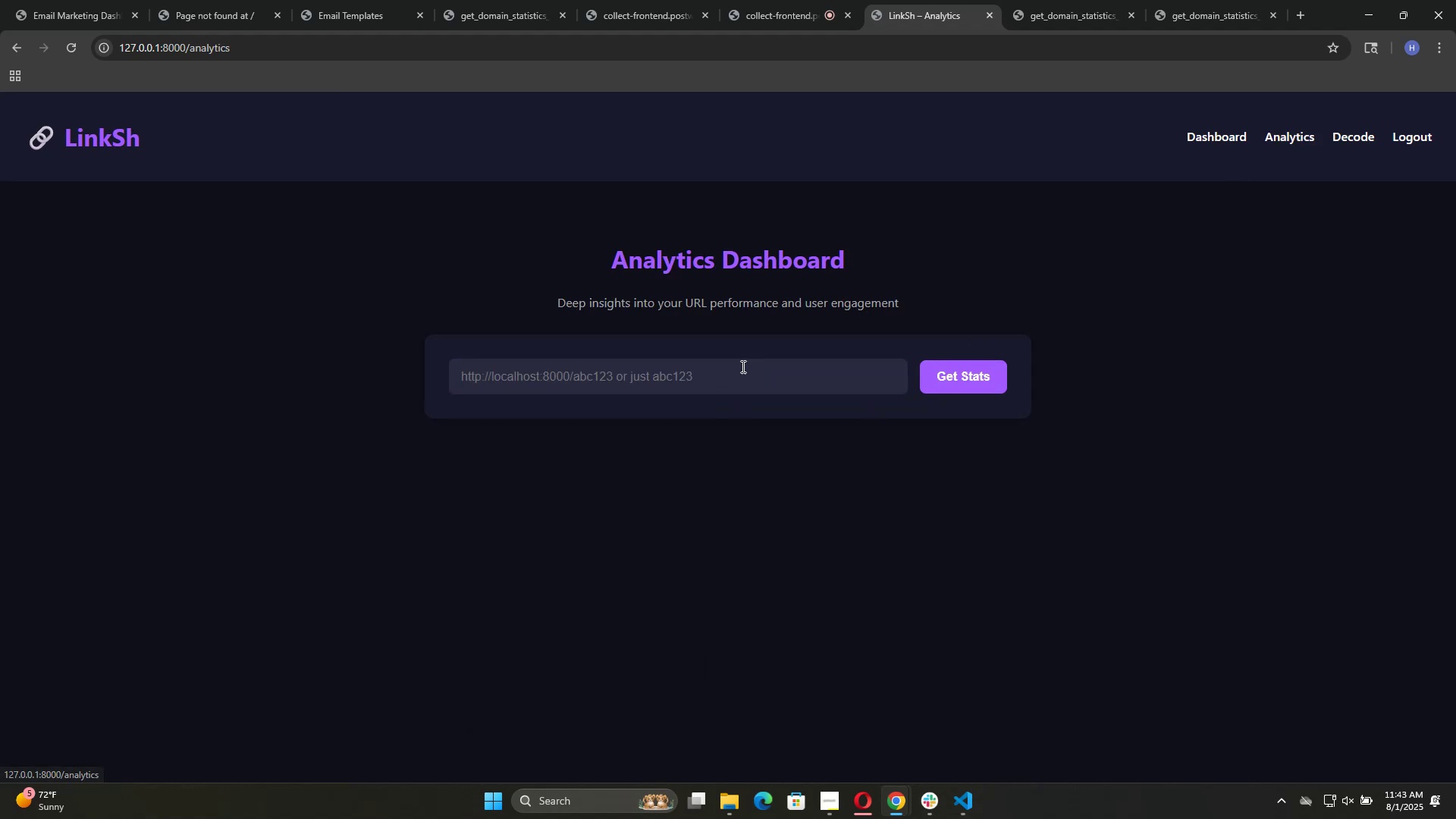 
left_click([734, 369])
 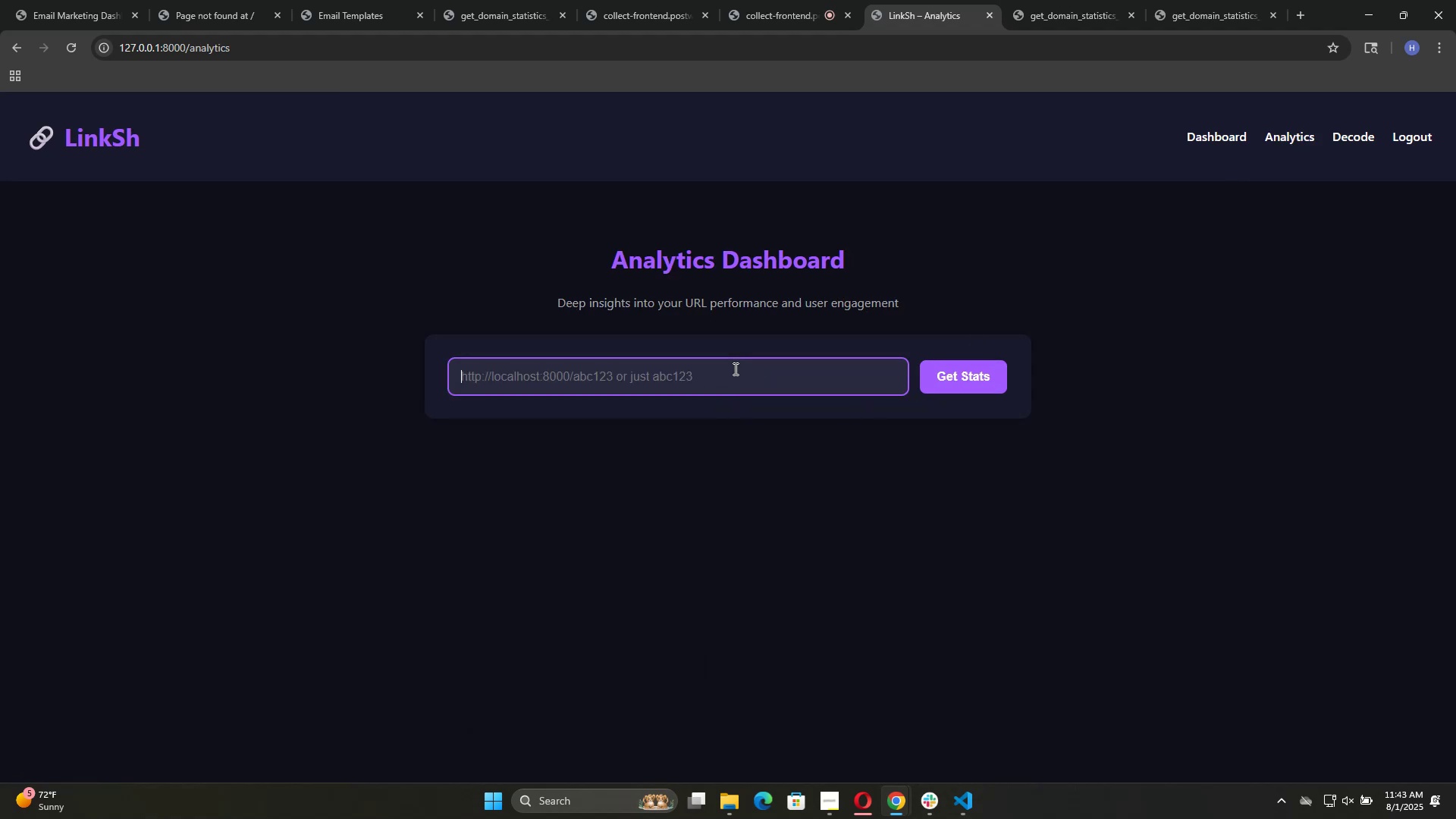 
hold_key(key=MetaLeft, duration=0.39)
 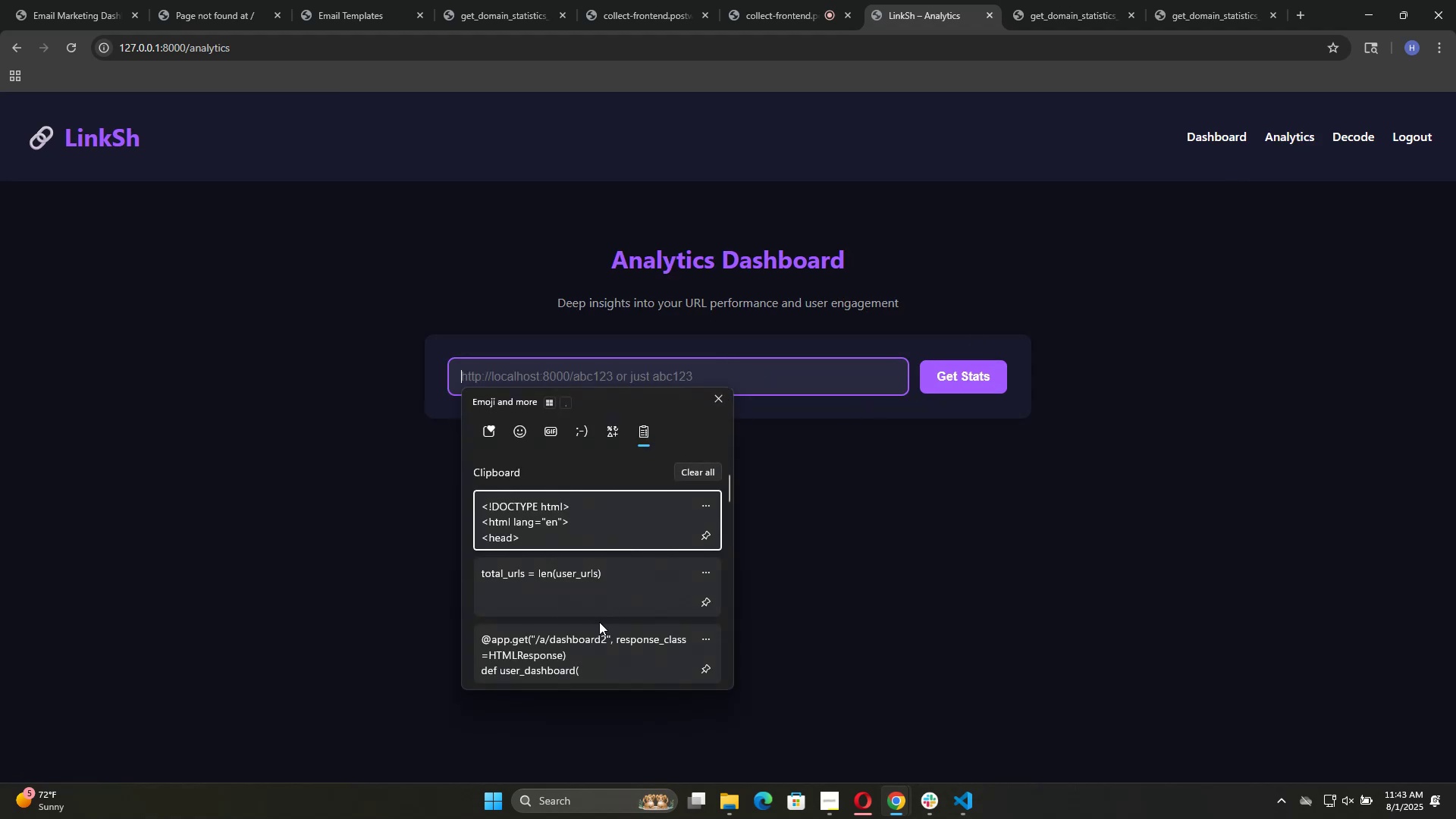 
scroll: coordinate [601, 584], scroll_direction: down, amount: 6.0
 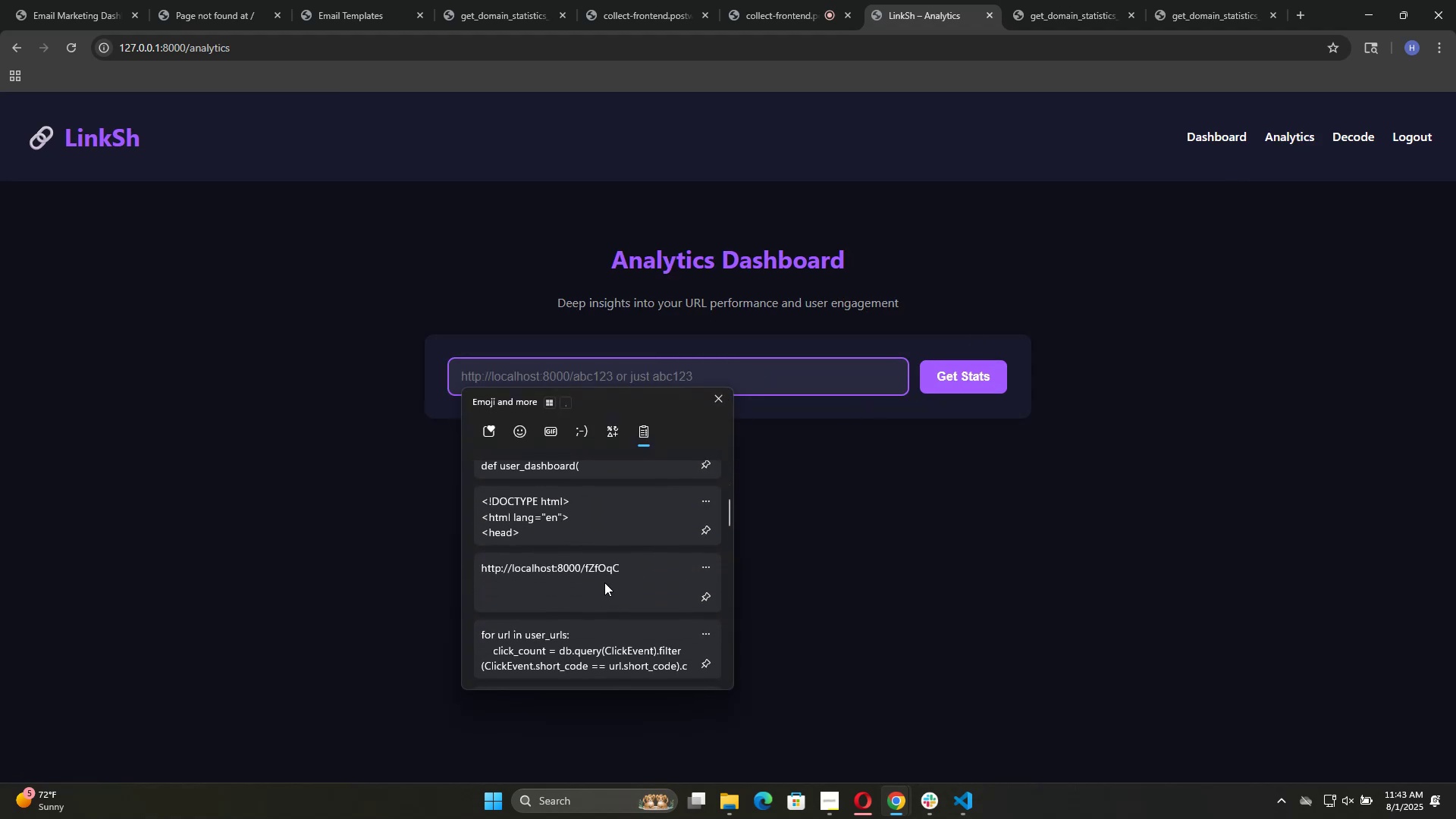 
left_click([606, 580])
 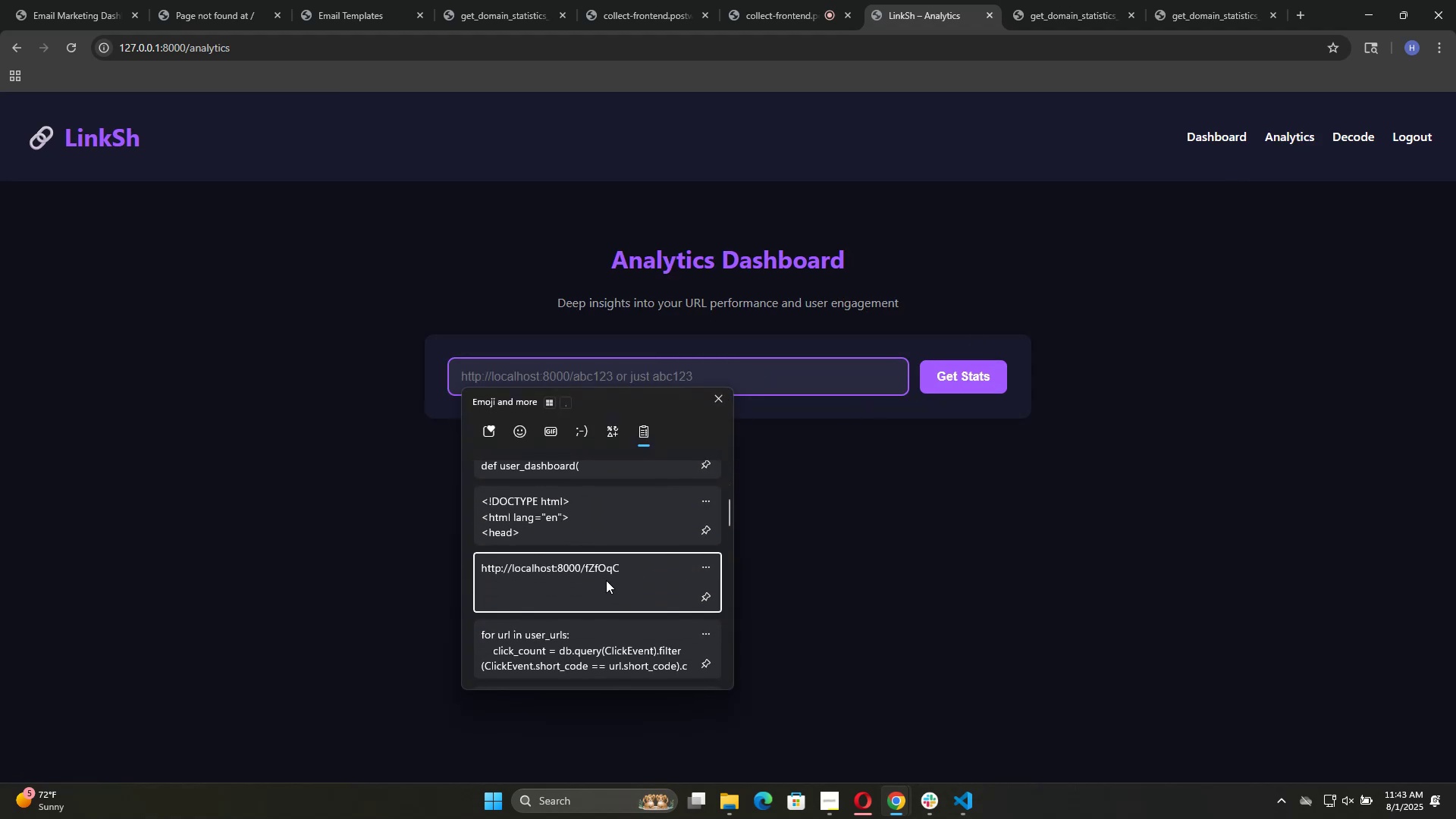 
key(Control+ControlLeft)
 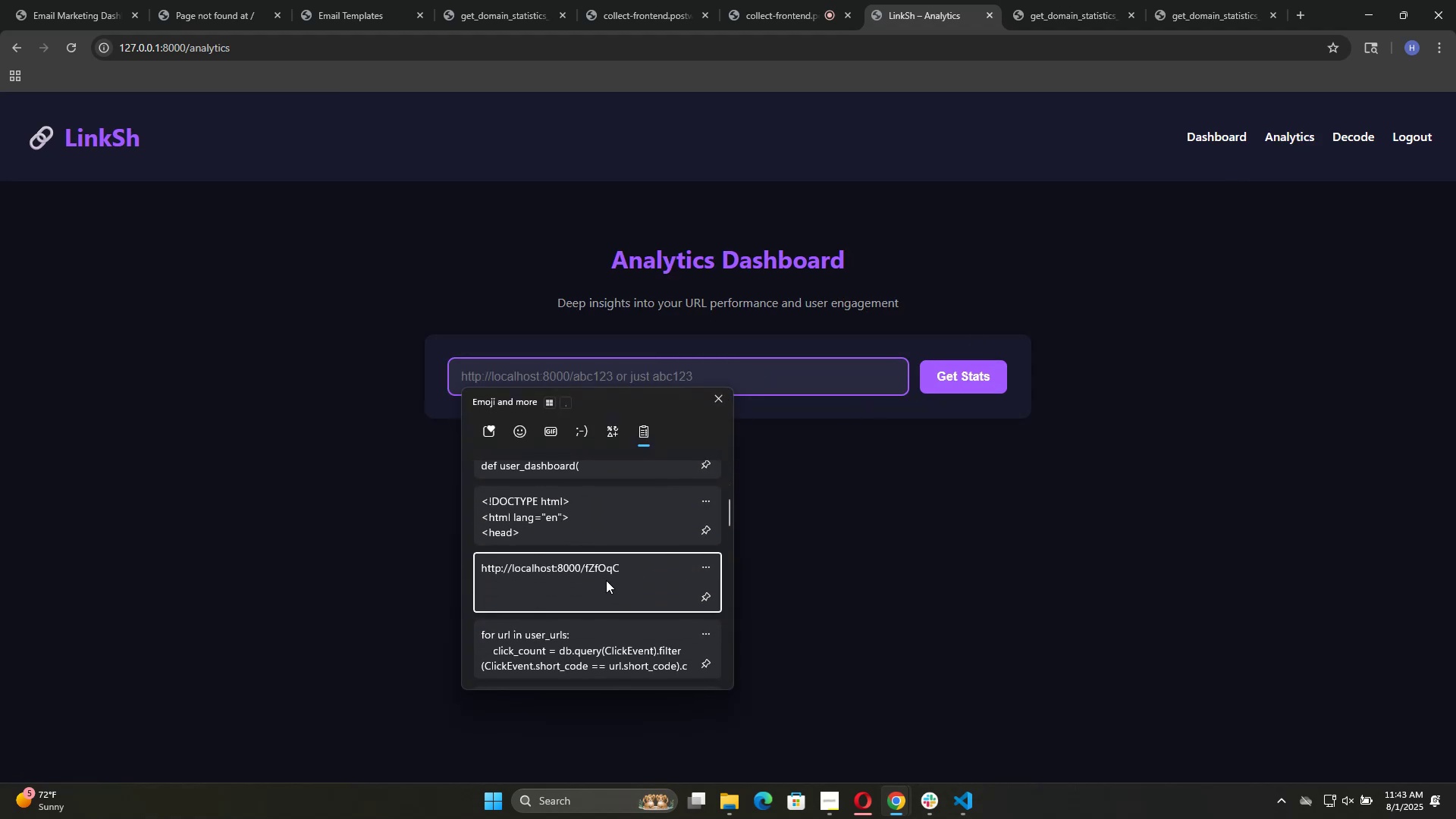 
key(Control+V)
 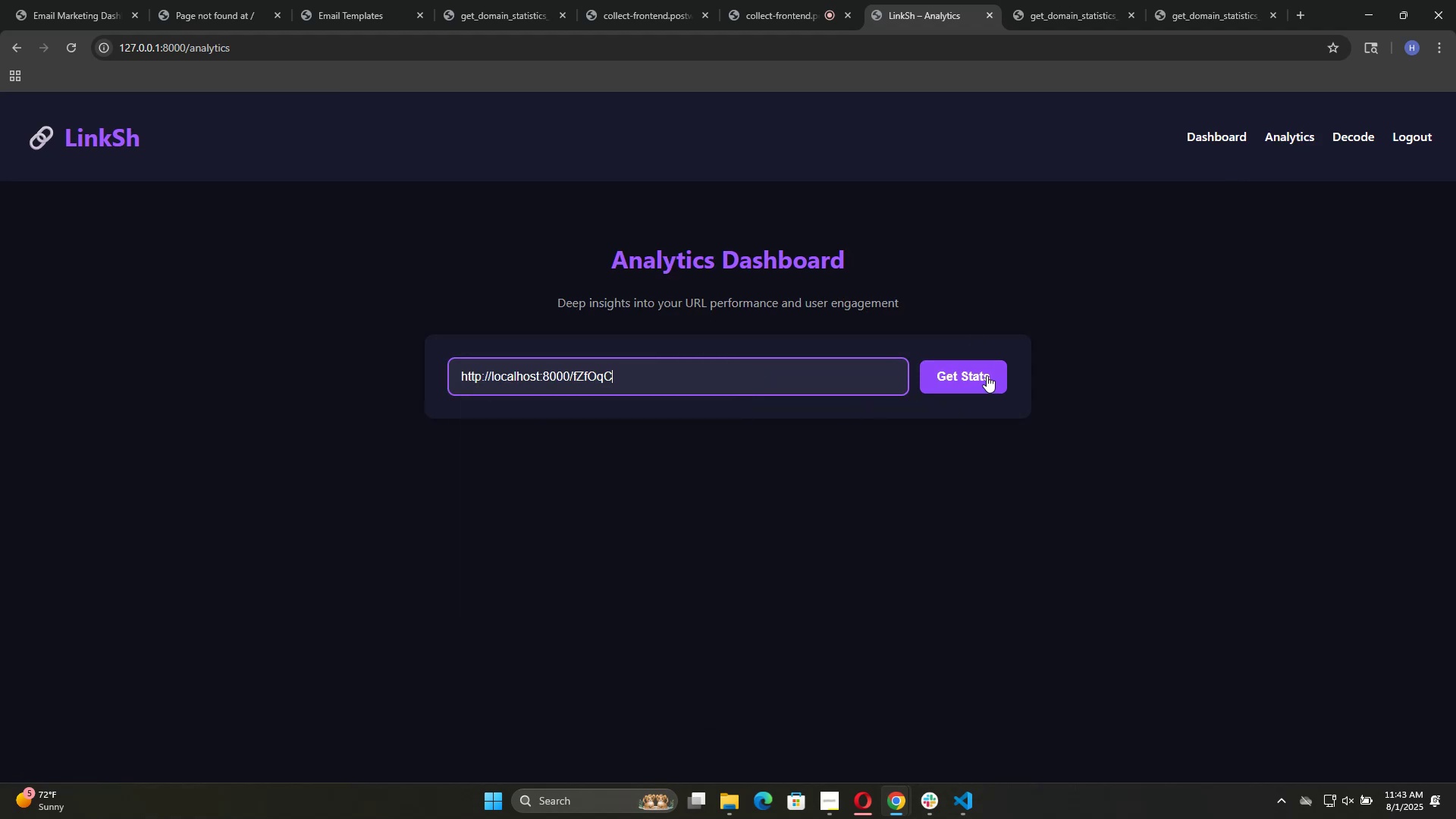 
left_click([986, 370])
 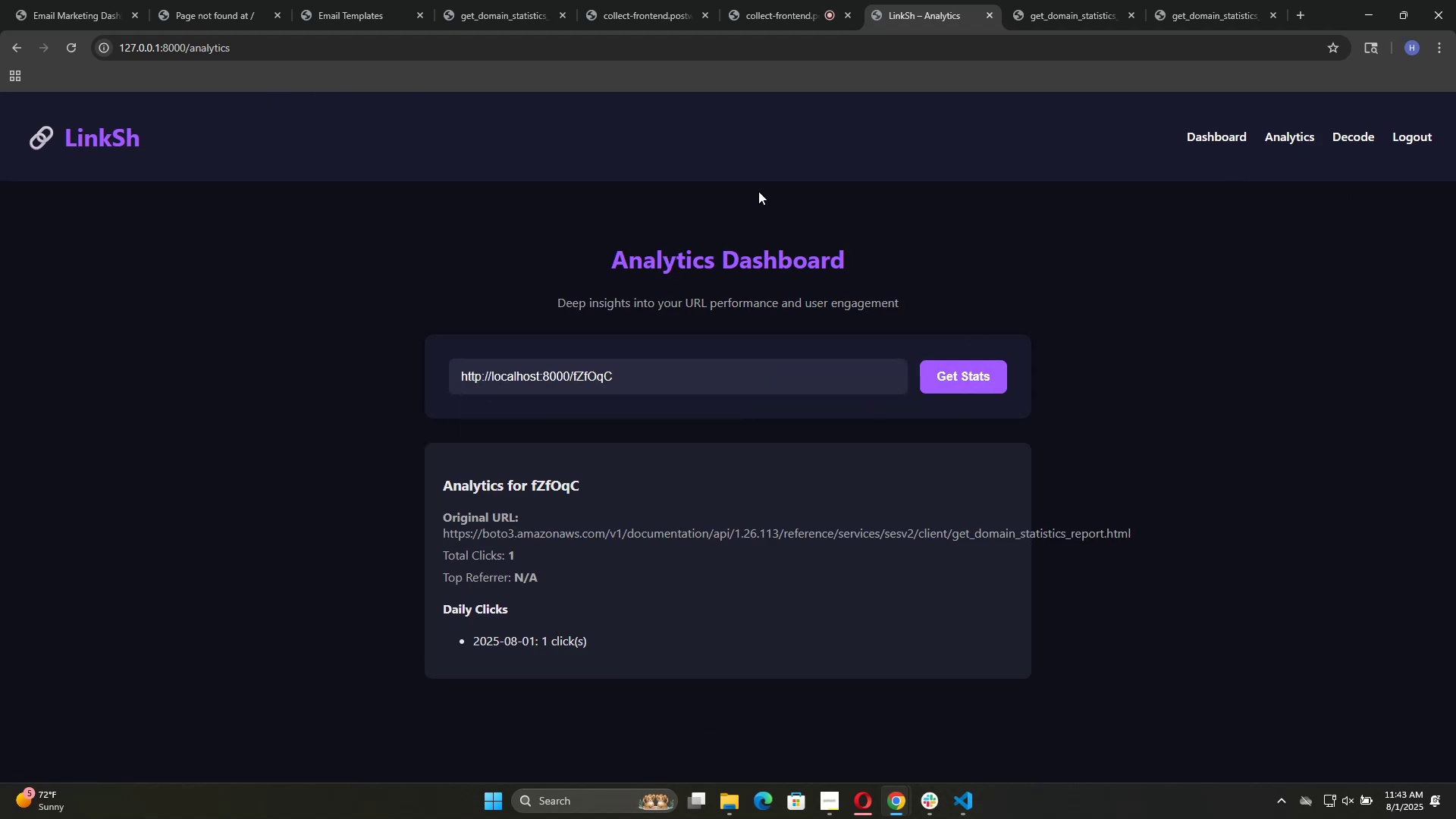 
left_click([1227, 140])
 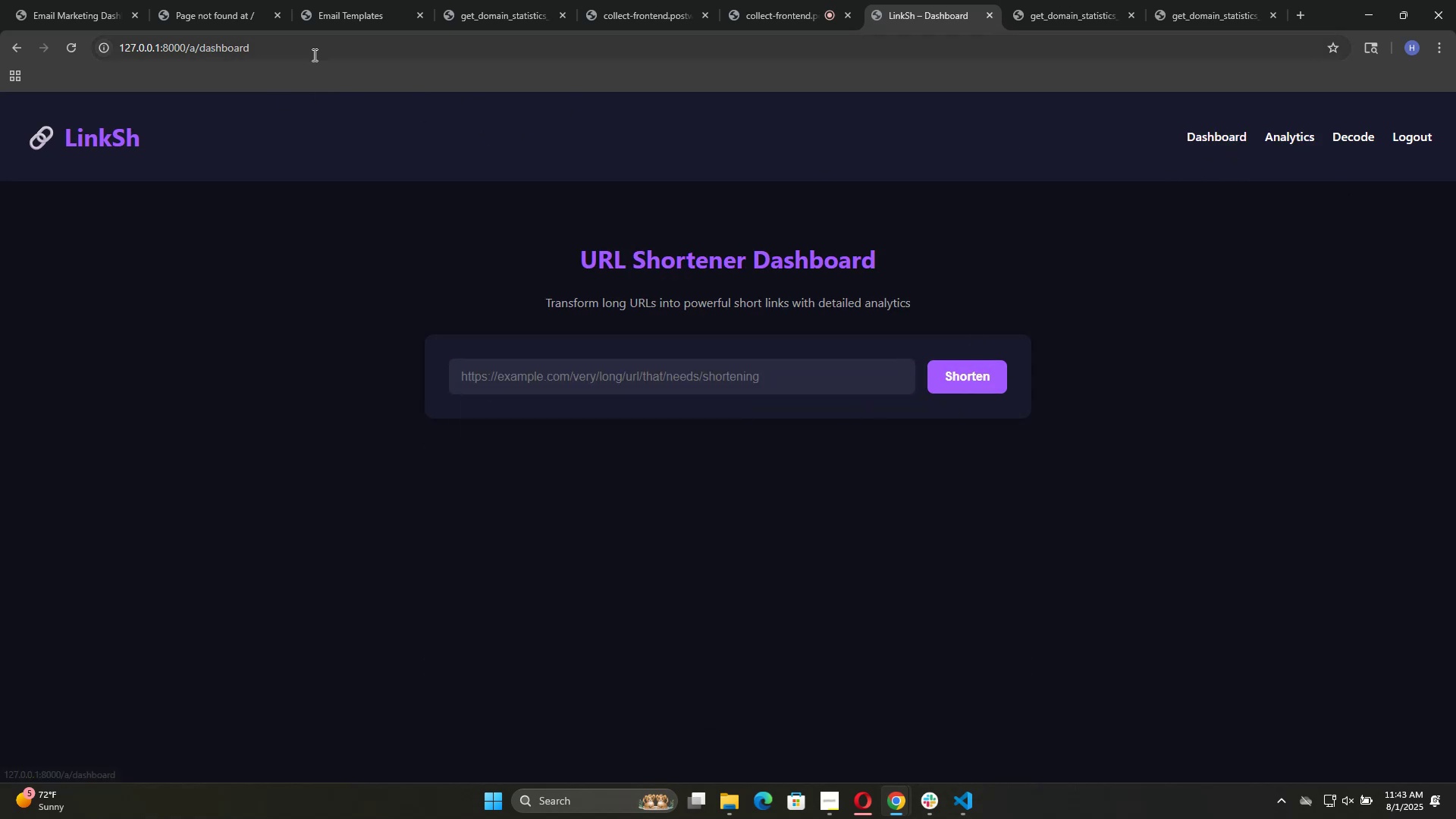 
left_click([313, 46])
 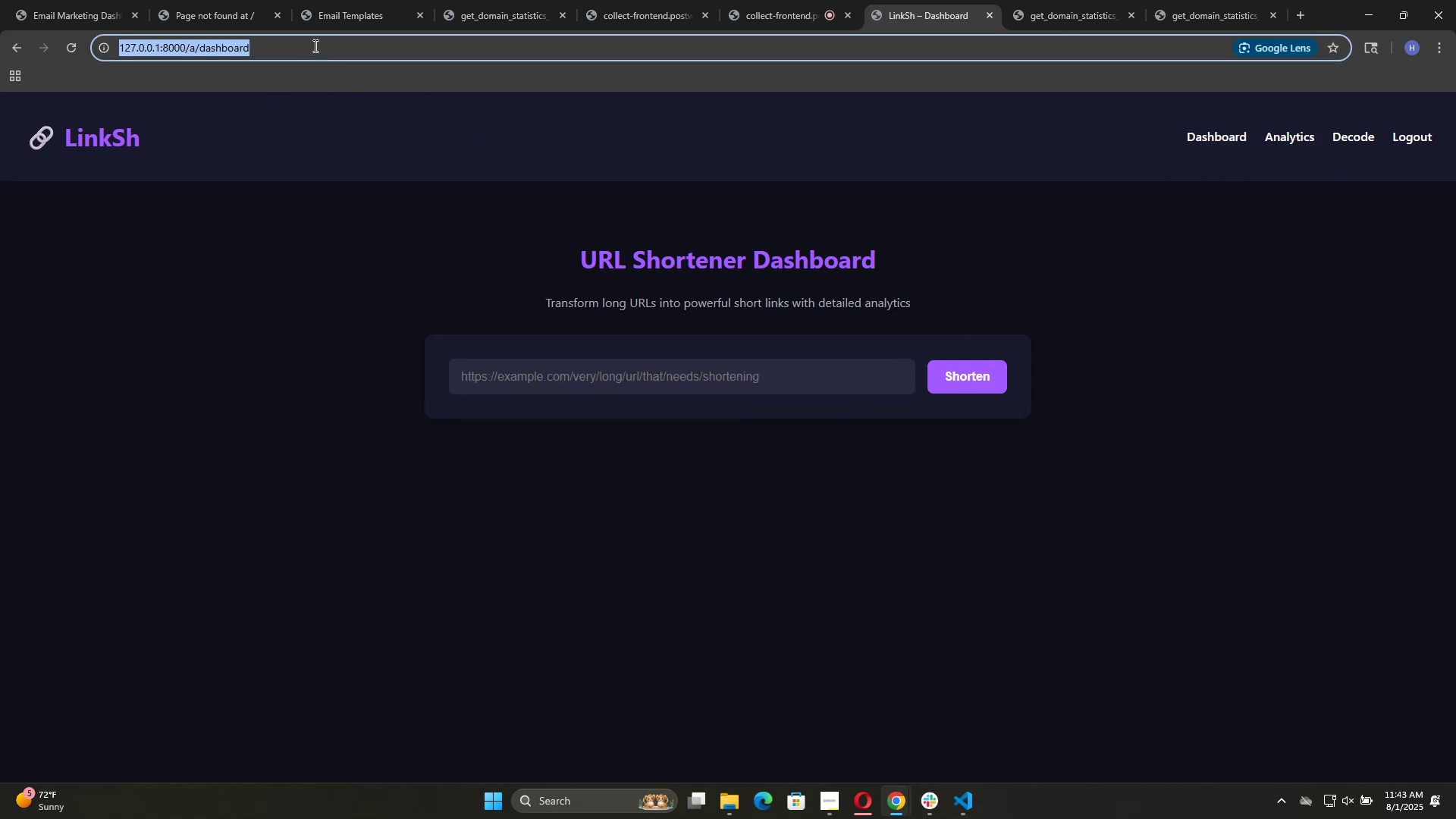 
left_click([314, 46])
 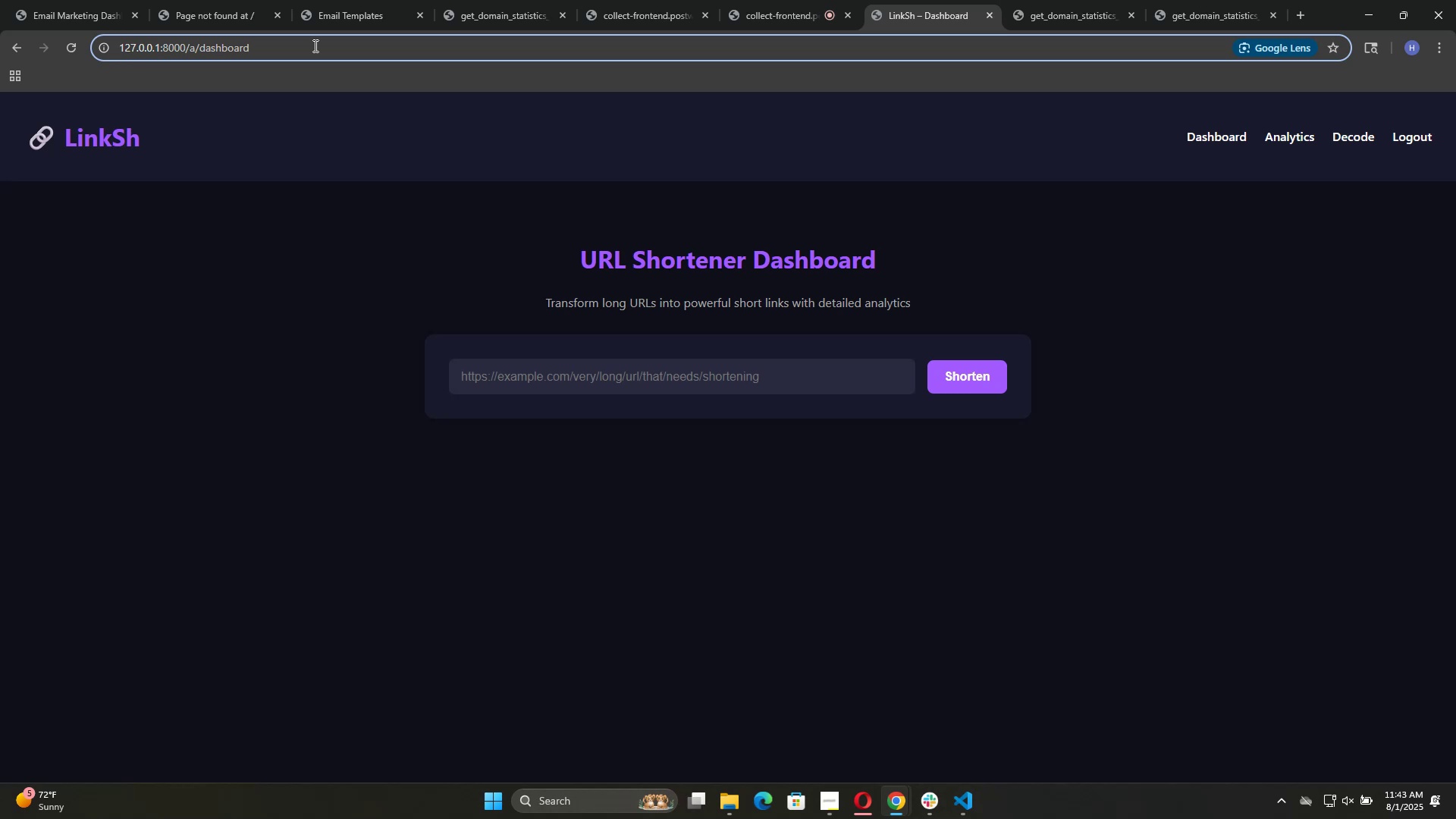 
key(2)
 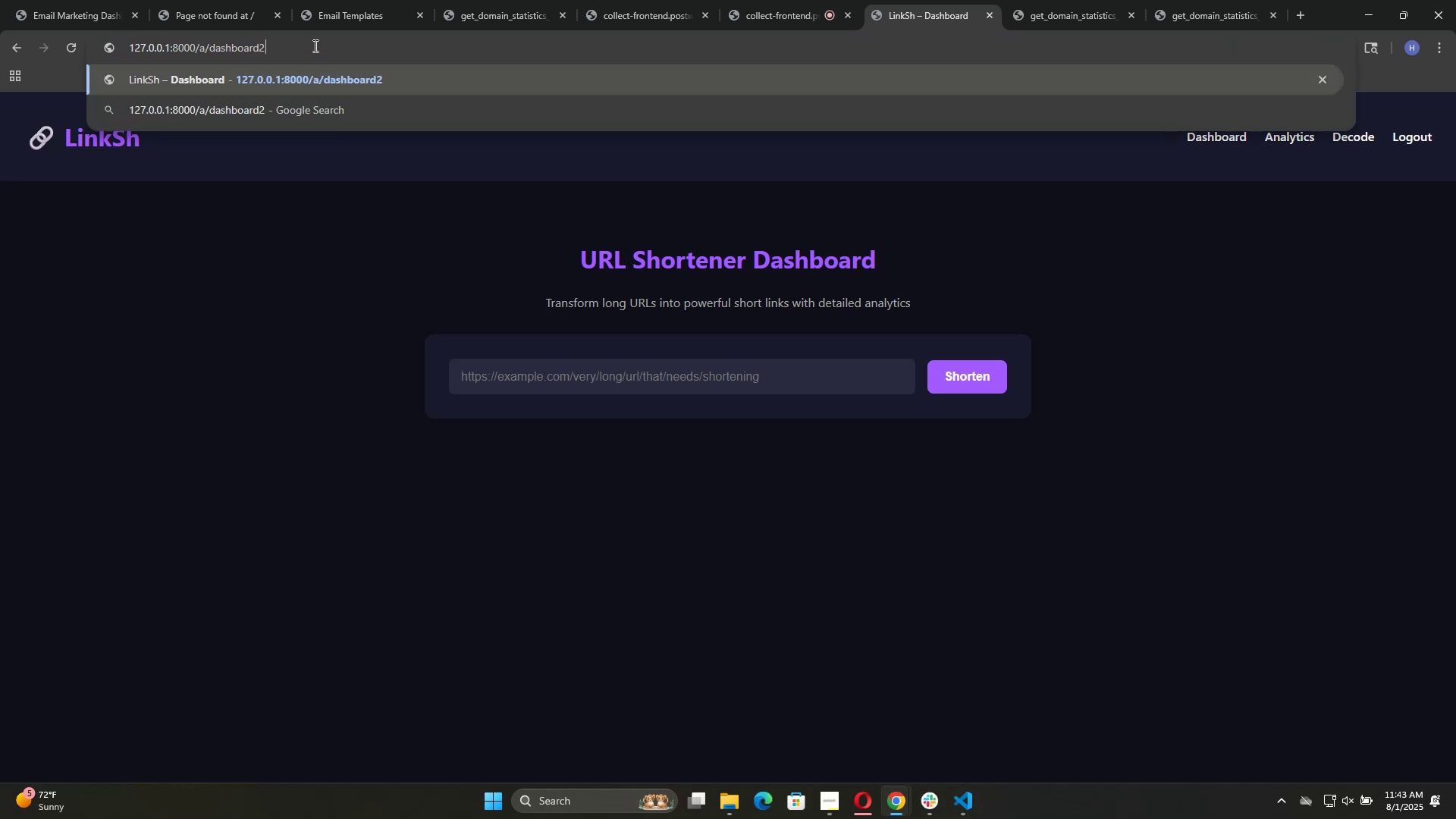 
key(Enter)
 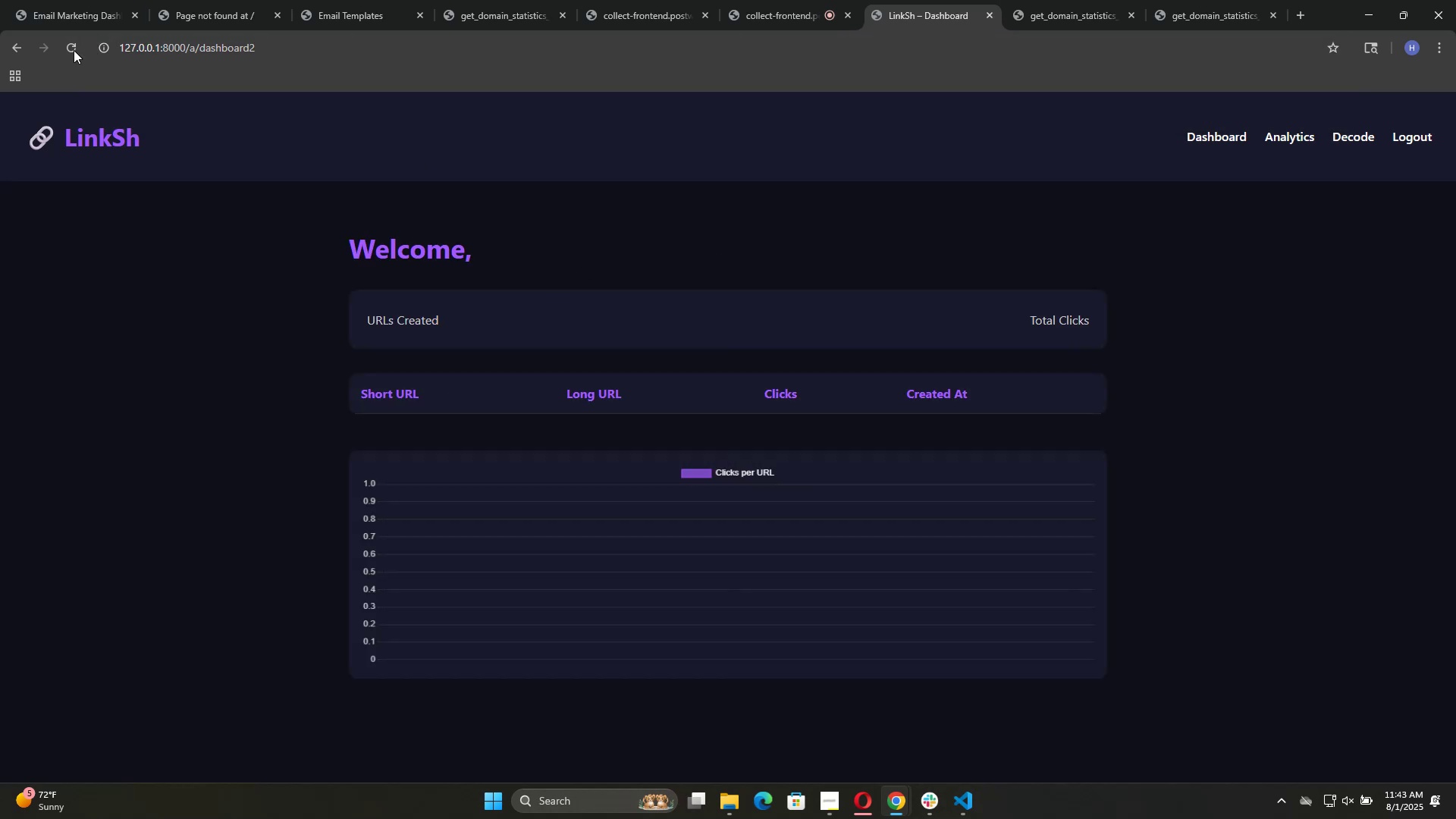 
double_click([75, 46])
 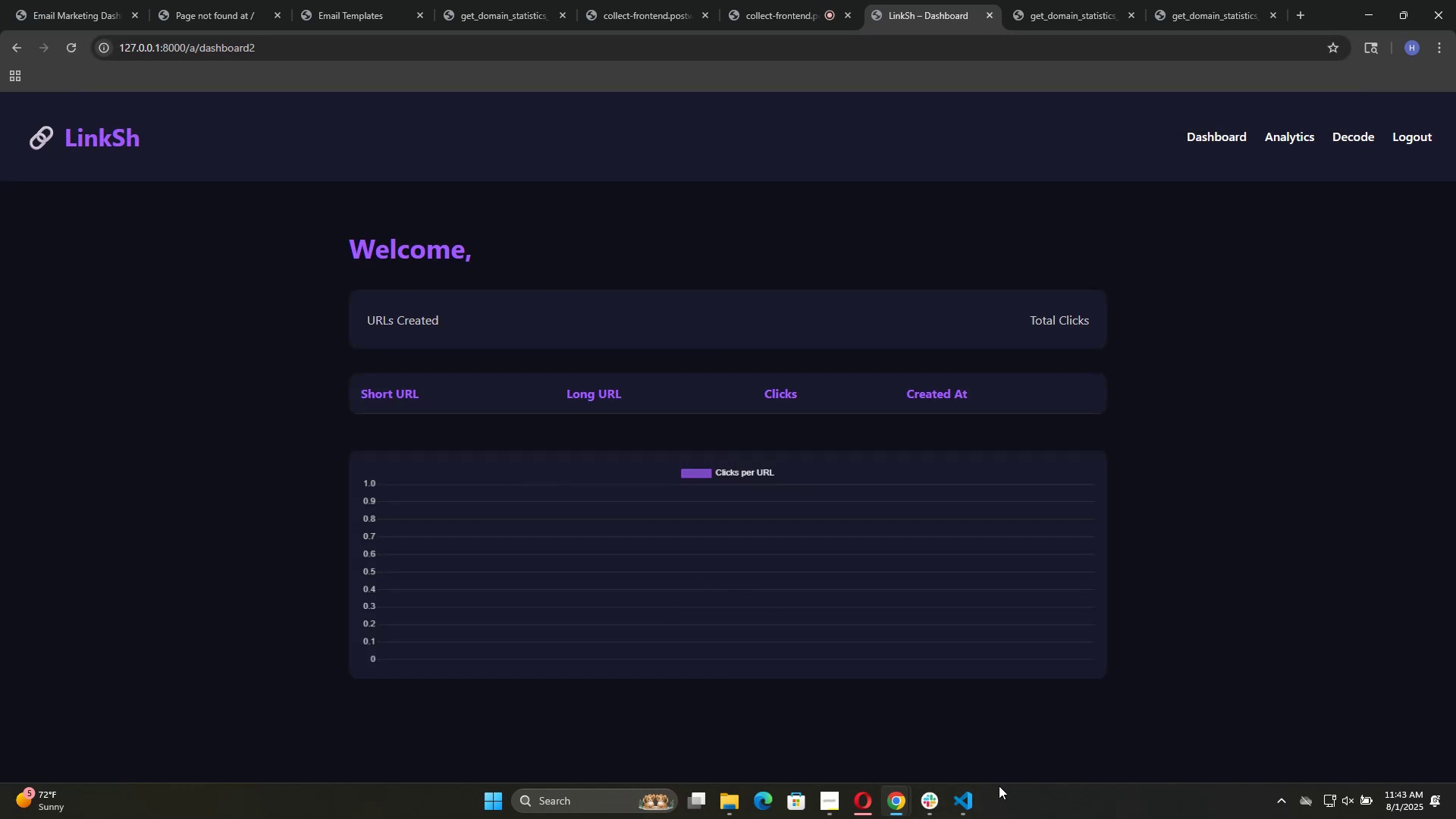 
left_click([967, 801])
 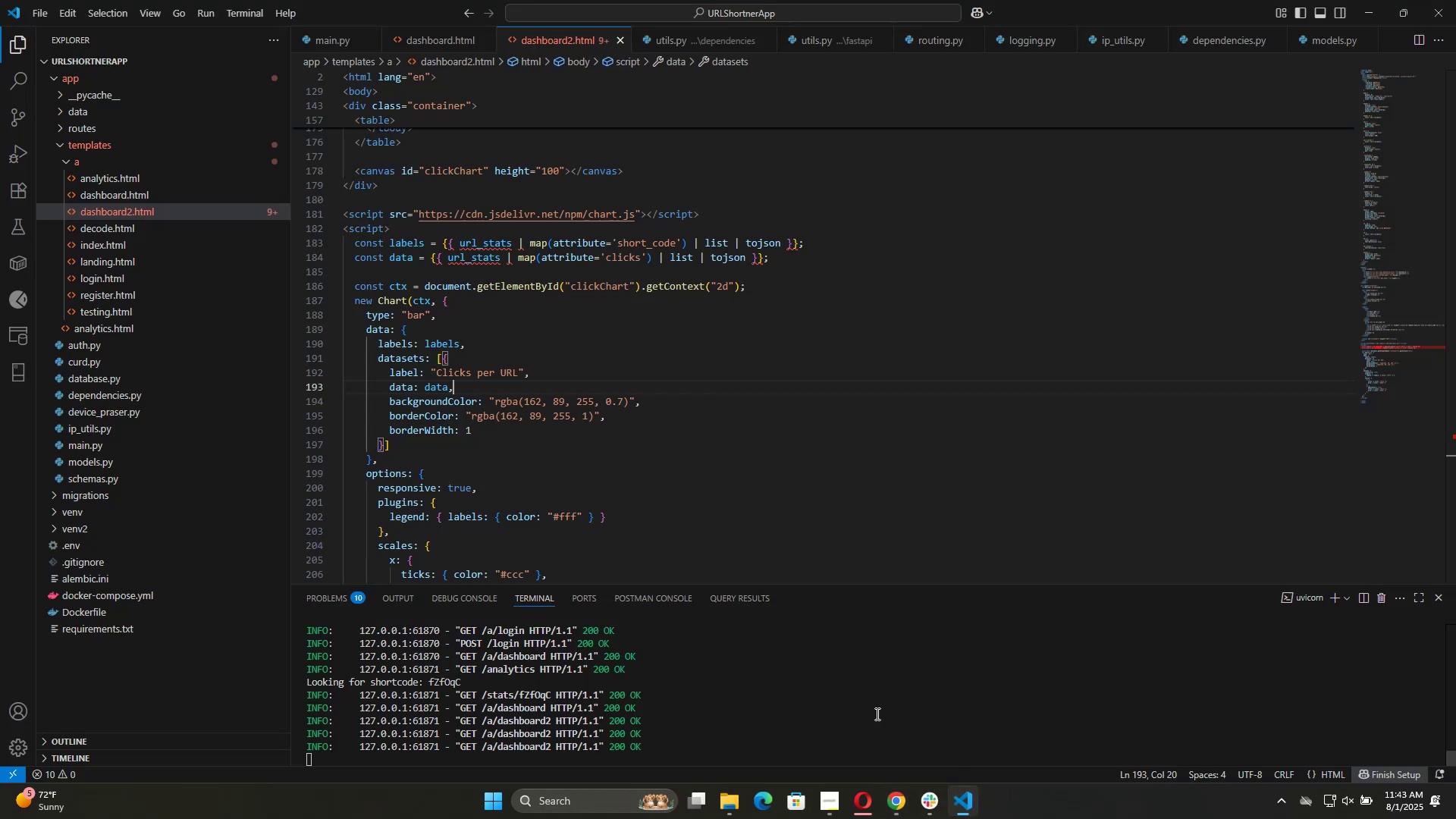 
scroll: coordinate [871, 717], scroll_direction: down, amount: 3.0
 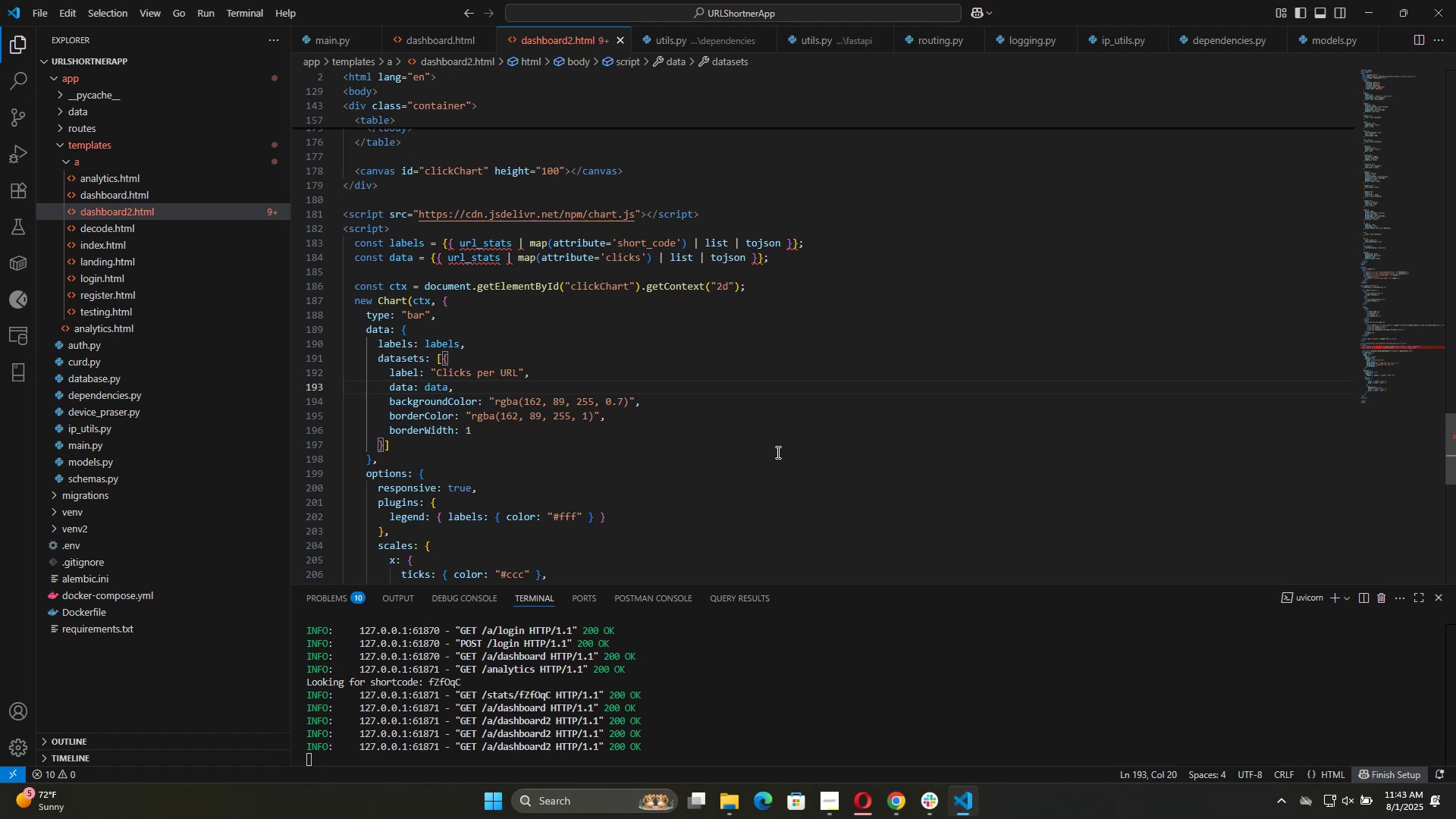 
wait(6.45)
 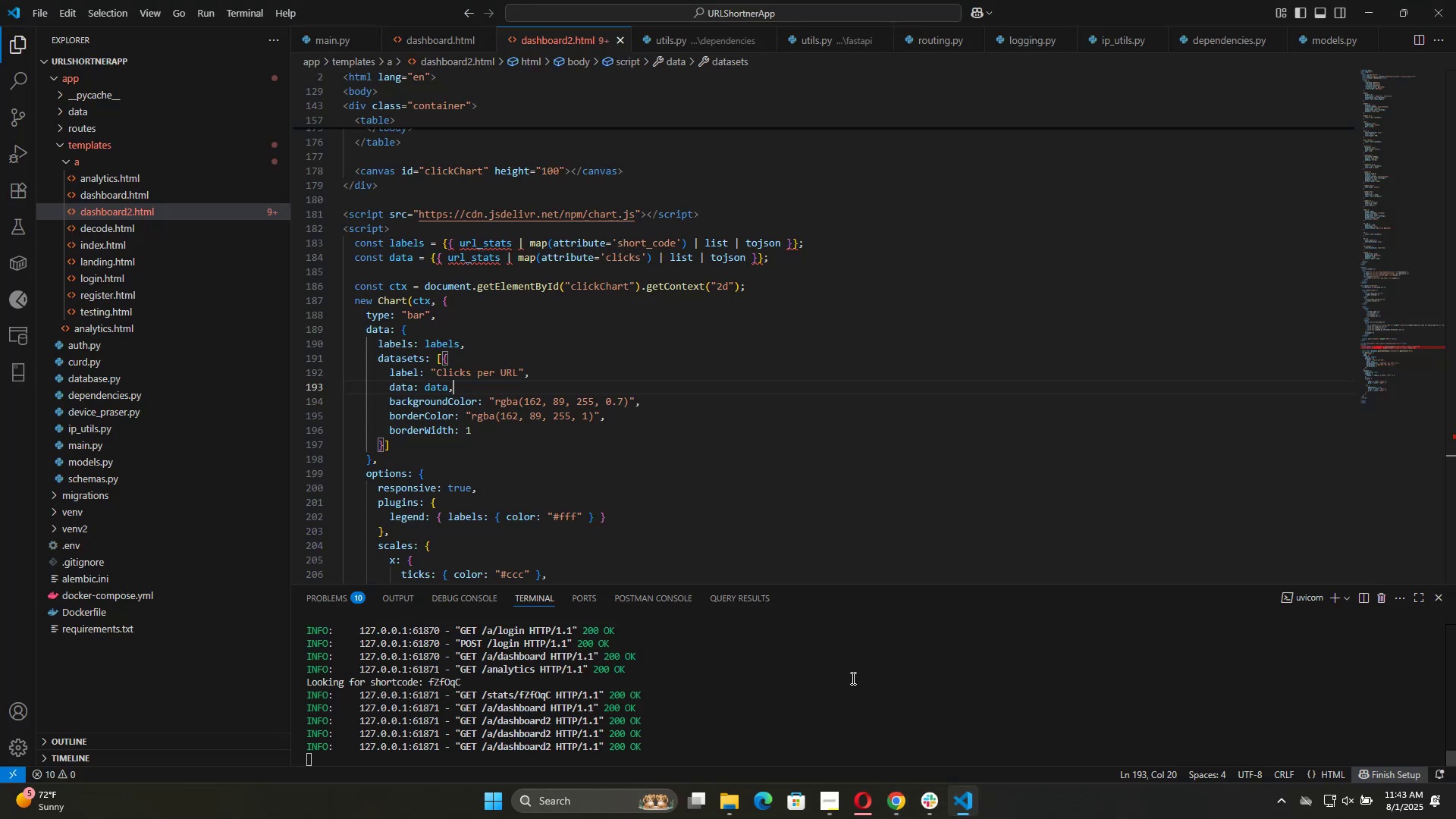 
scroll: coordinate [781, 445], scroll_direction: up, amount: 3.0
 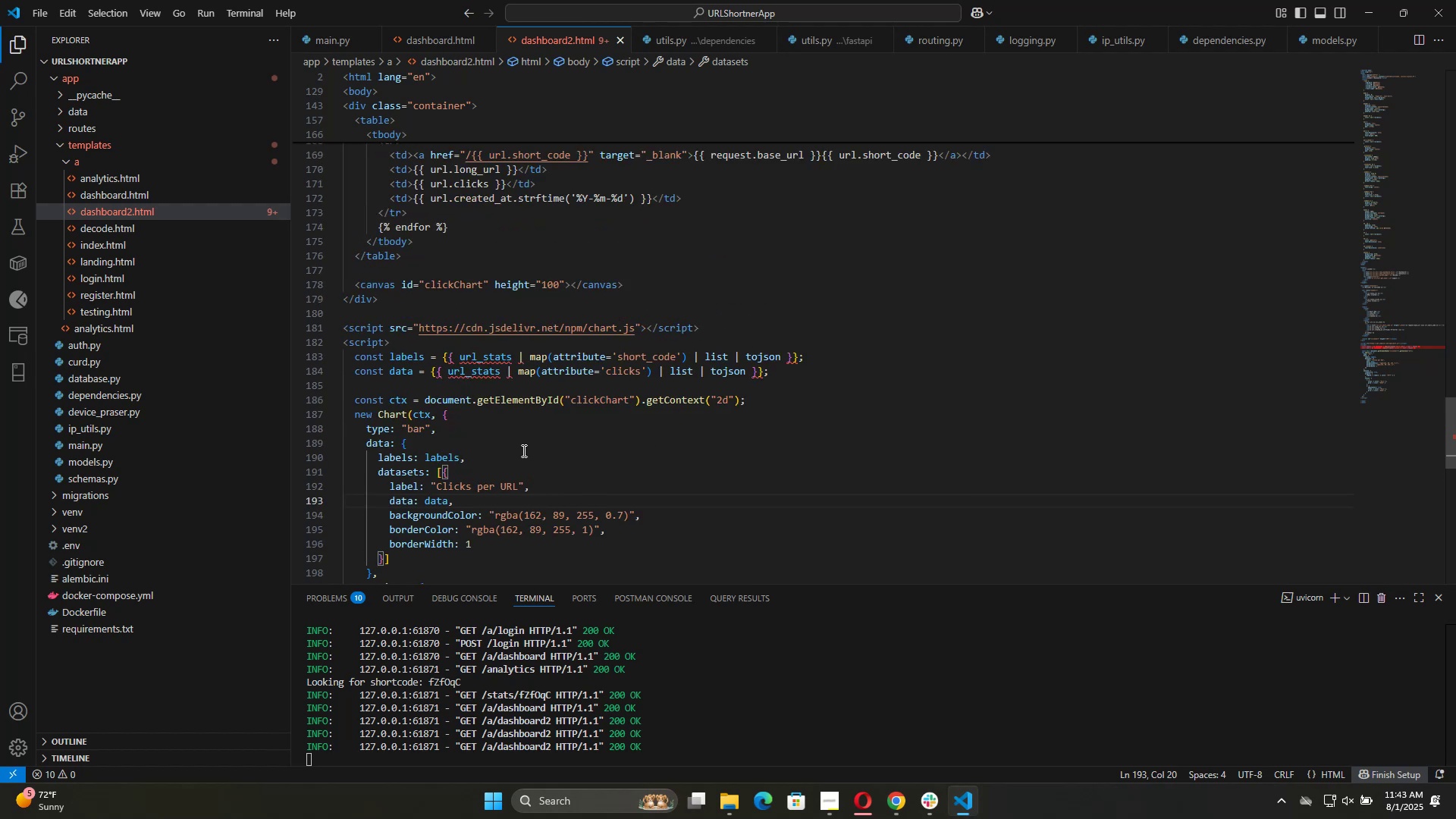 
scroll: coordinate [489, 465], scroll_direction: down, amount: 2.0
 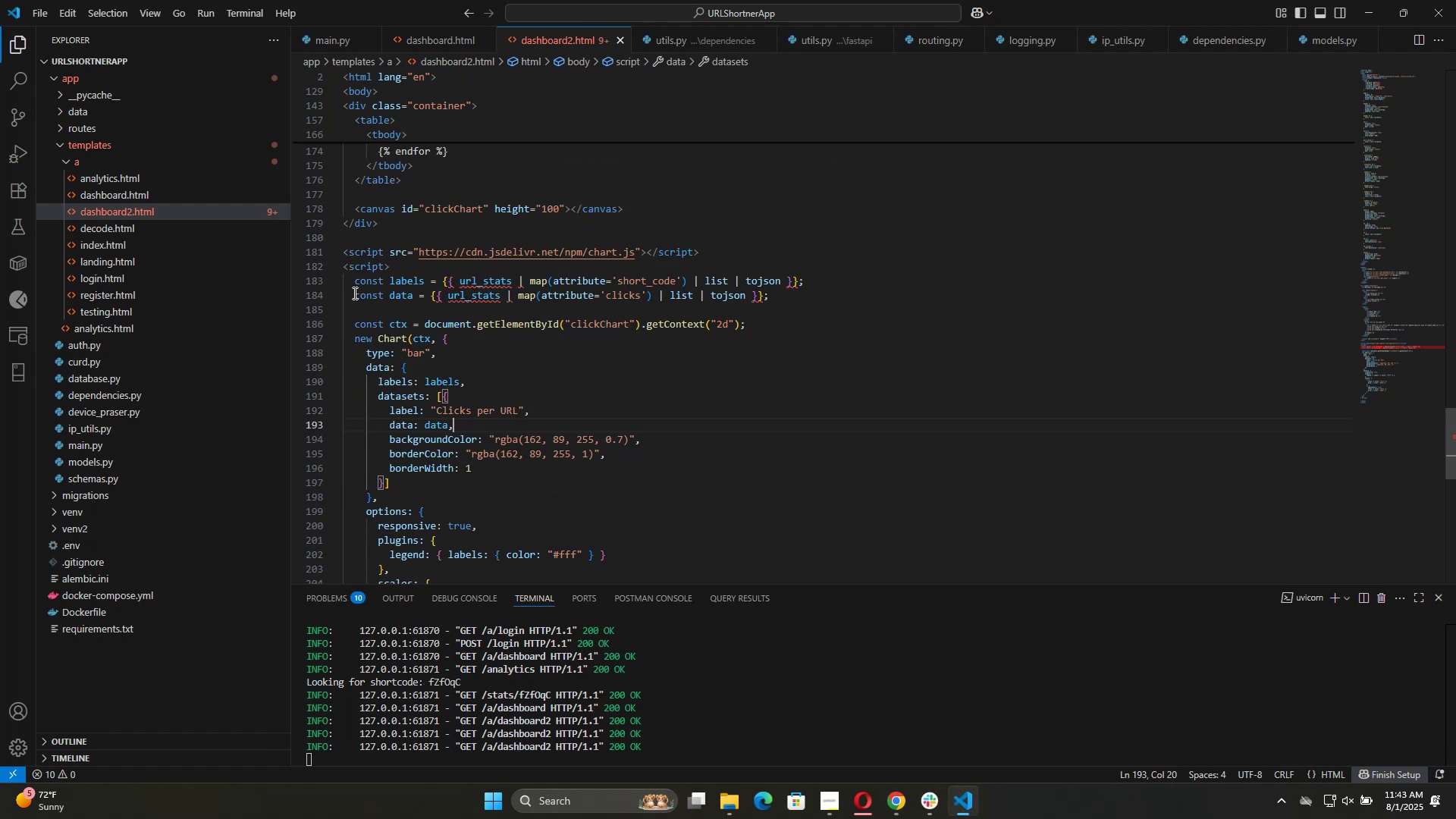 
left_click_drag(start_coordinate=[343, 280], to_coordinate=[839, 297])
 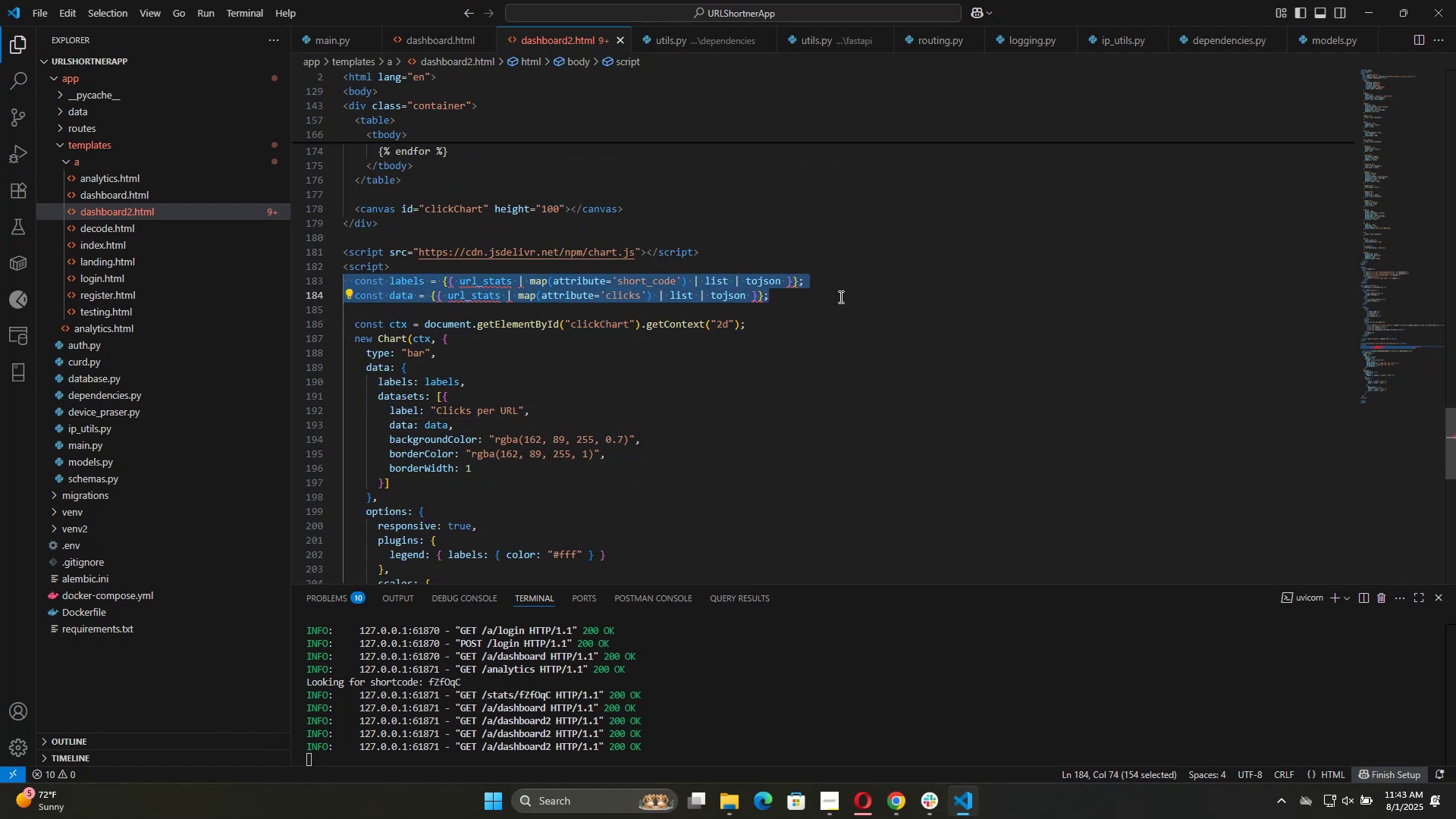 
key(Control+C)
 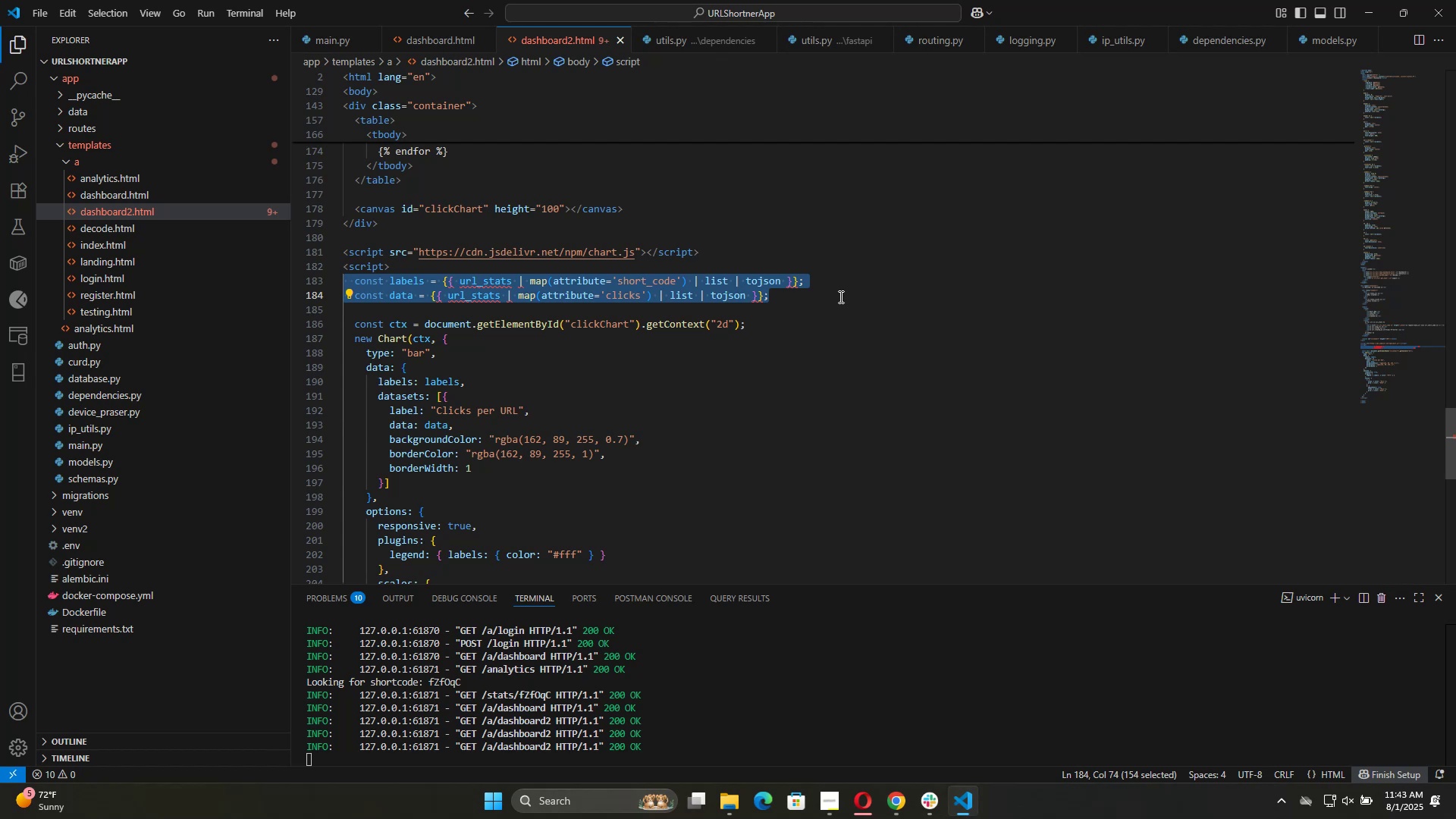 
key(Alt+Tab)
 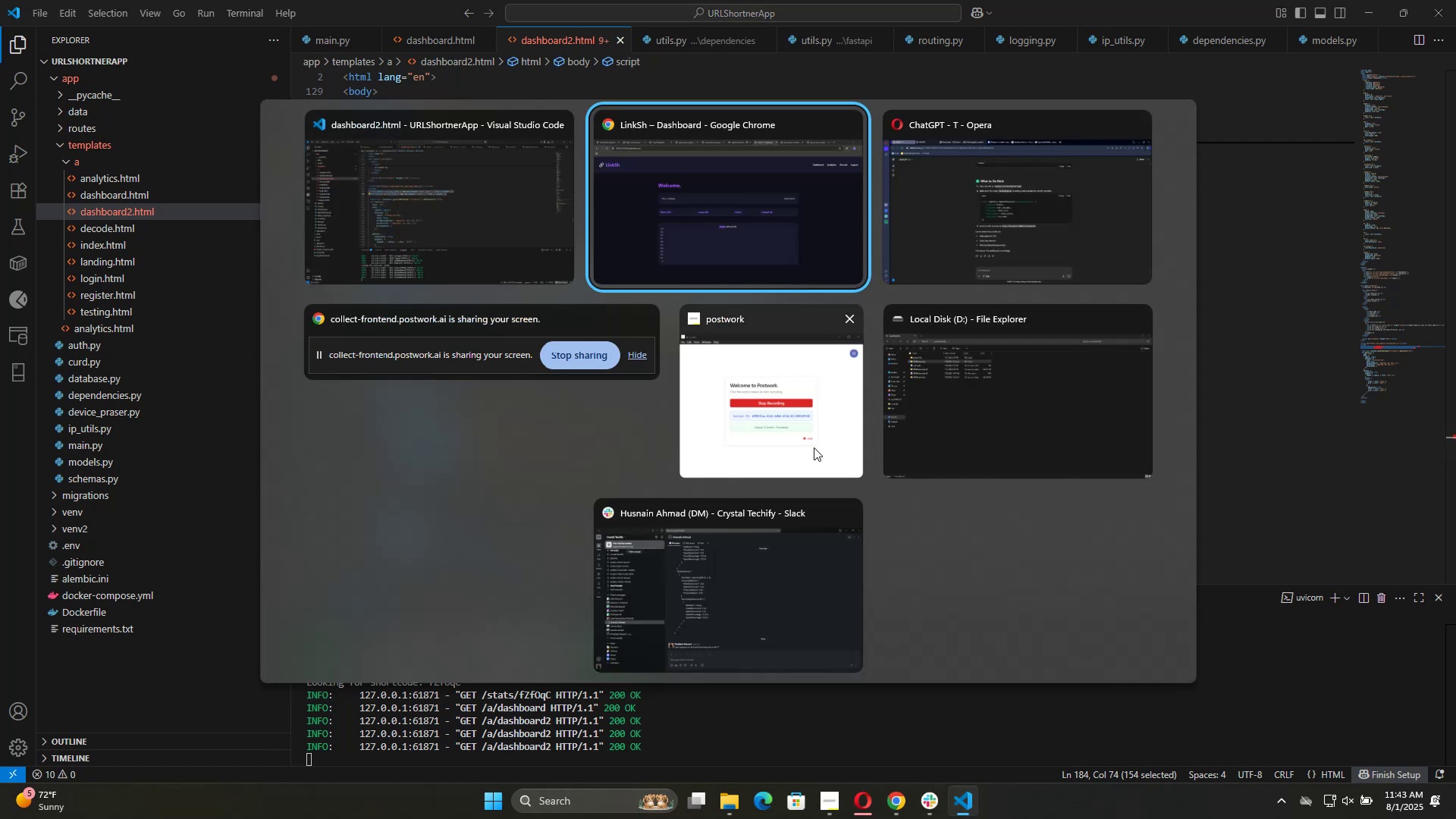 
key(Alt+Tab)
 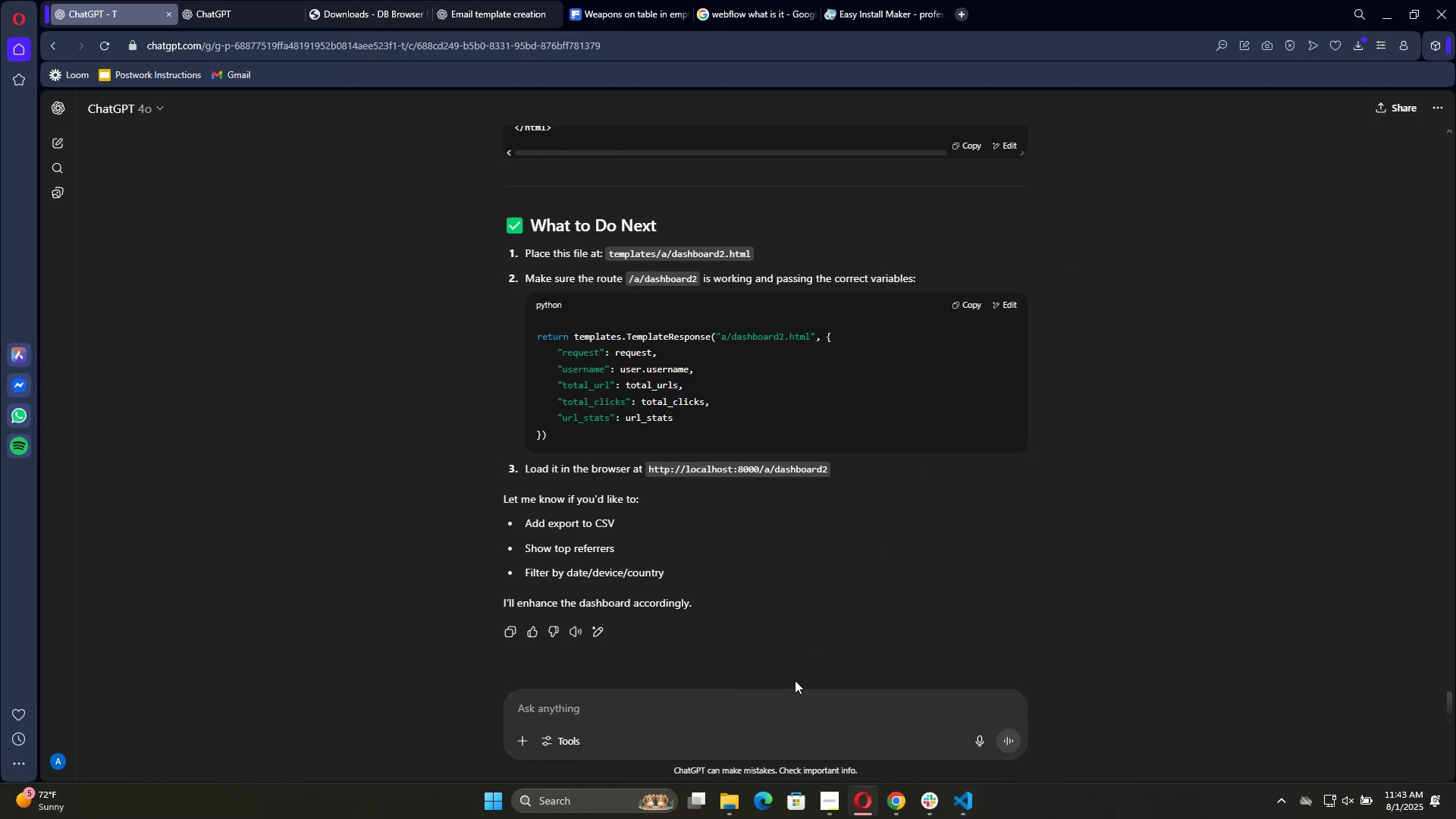 
left_click([786, 709])
 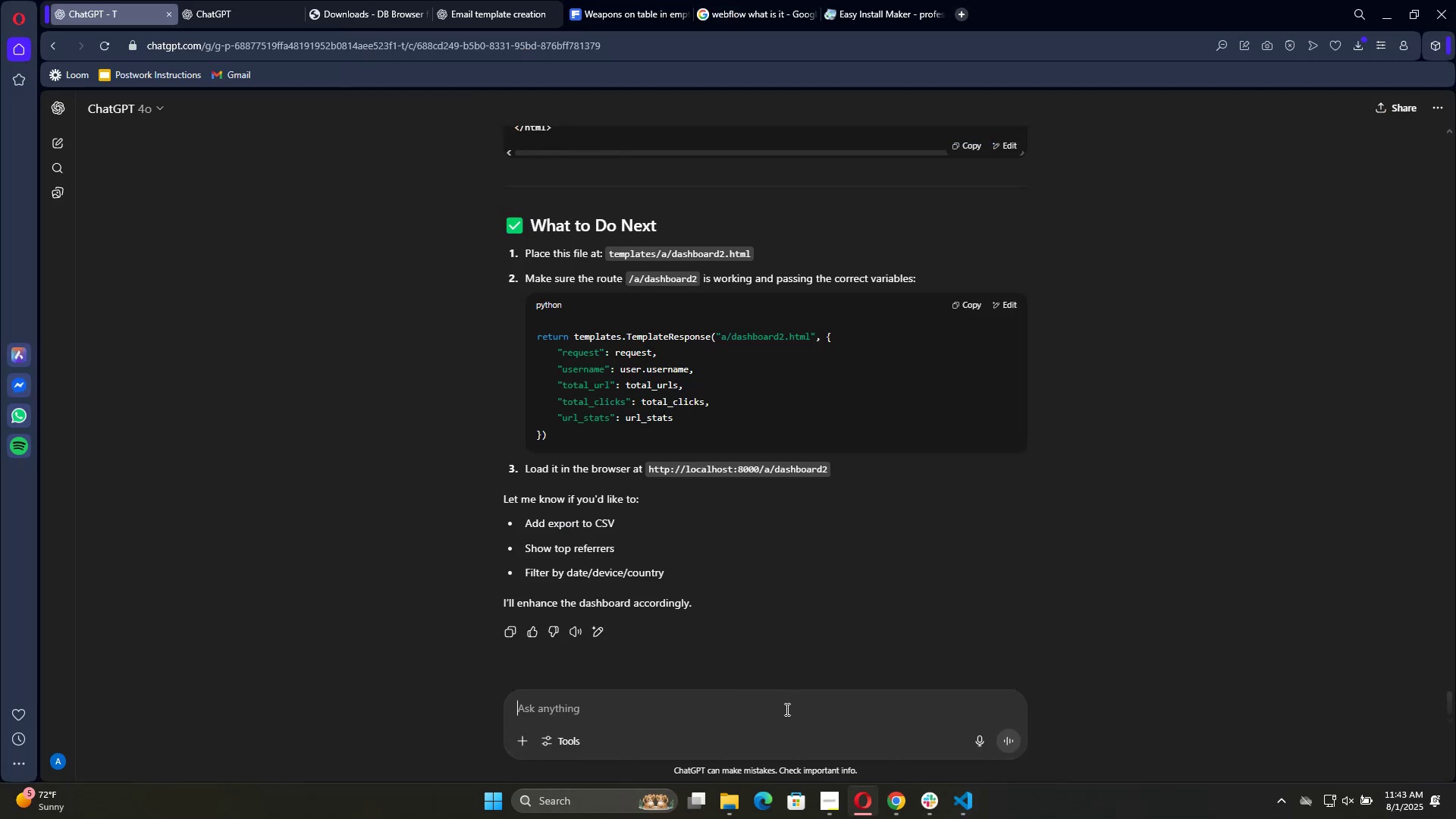 
type(im getting error here in my template "")
 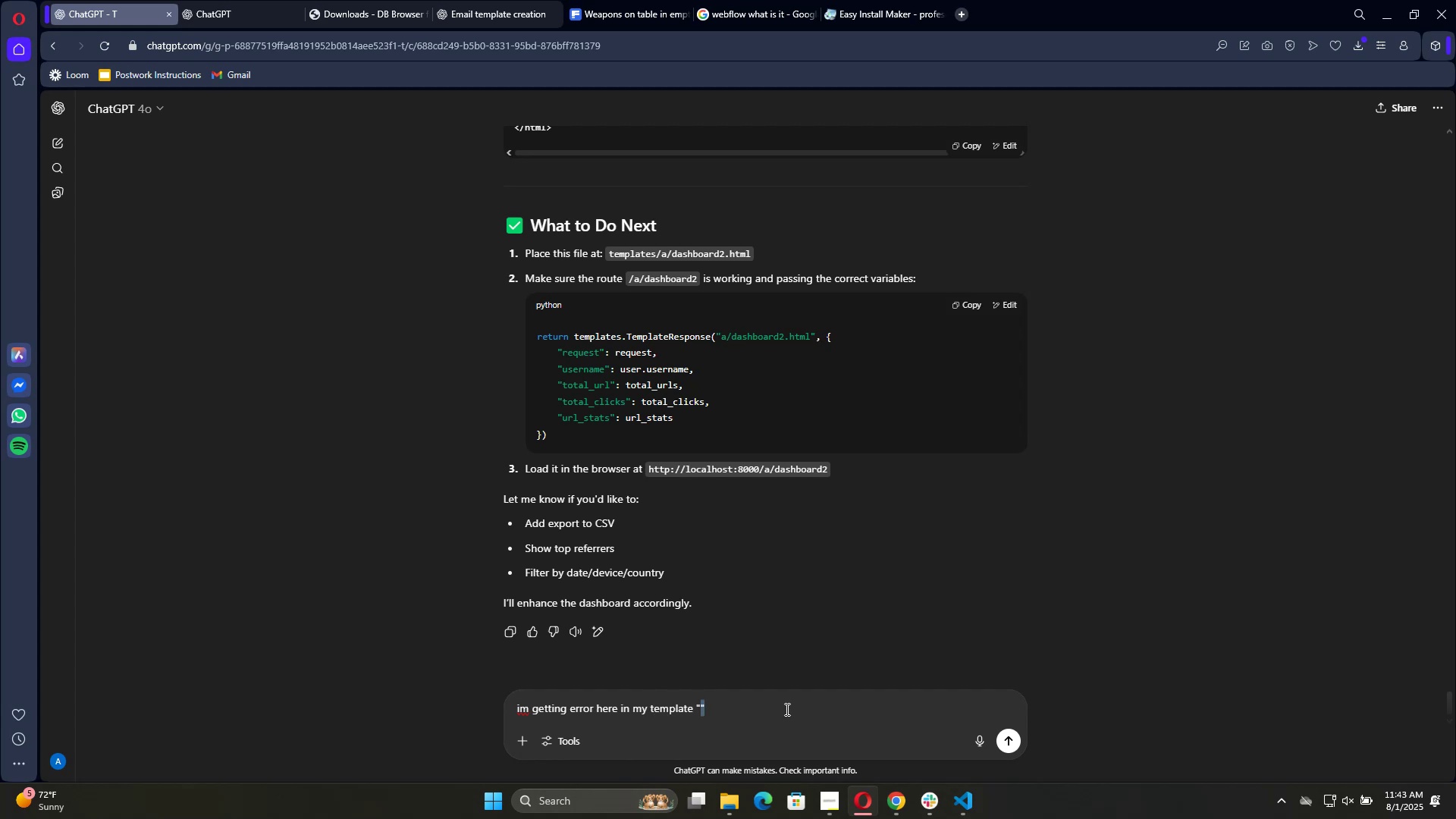 
key(Shift+ArrowLeft)
 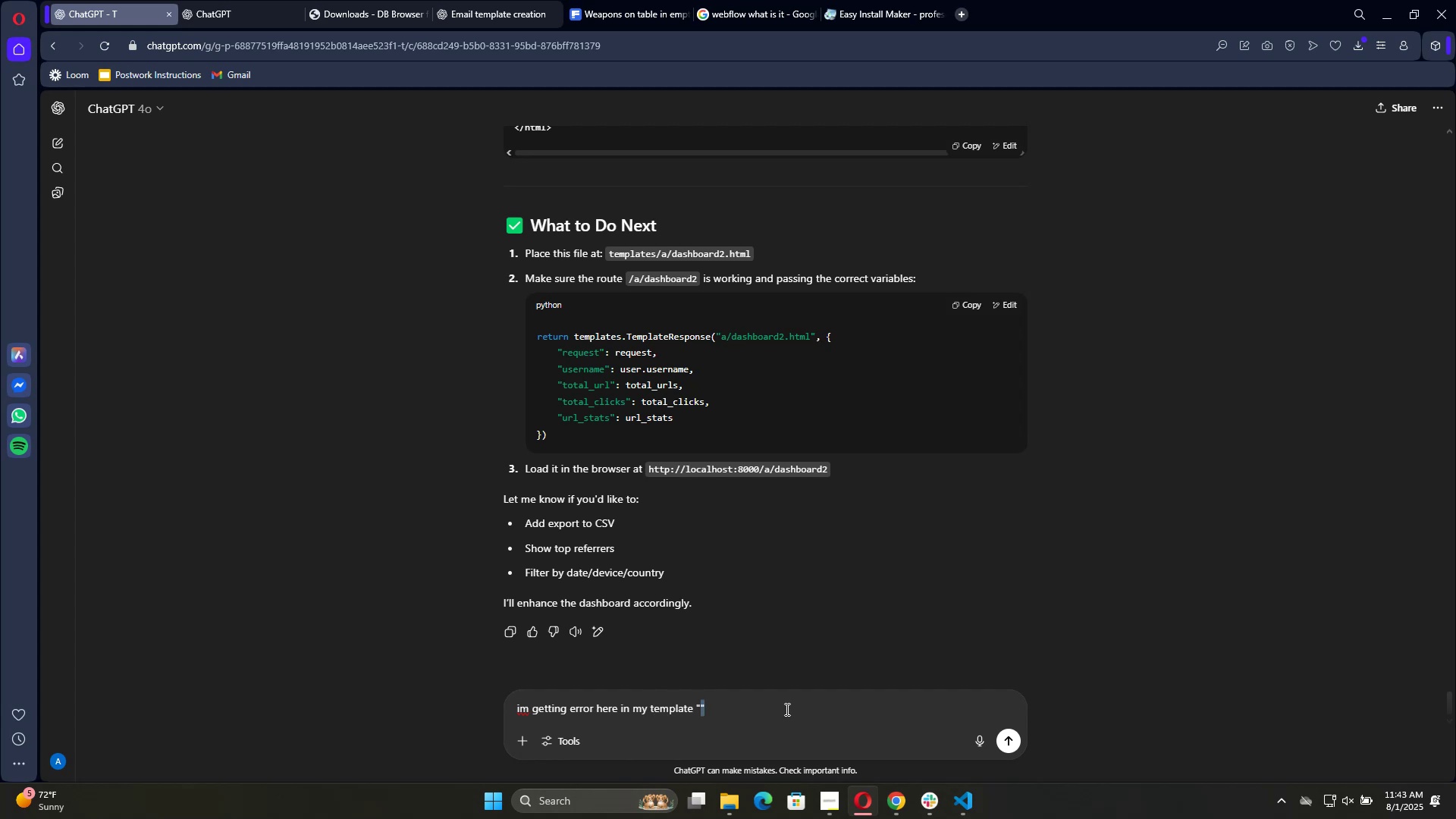 
hold_key(key=ControlLeft, duration=0.54)
 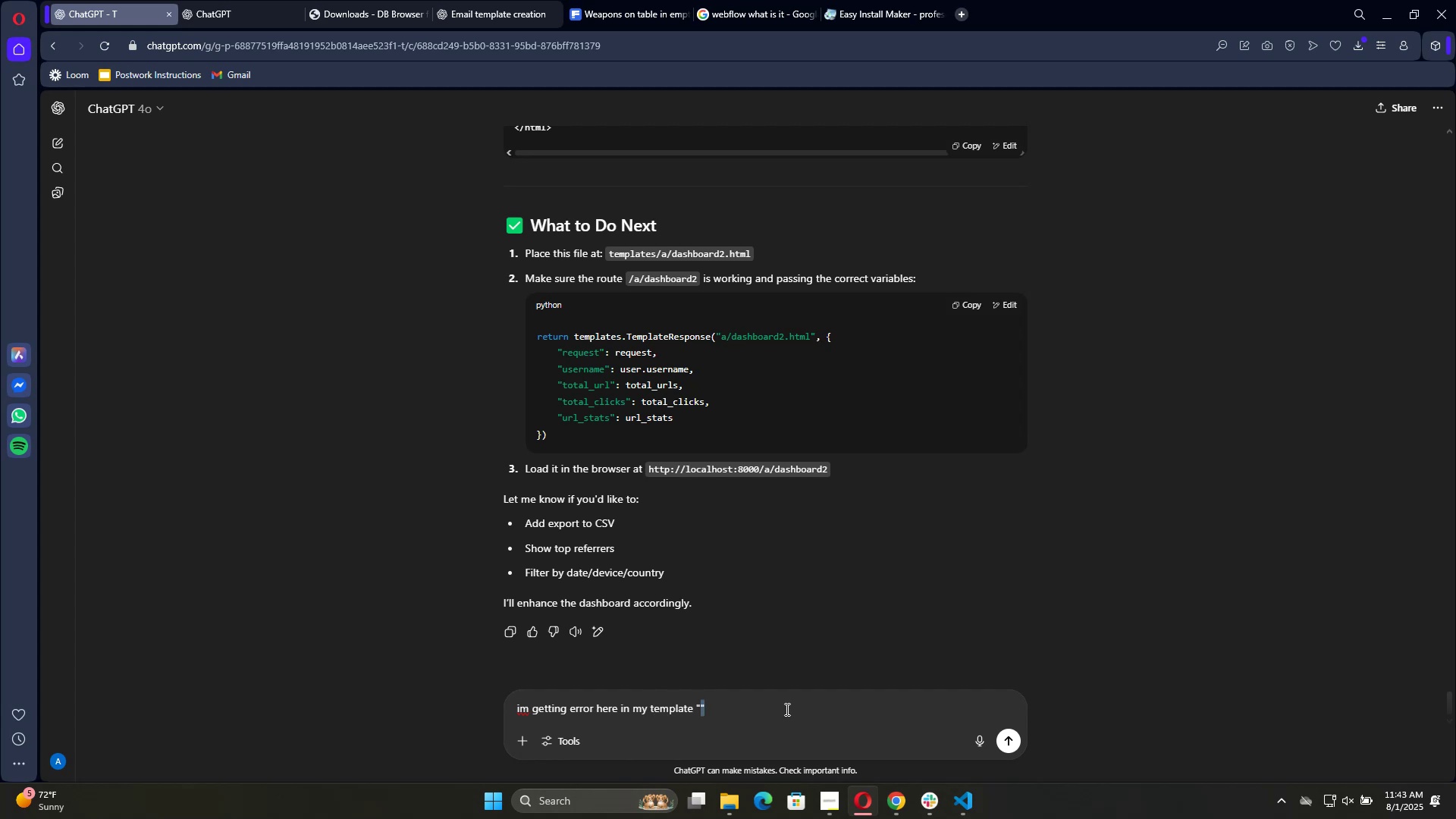 
key(ArrowLeft)
 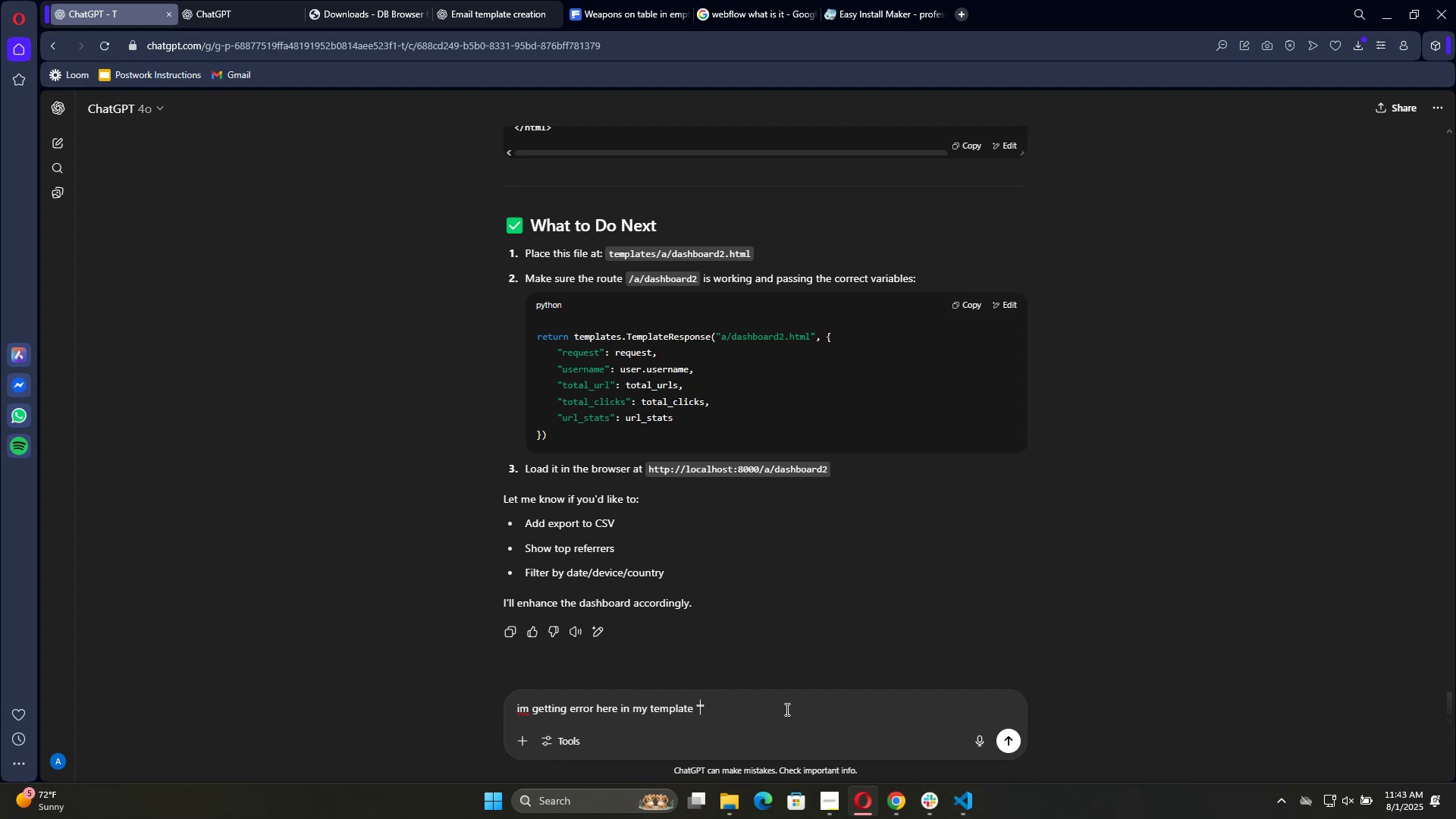 
key(Control+V)
 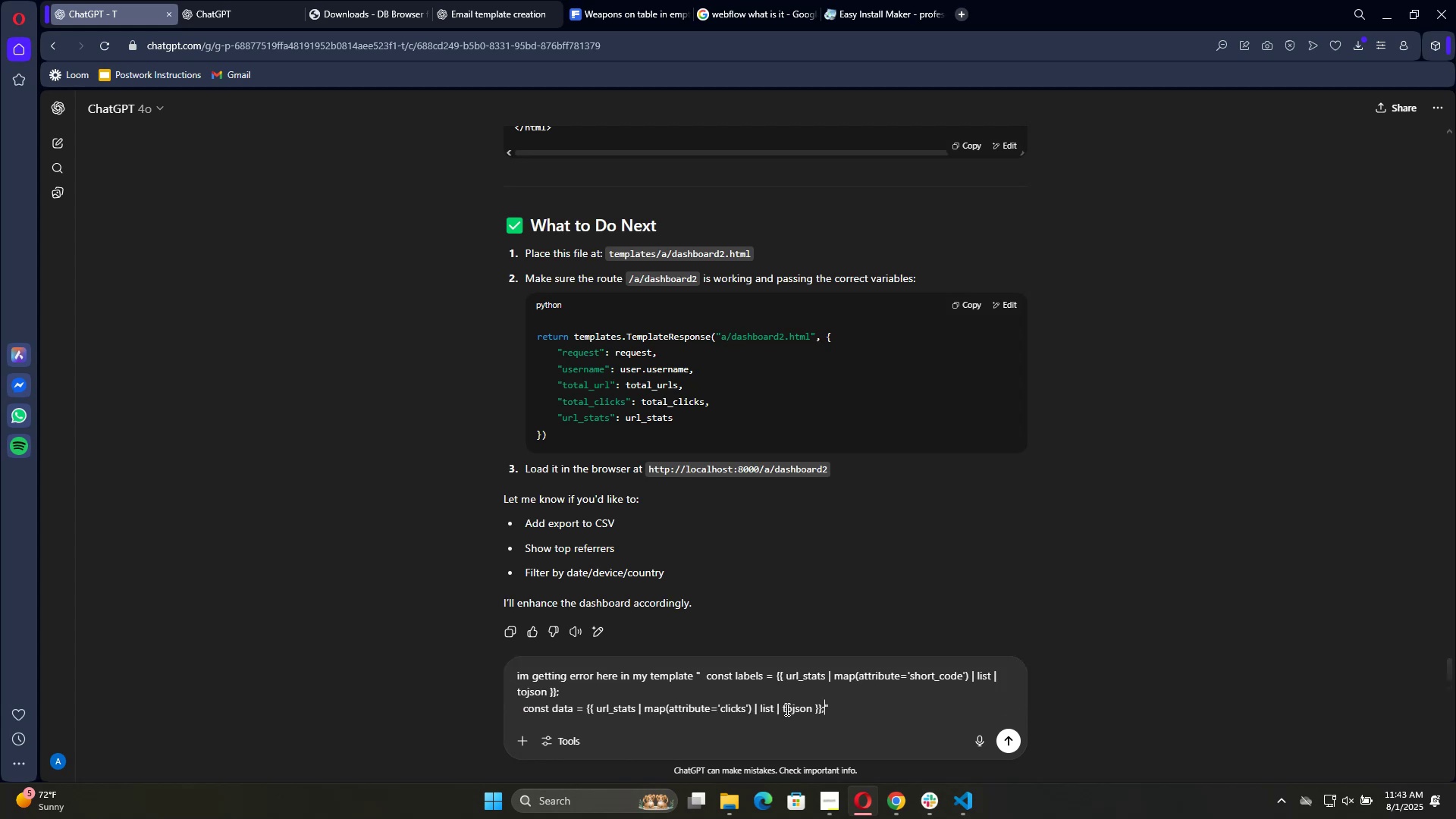 
key(Control+ArrowRight)
 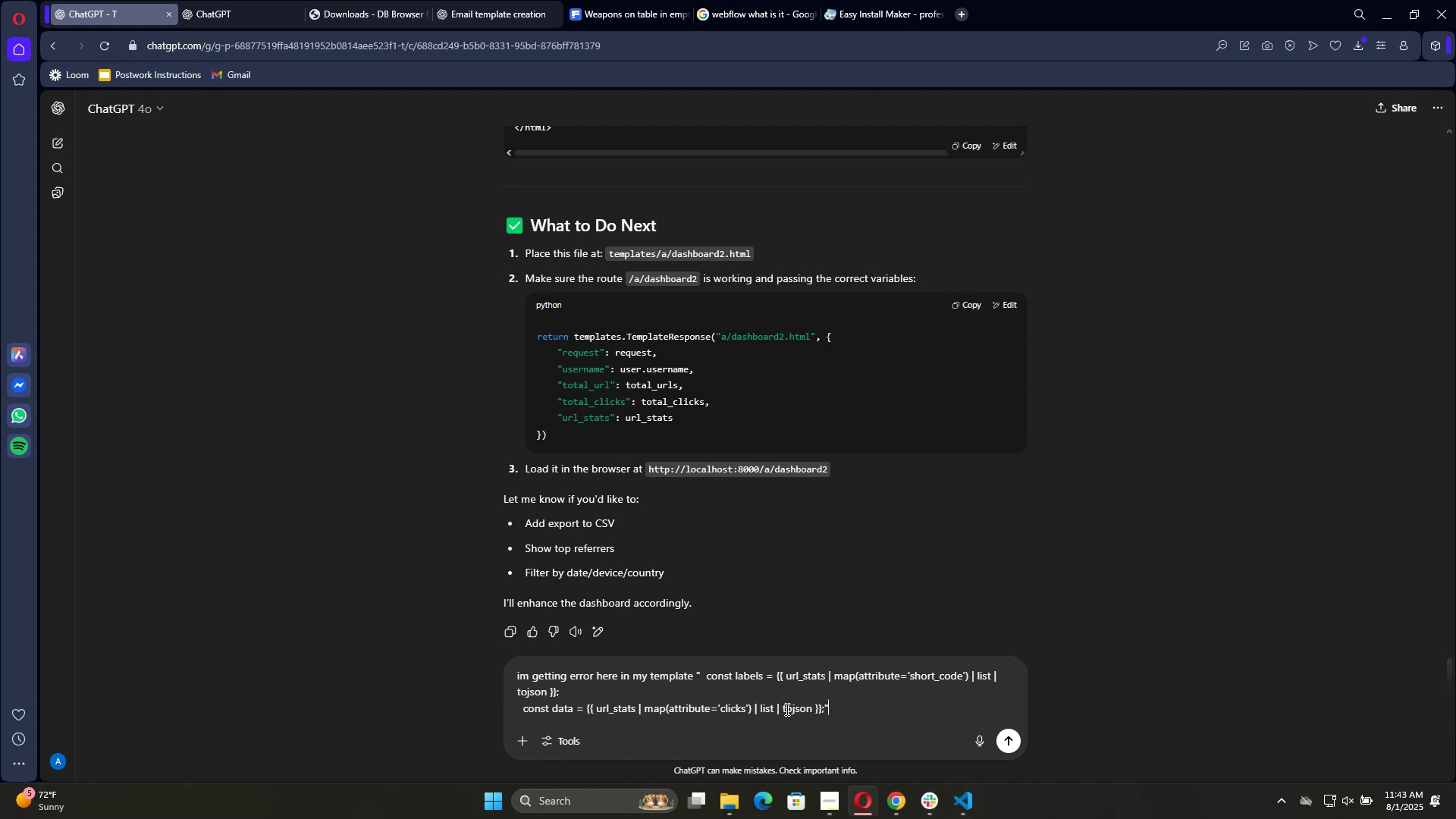 
key(Shift+Enter)
 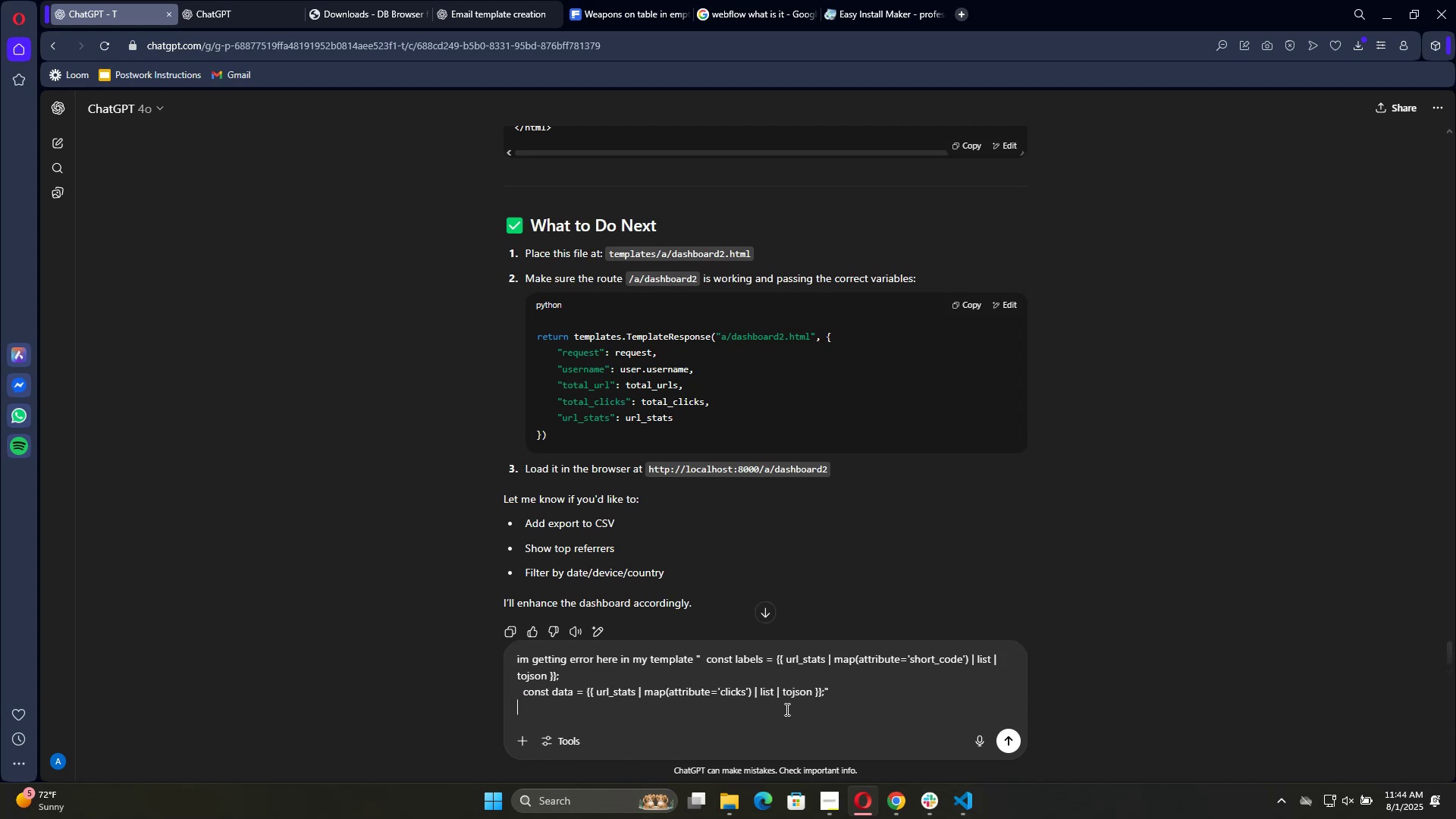 
key(Enter)
 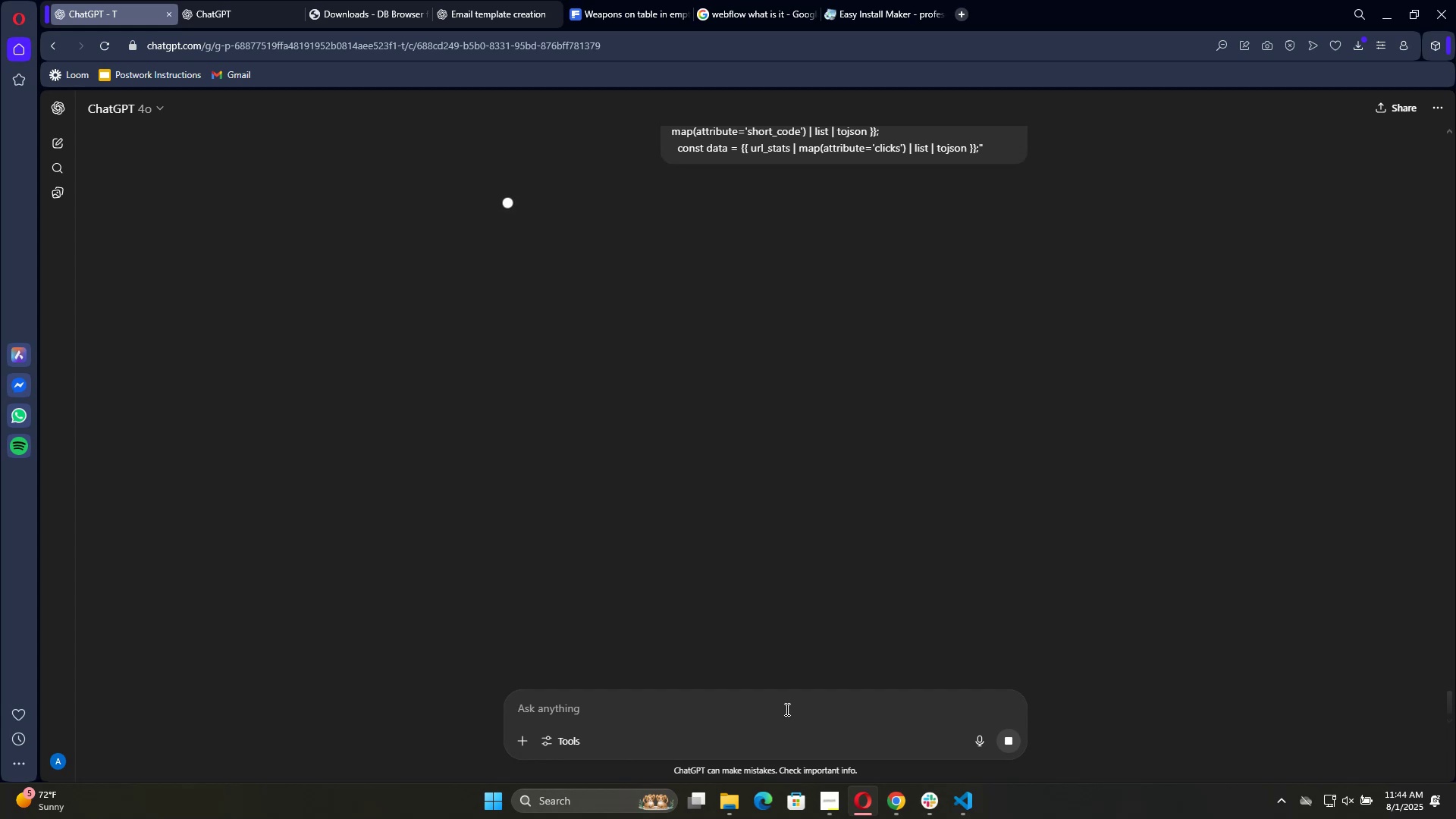 
wait(21.62)
 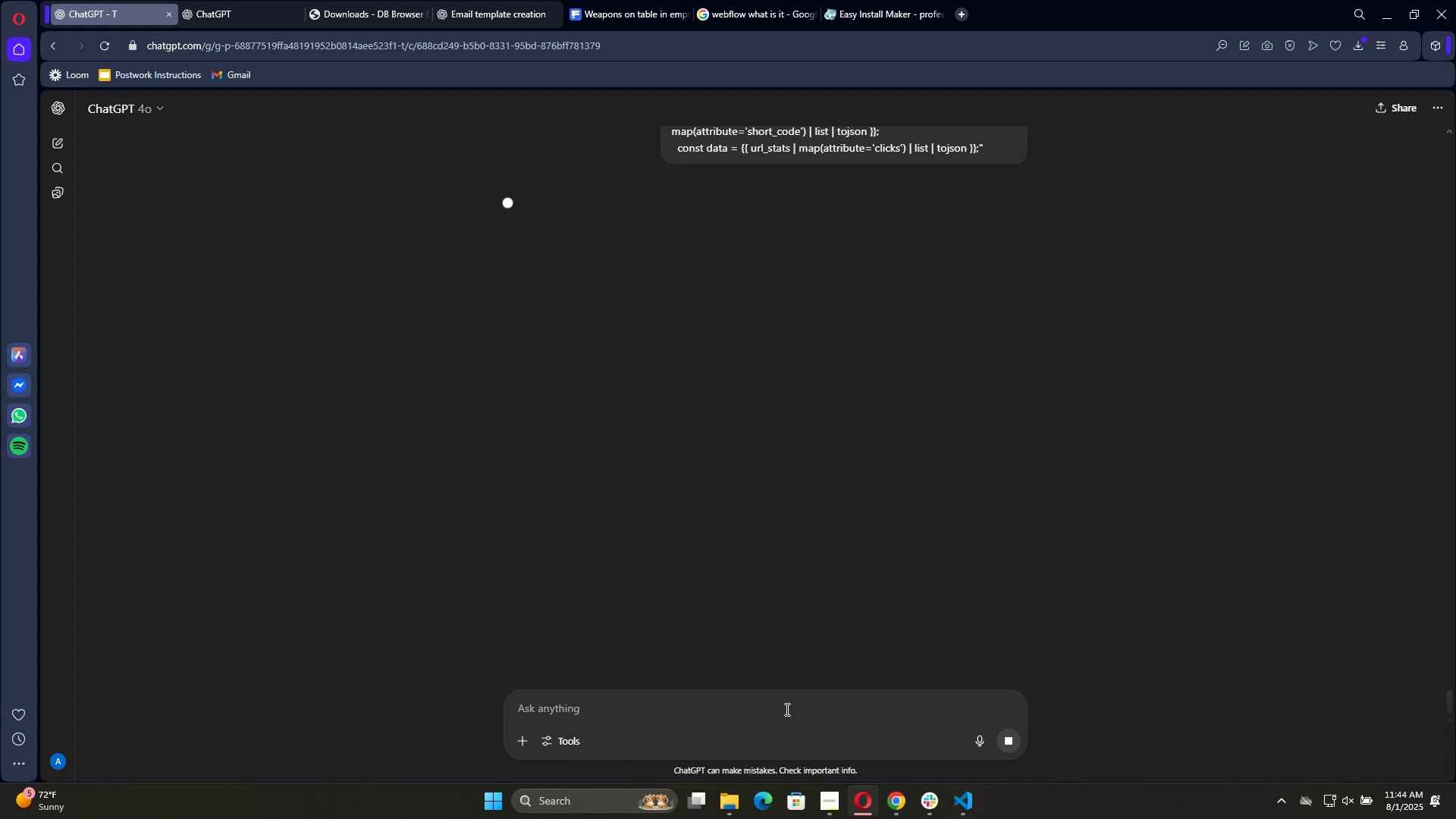 
scroll: coordinate [946, 422], scroll_direction: down, amount: 1.0
 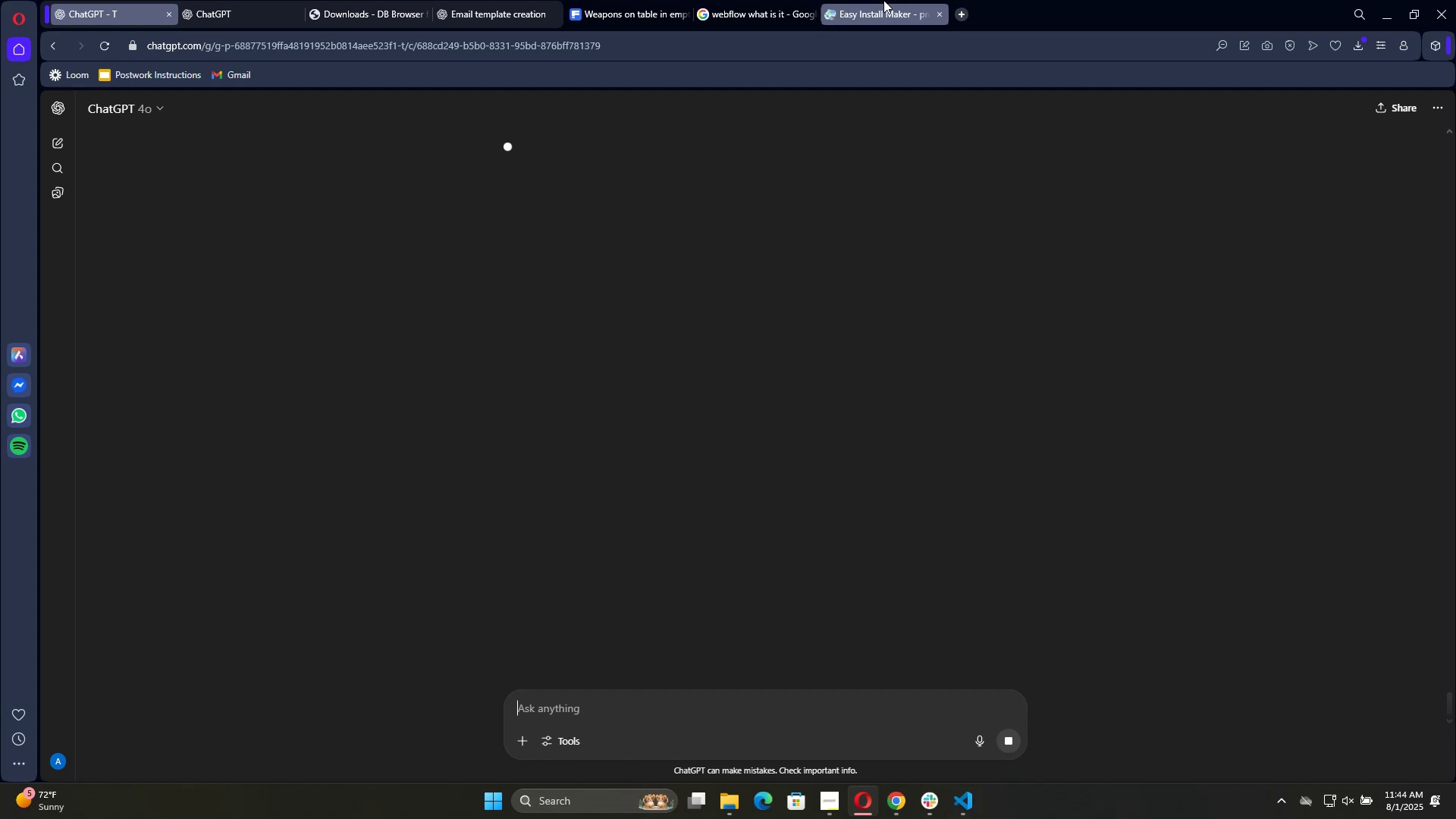 
left_click([940, 11])
 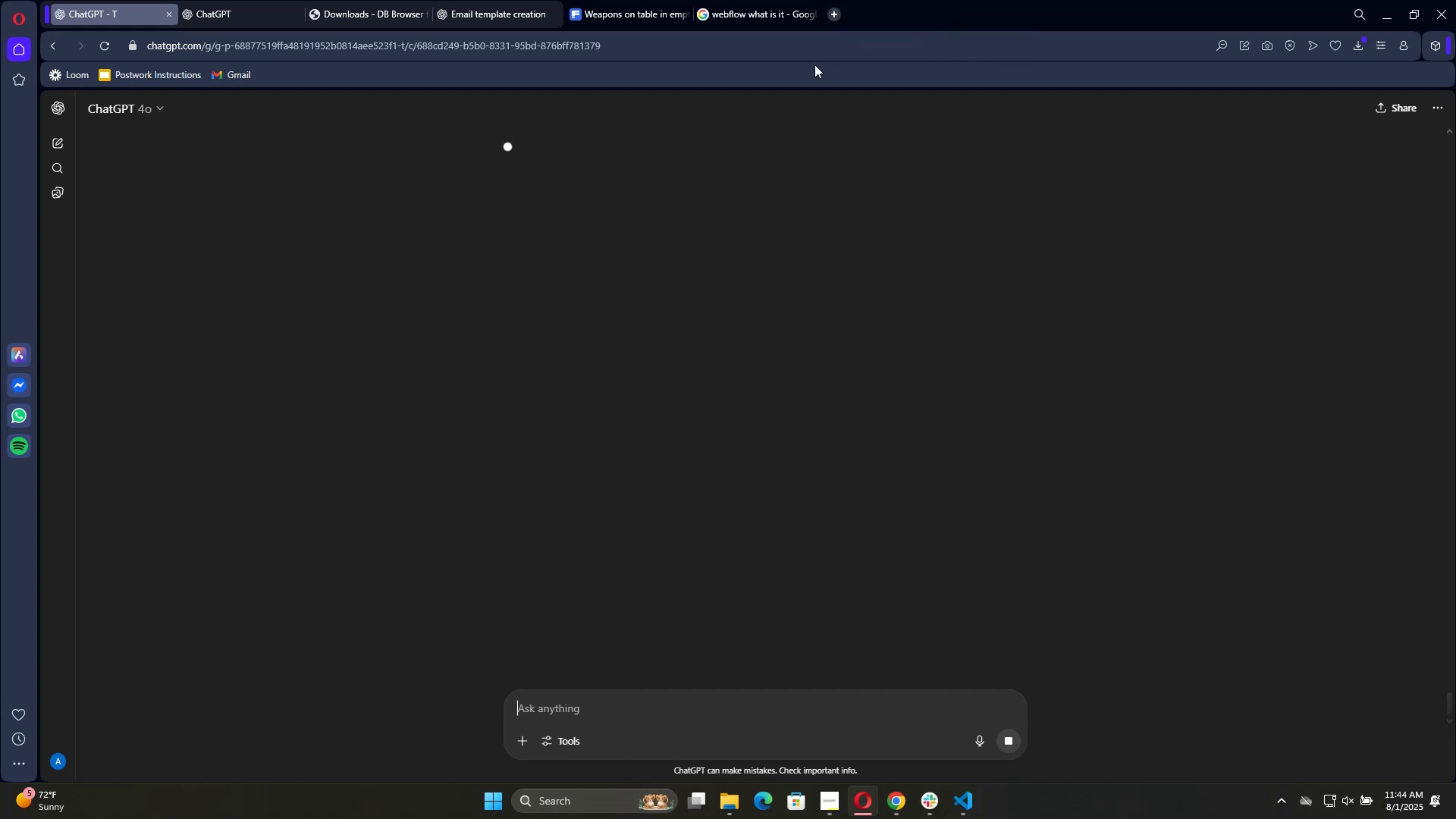 
mouse_move([765, 17])
 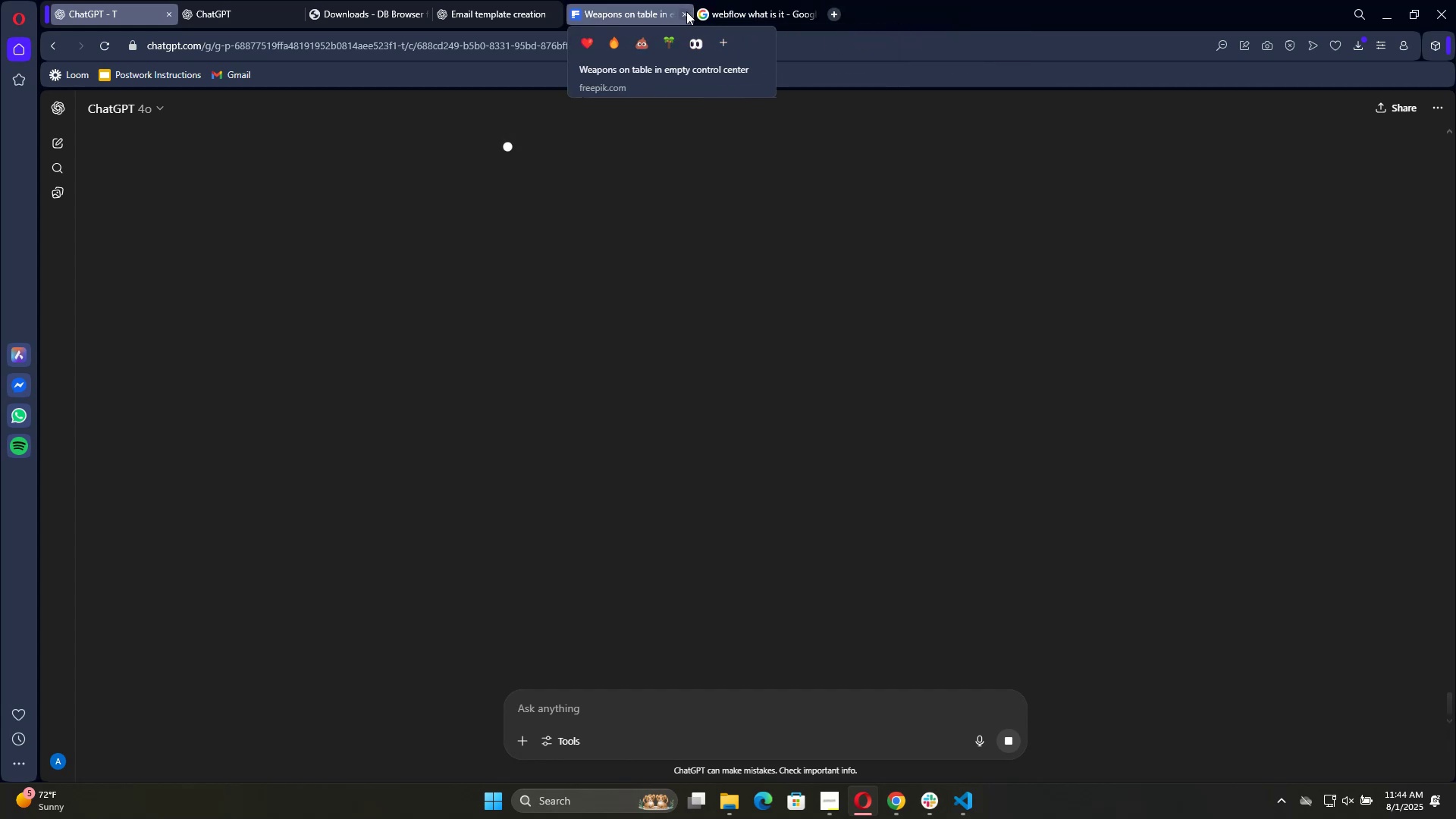 
left_click([686, 11])
 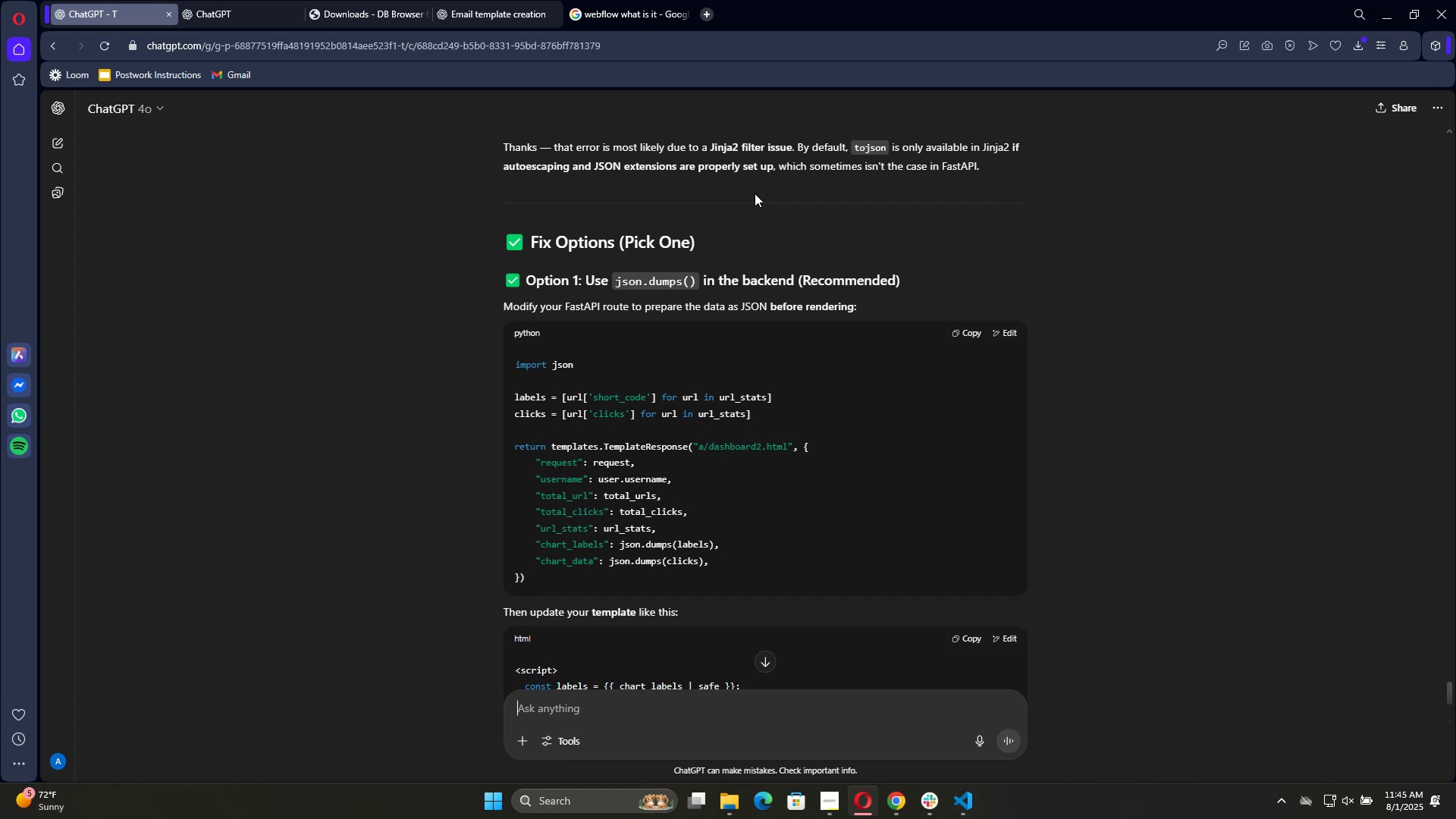 
wait(58.38)
 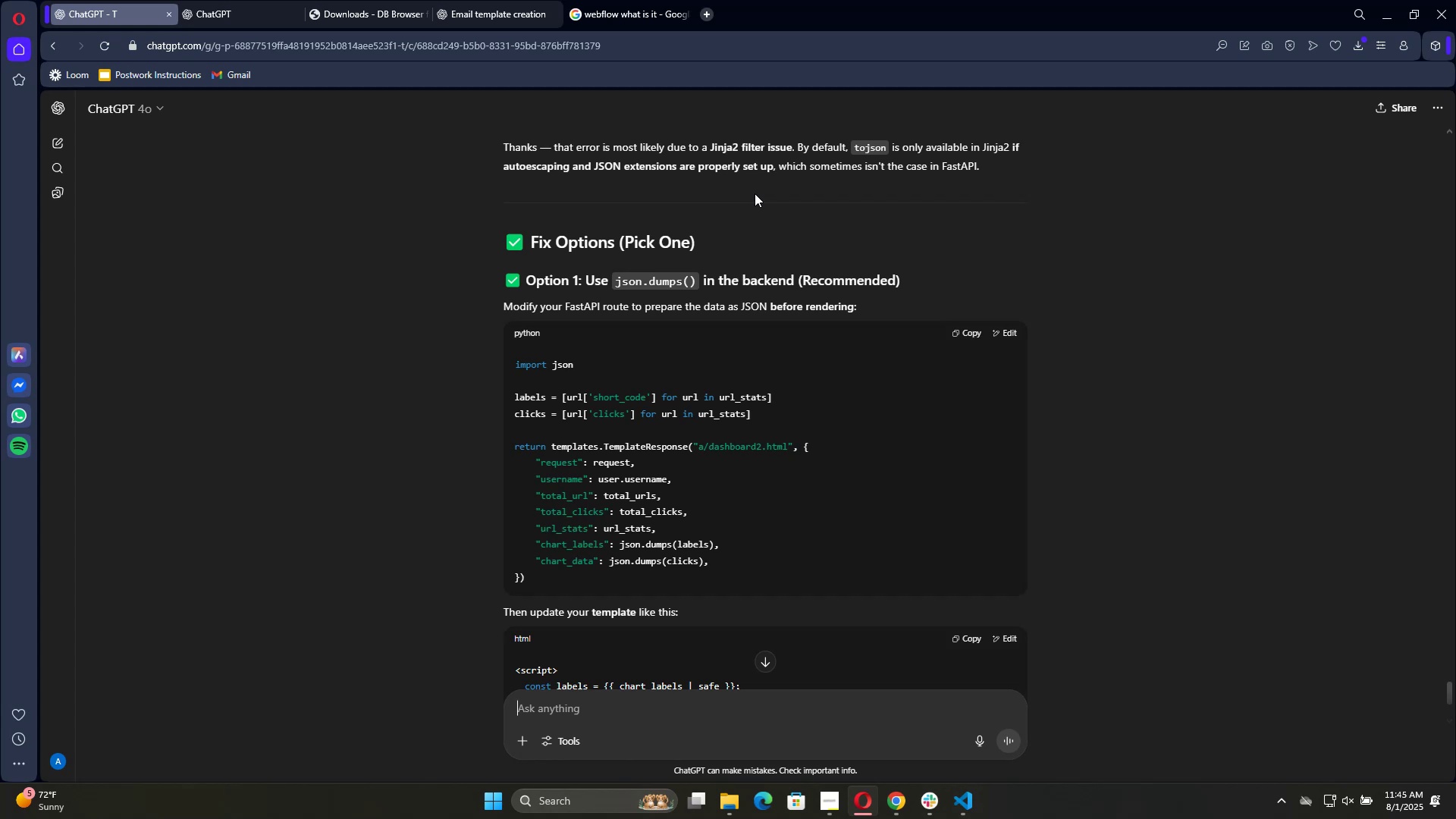 
scroll: coordinate [1075, 353], scroll_direction: down, amount: 3.0
 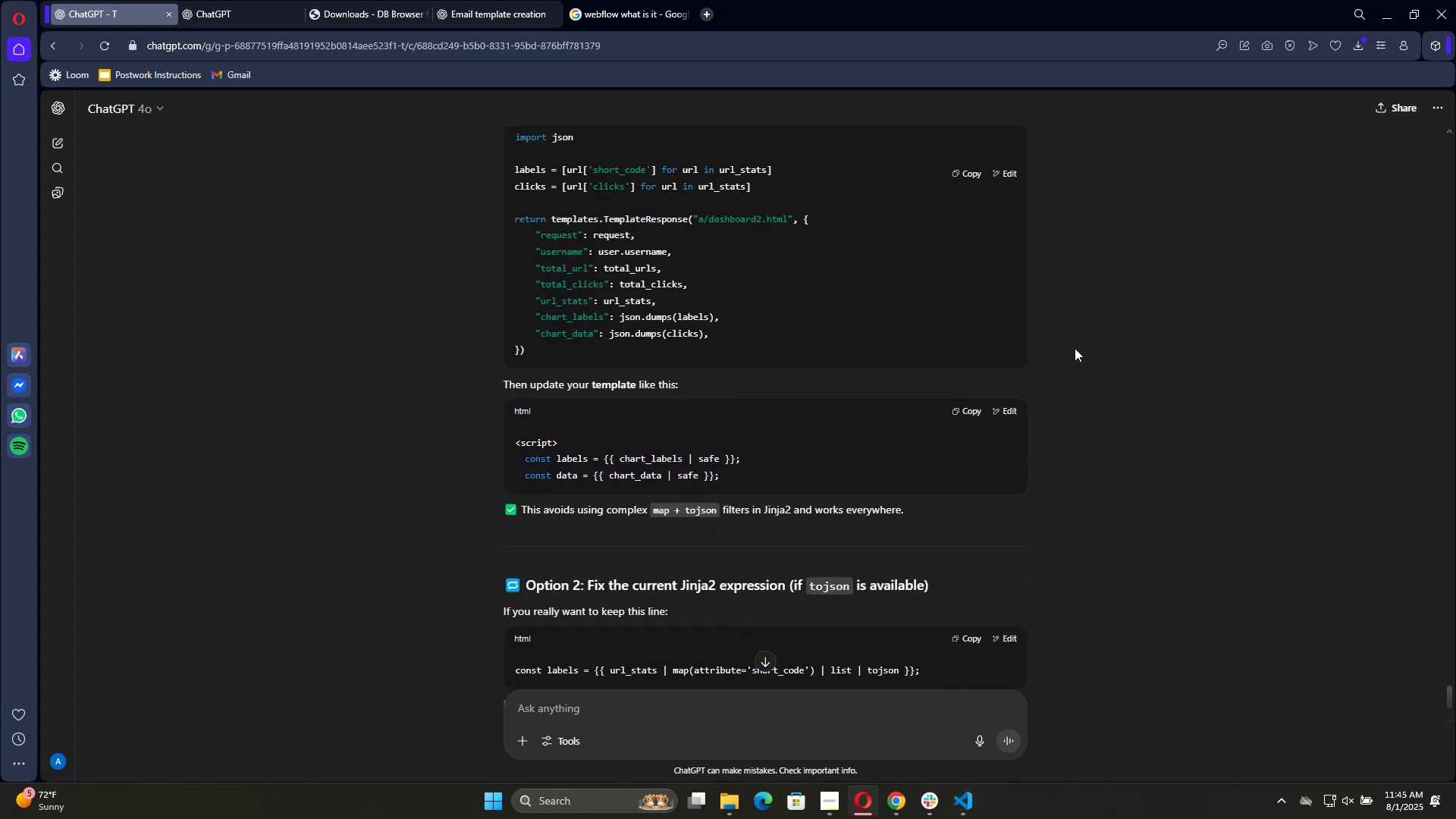 
scroll: coordinate [1075, 348], scroll_direction: up, amount: 2.0
 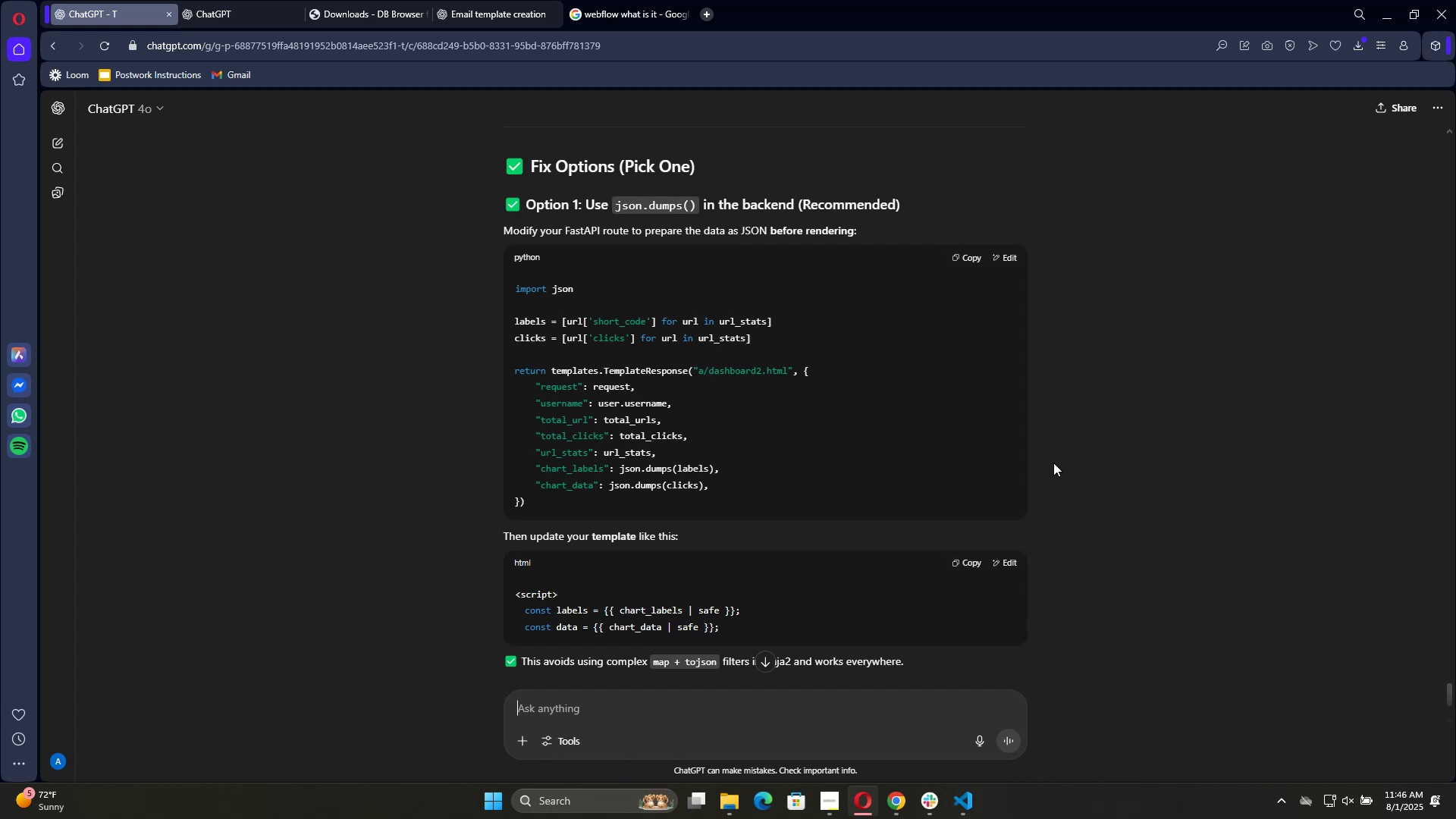 
wait(43.26)
 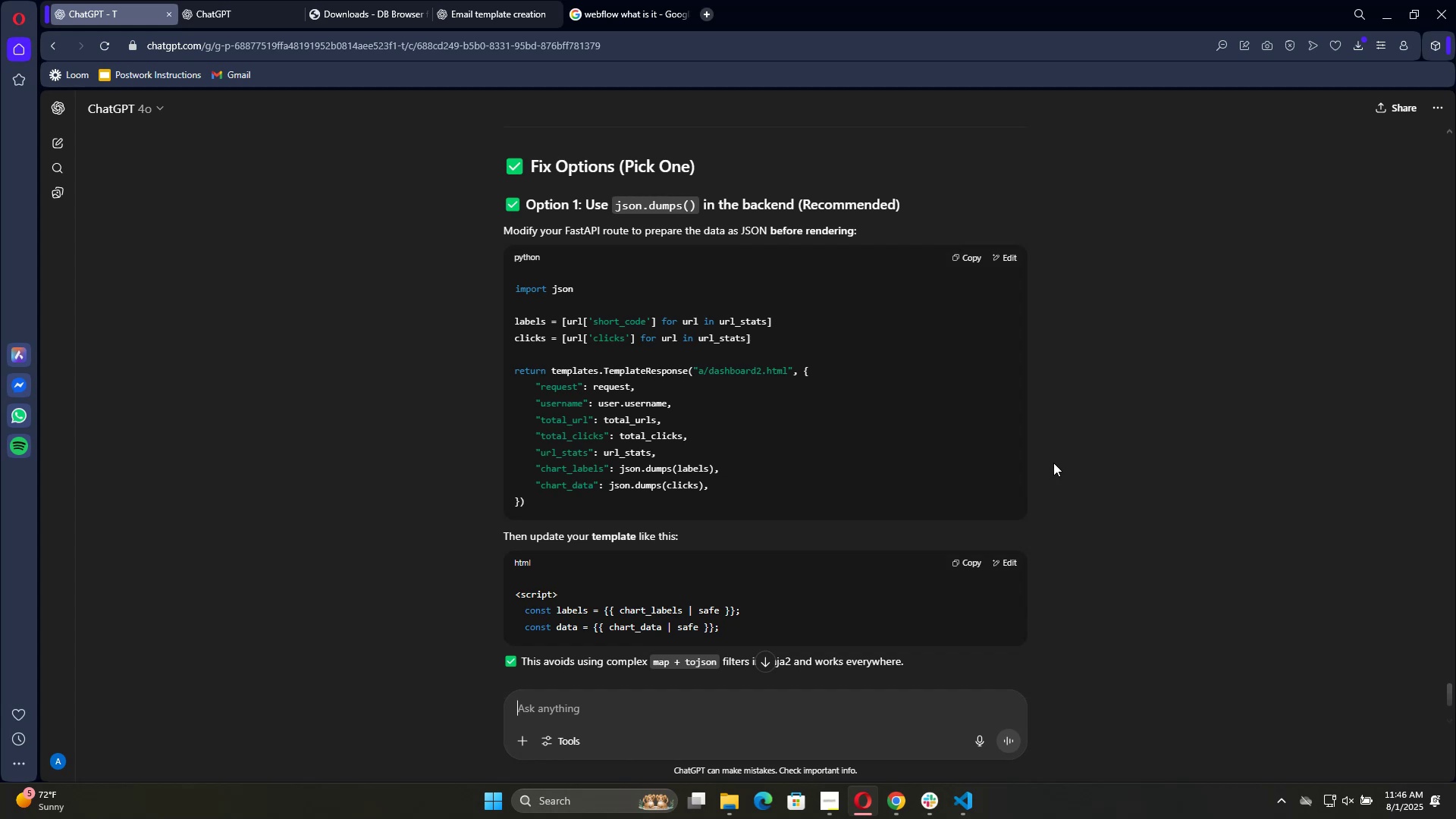 
scroll: coordinate [1006, 465], scroll_direction: down, amount: 8.0
 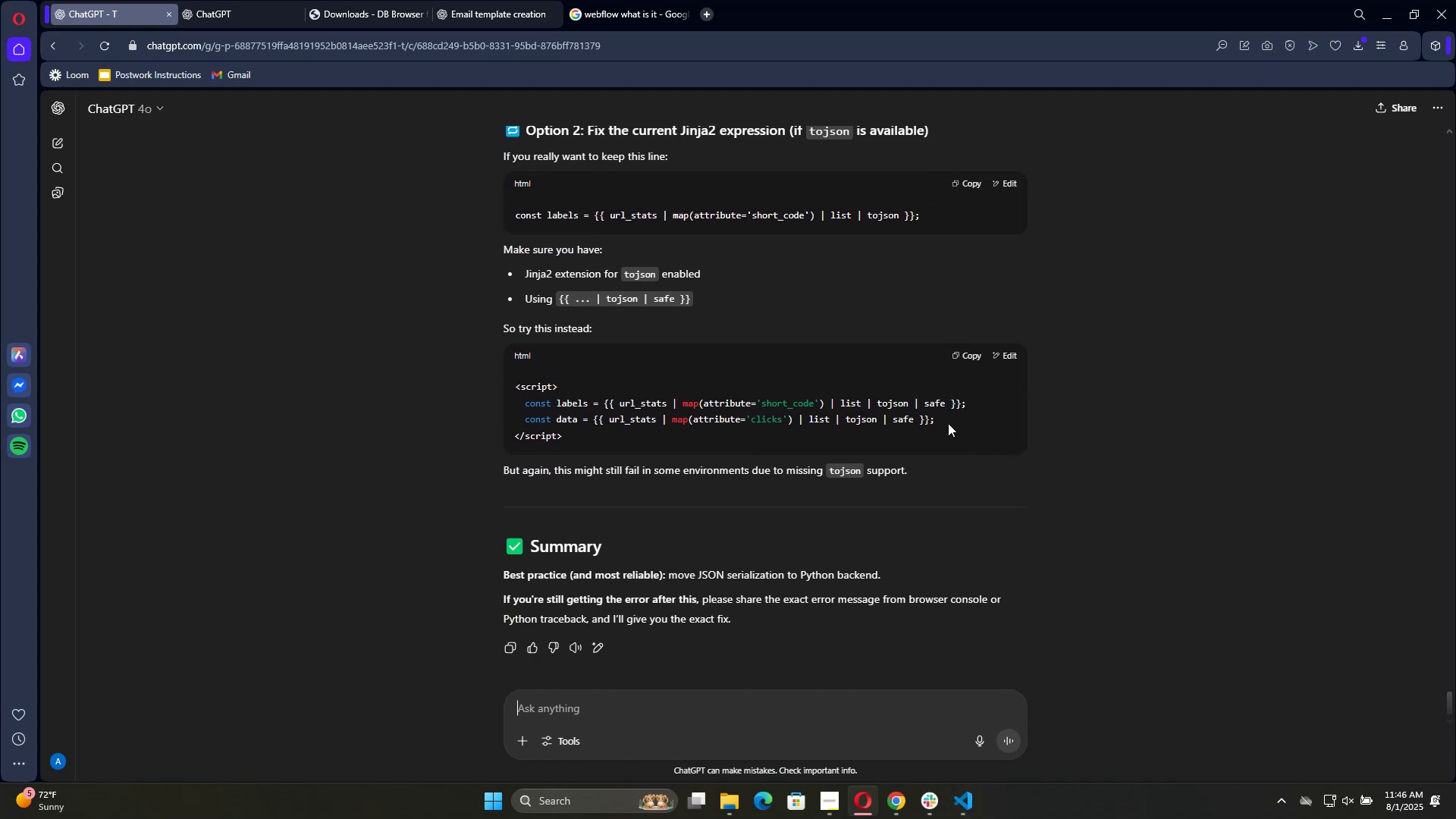 
left_click([932, 422])
 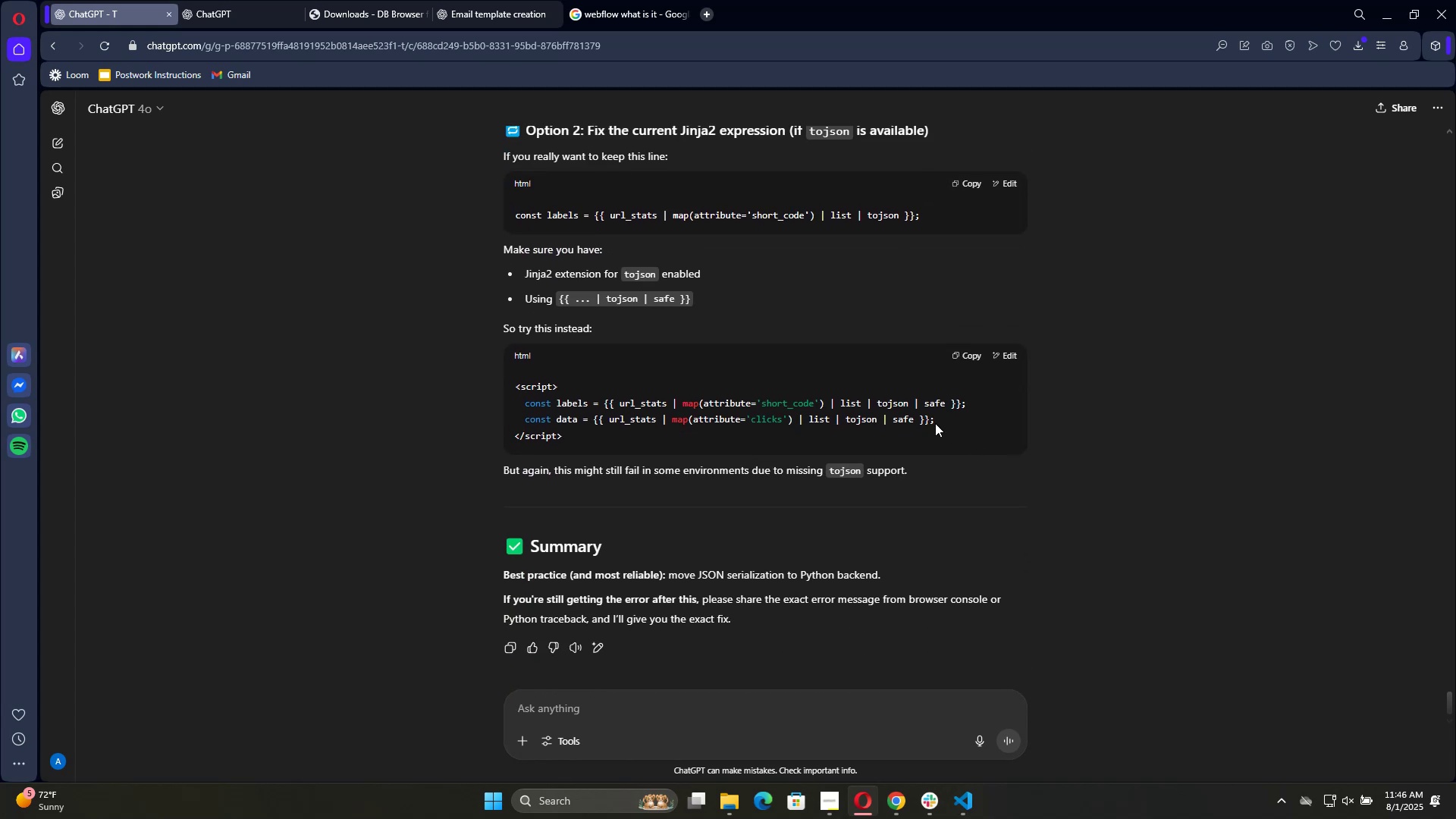 
left_click_drag(start_coordinate=[935, 423], to_coordinate=[496, 407])
 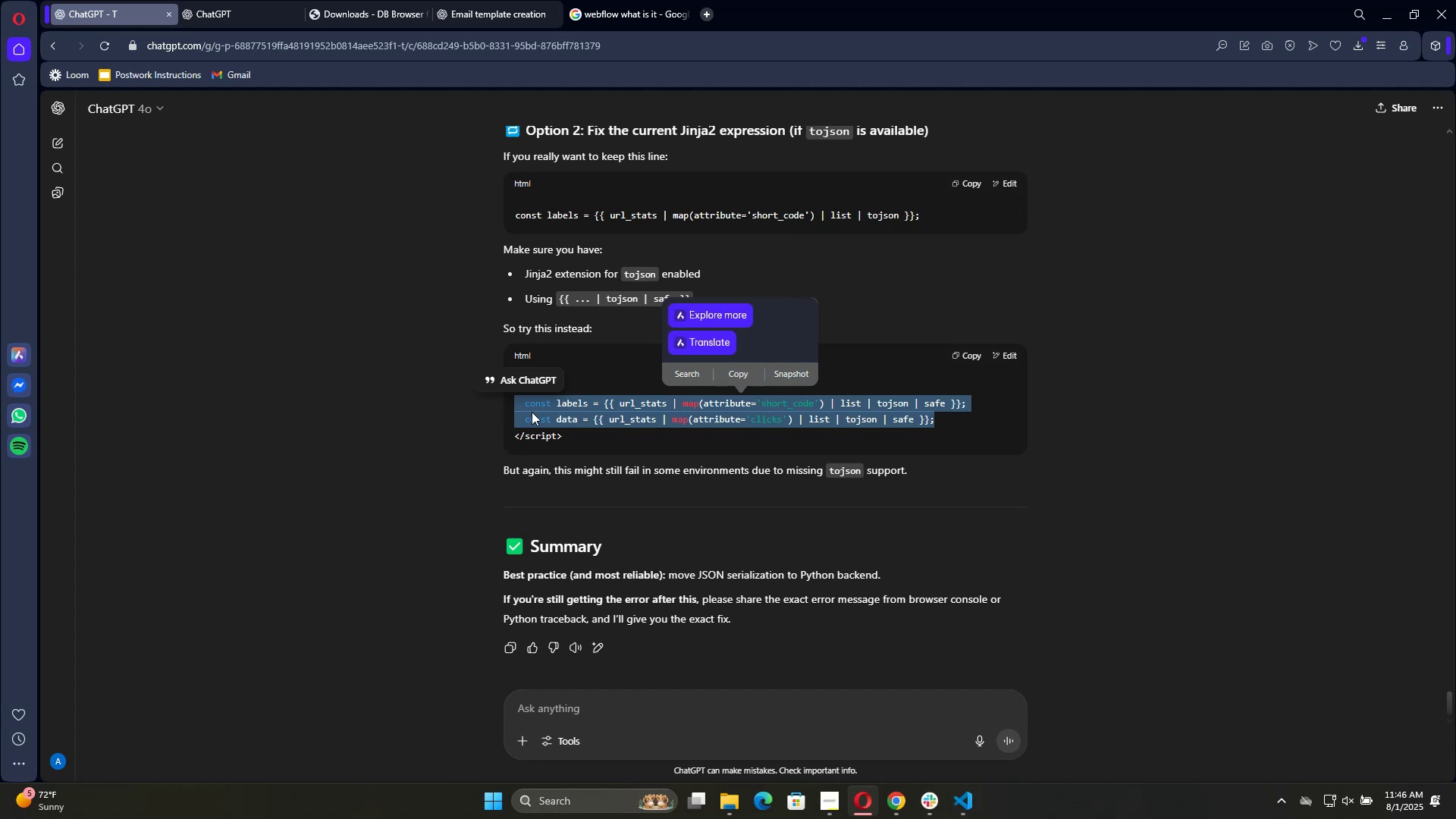 
key(Control+C)
 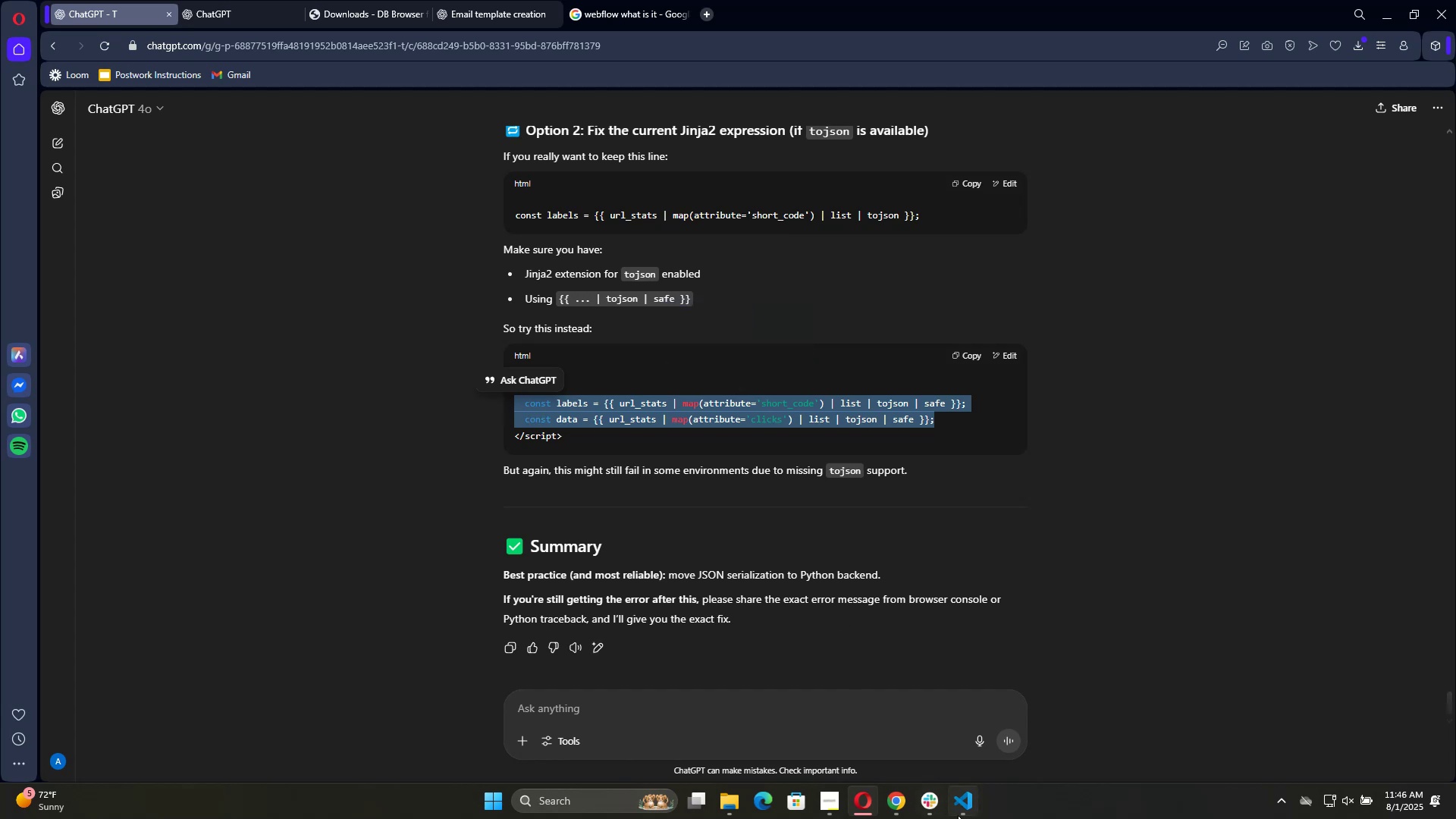 
left_click([962, 800])
 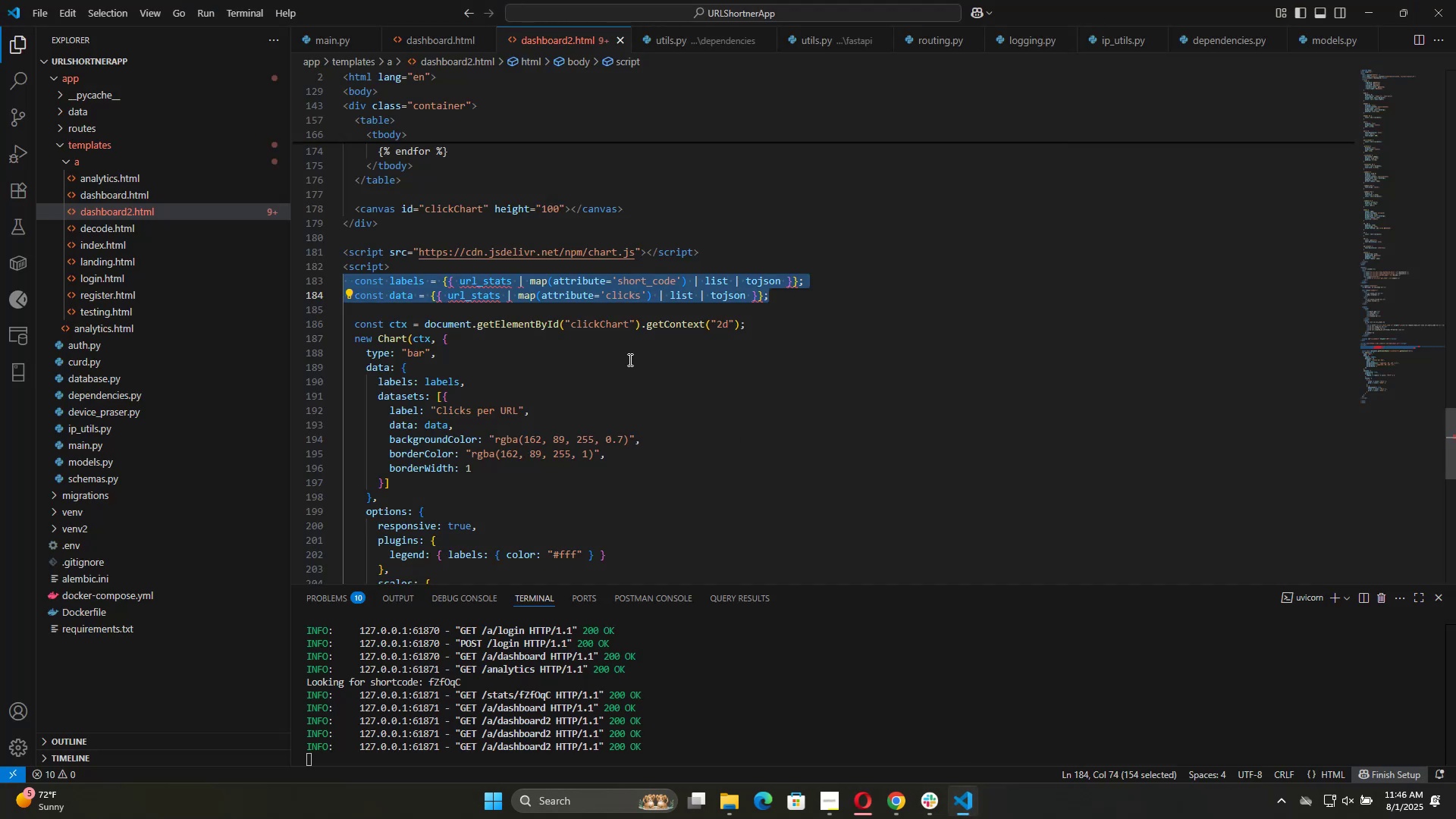 
key(Control+V)
 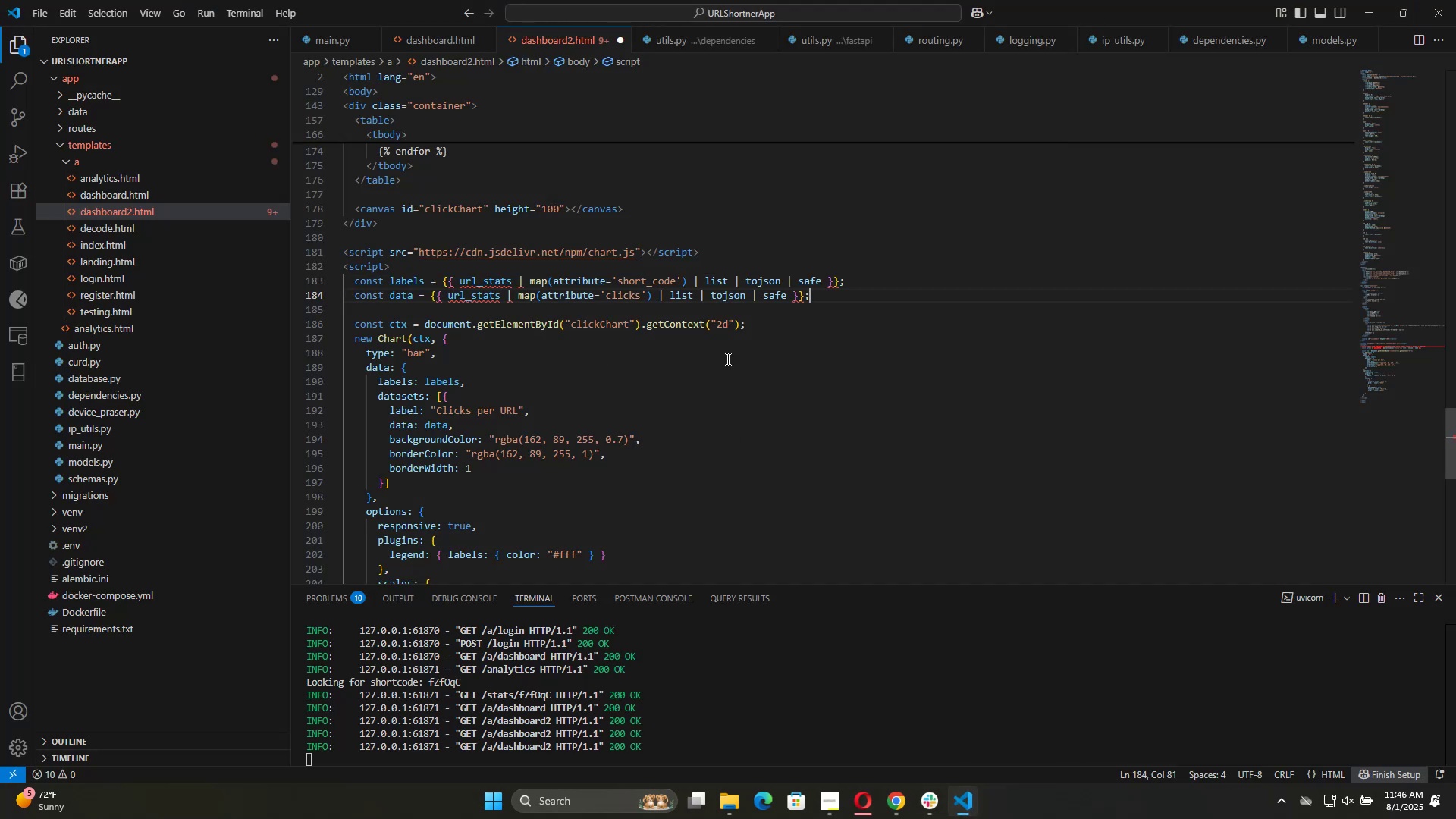 
key(Control+Z)
 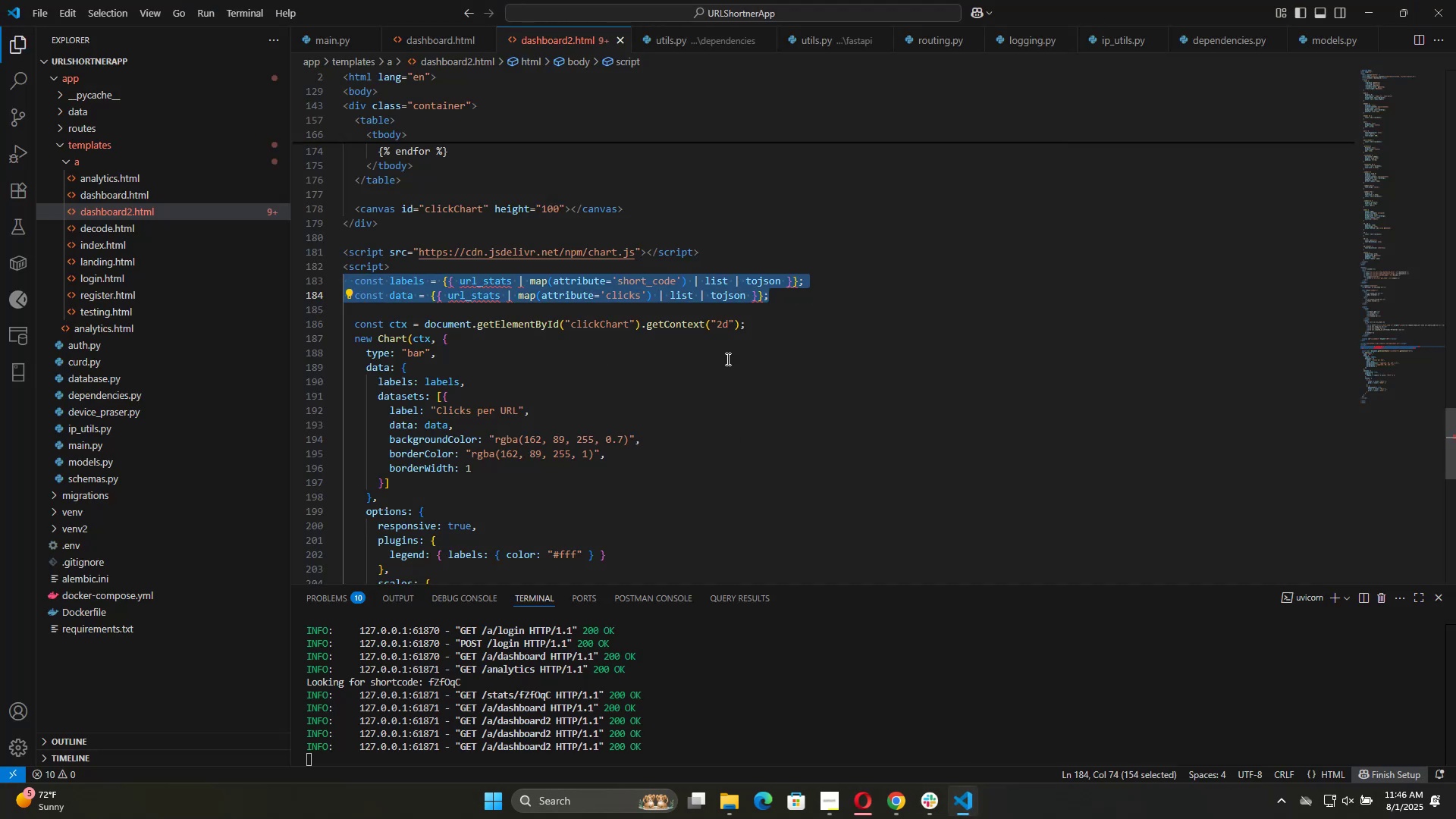 
key(Alt+Tab)
 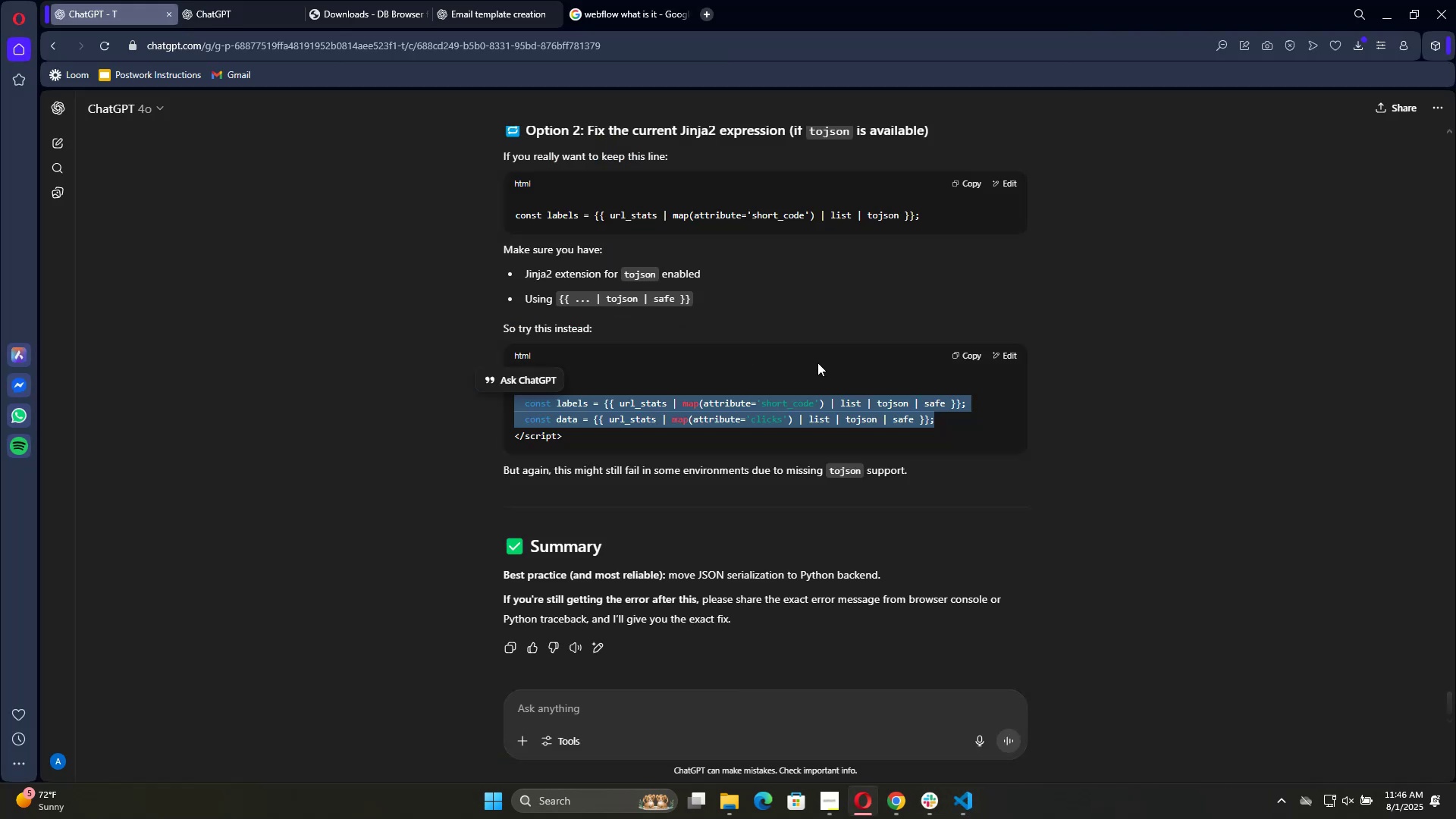 
scroll: coordinate [842, 406], scroll_direction: up, amount: 7.0
 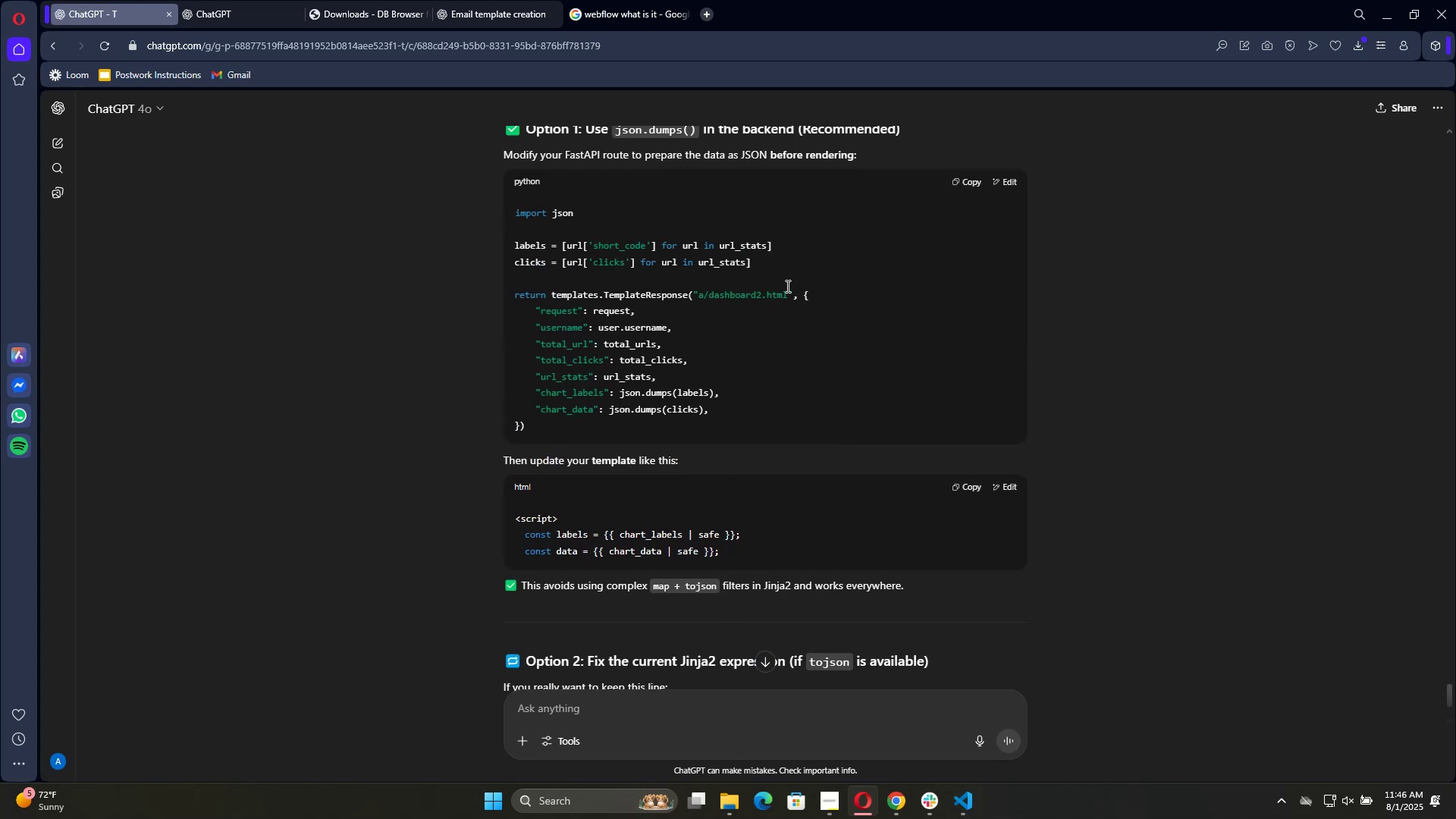 
left_click_drag(start_coordinate=[771, 265], to_coordinate=[484, 249])
 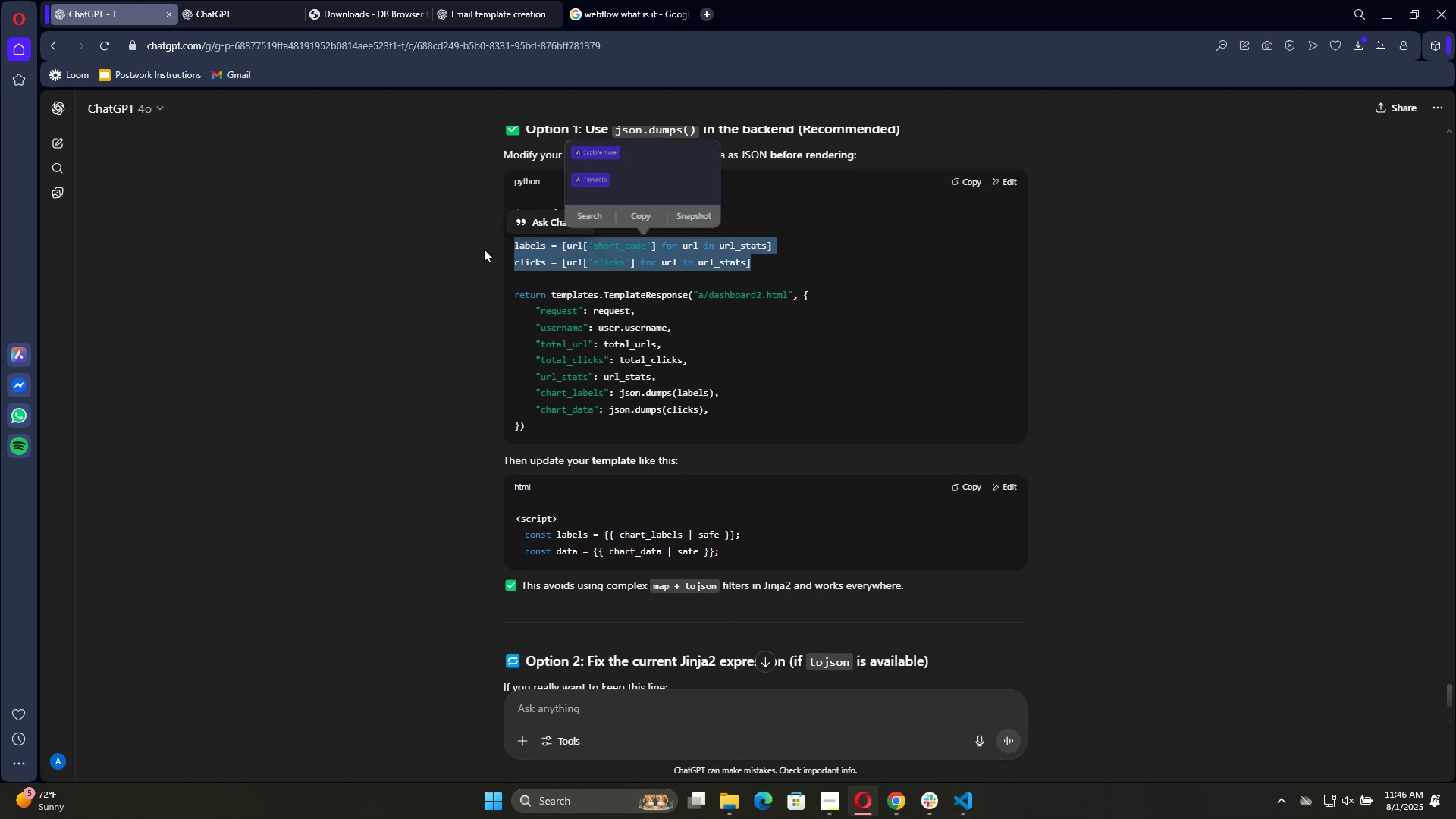 
key(Control+C)
 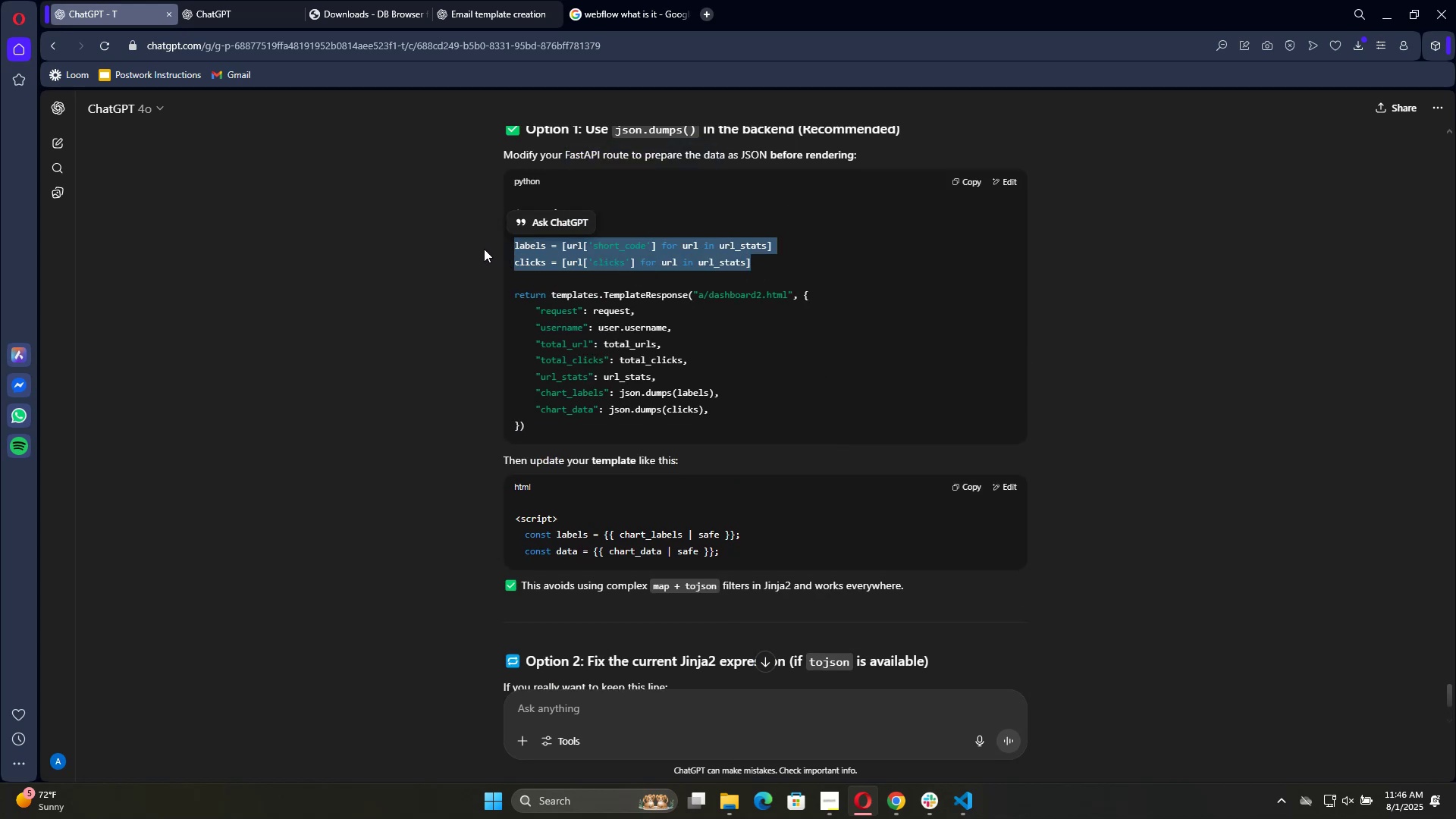 
key(Alt+Tab)
 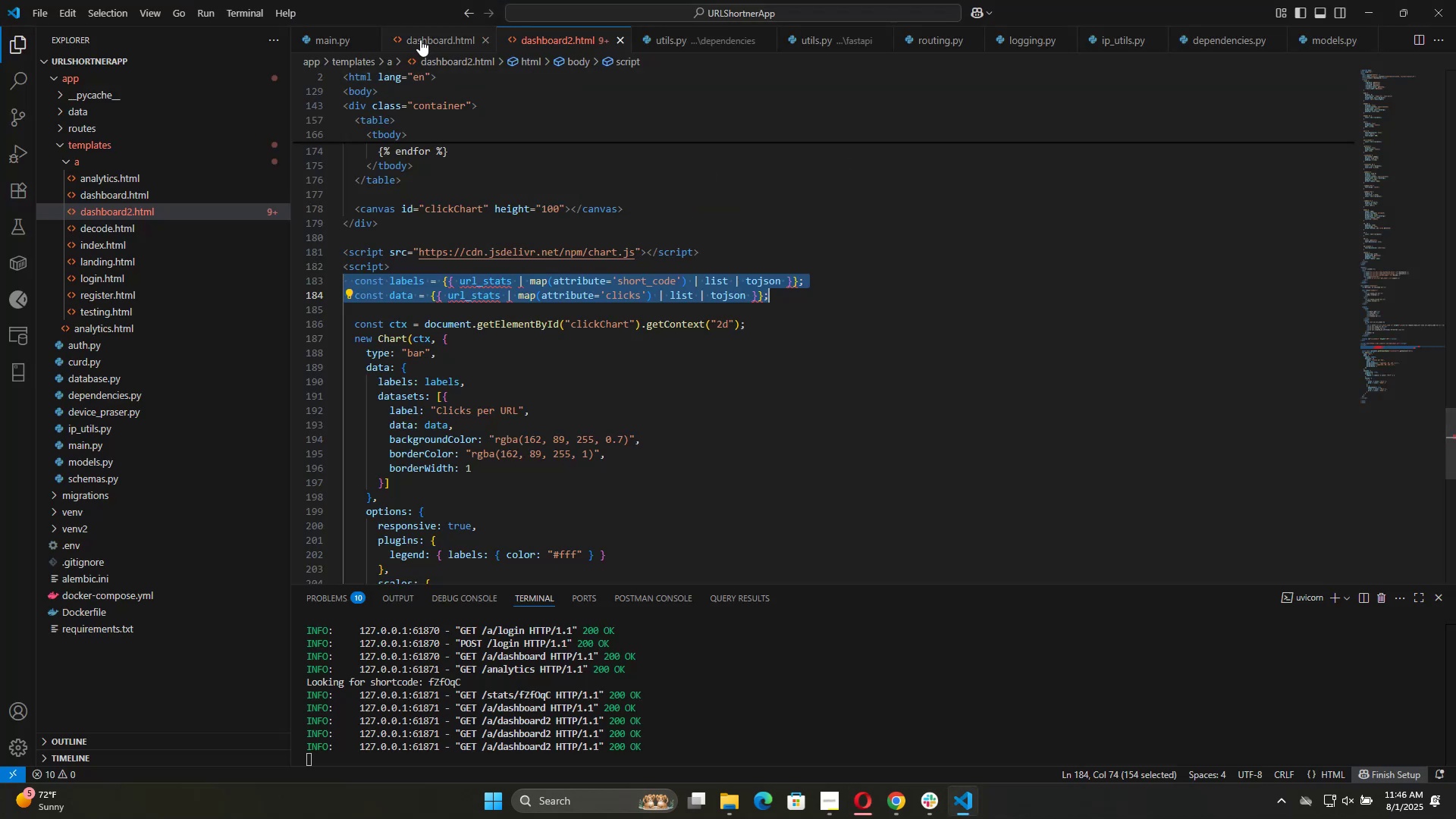 
left_click([331, 43])
 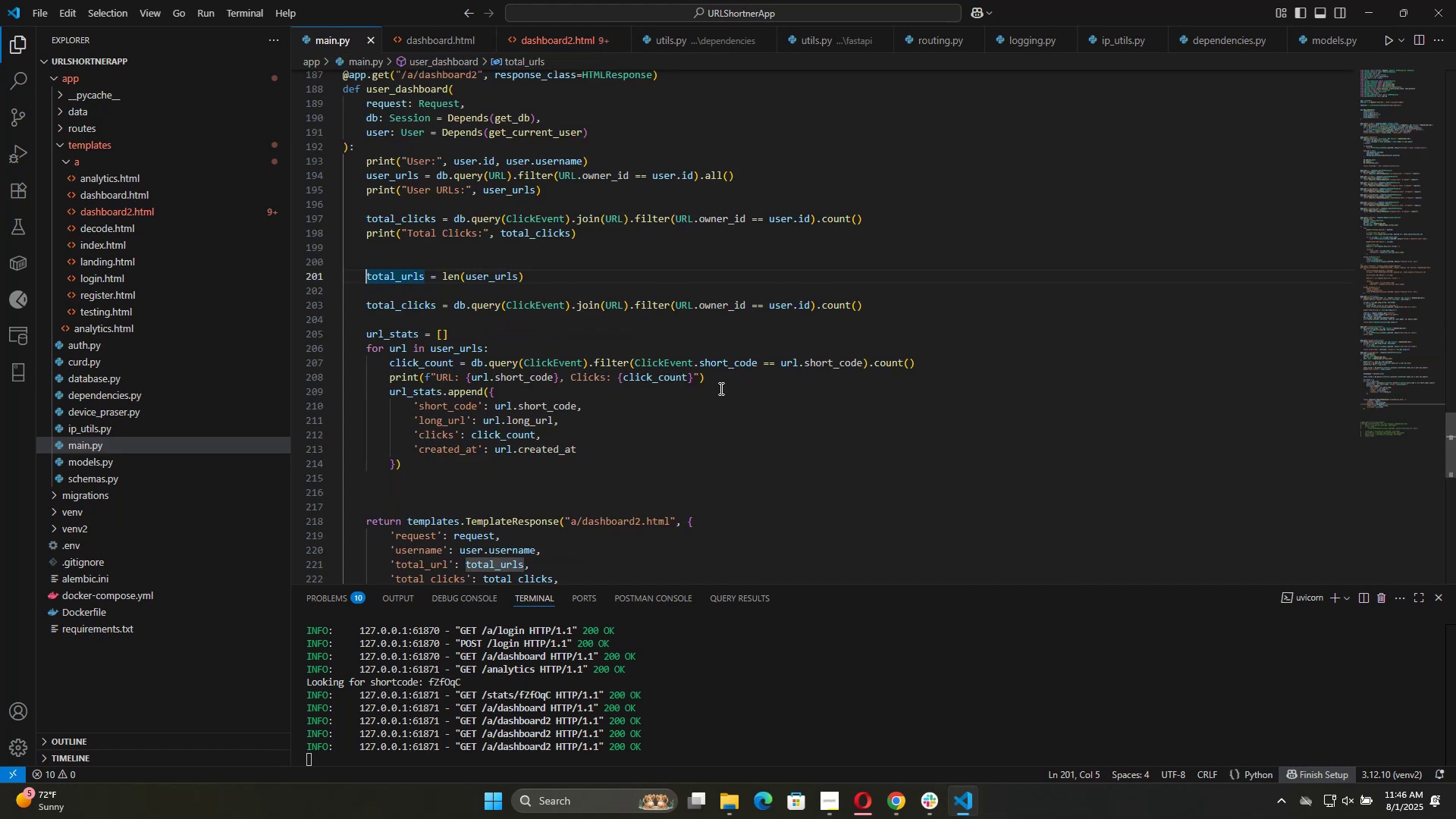 
scroll: coordinate [723, 400], scroll_direction: down, amount: 7.0
 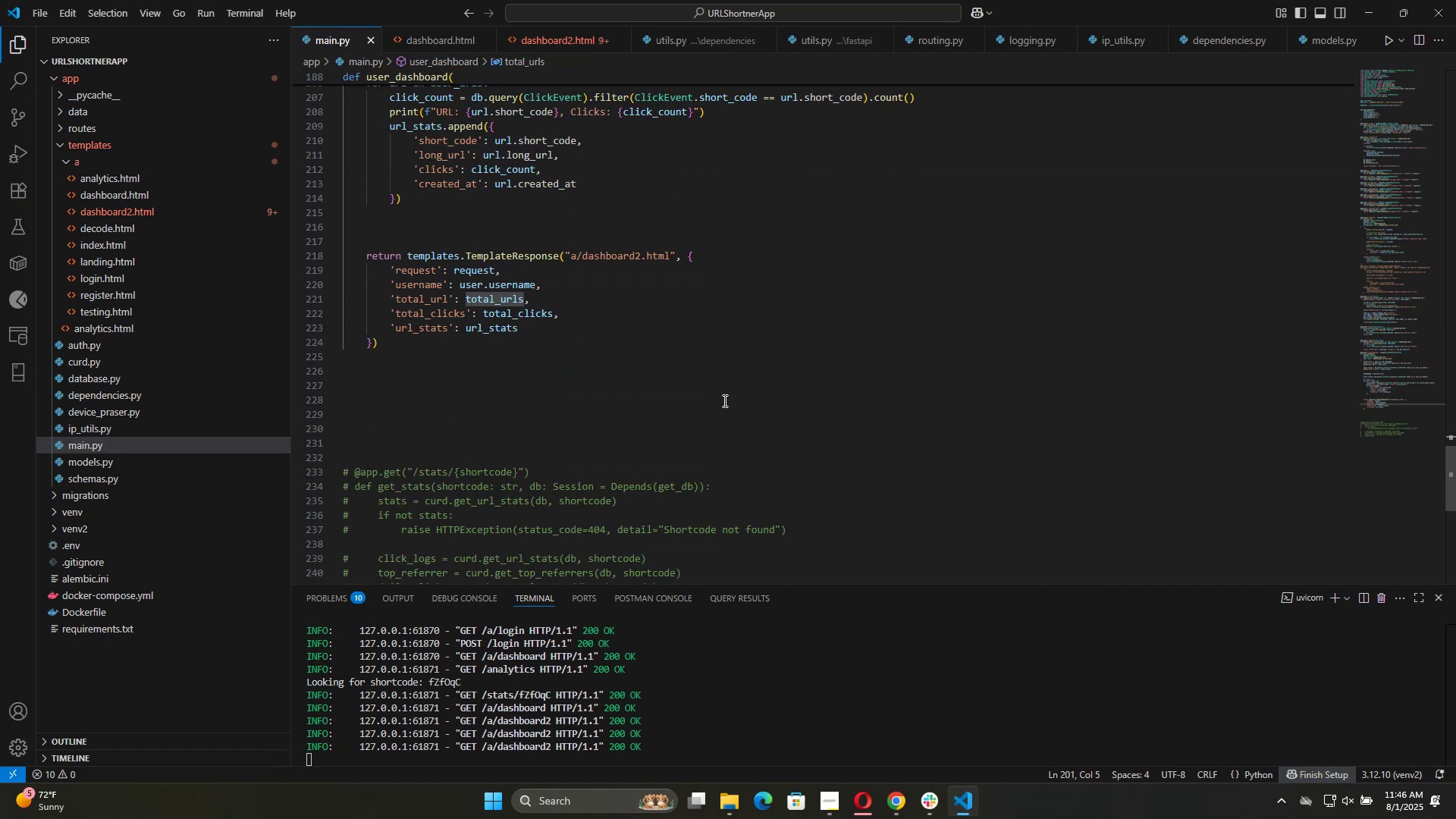 
scroll: coordinate [721, 369], scroll_direction: up, amount: 8.0
 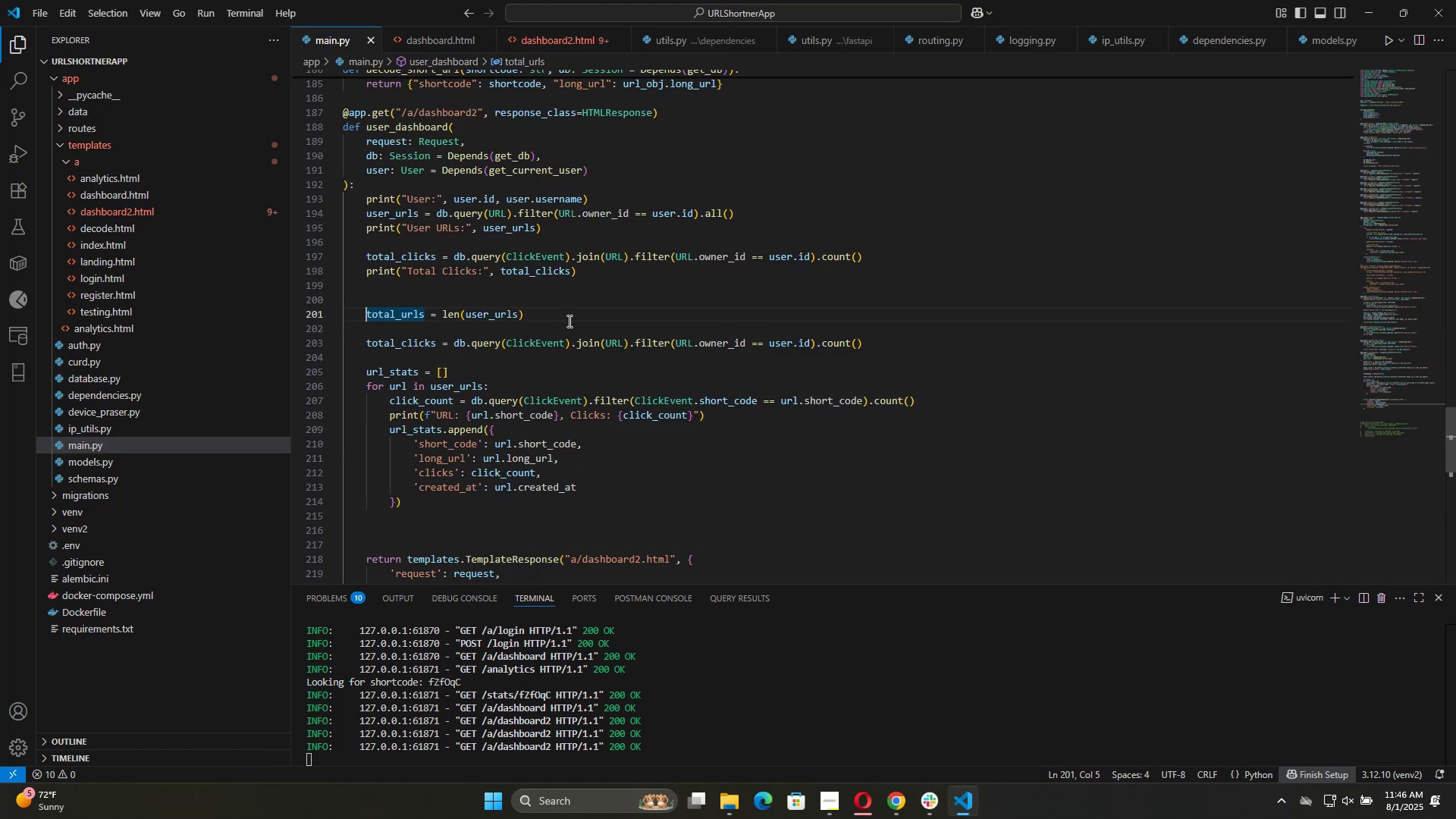 
left_click([574, 312])
 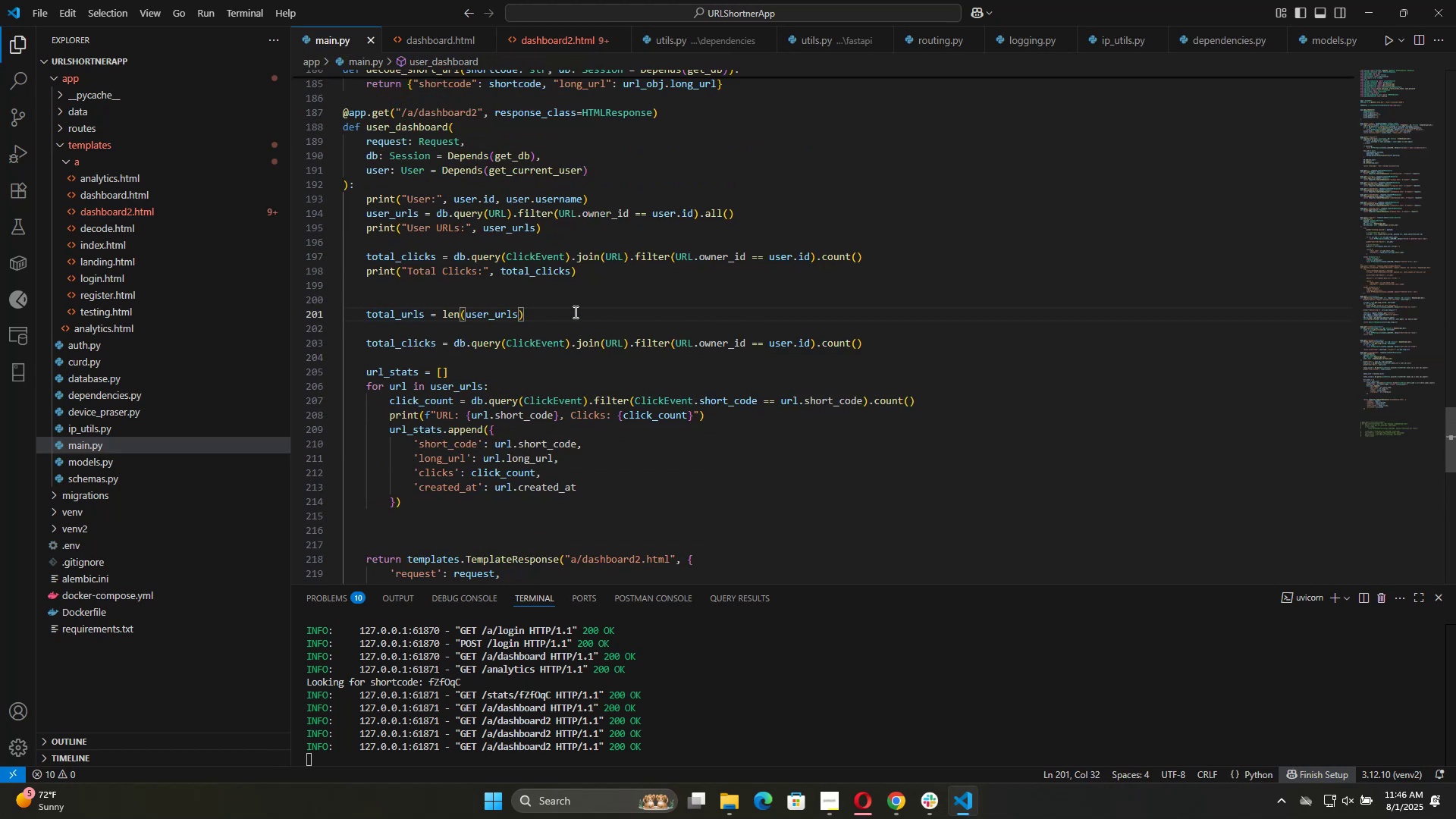 
key(Enter)
 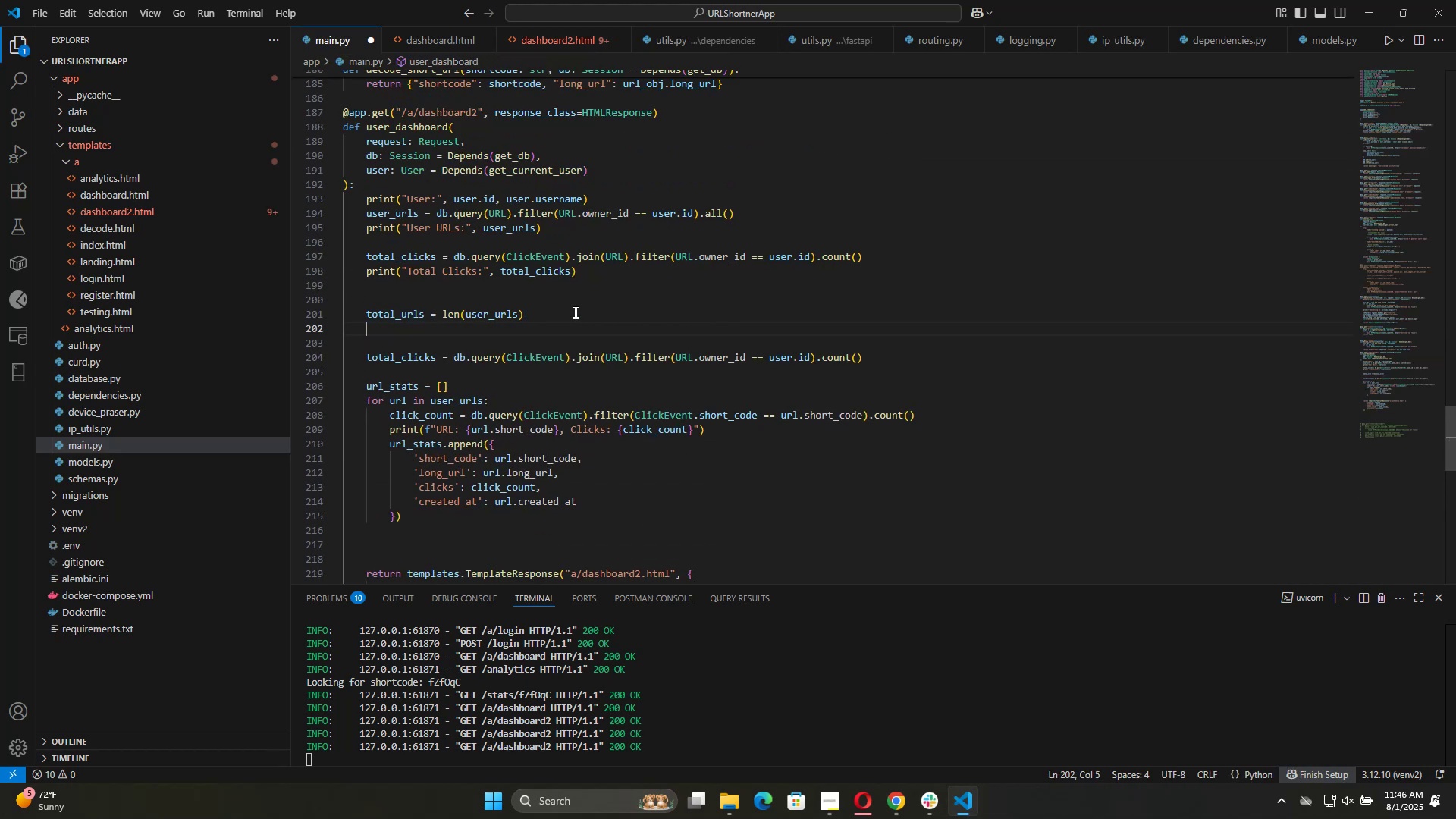 
key(Enter)
 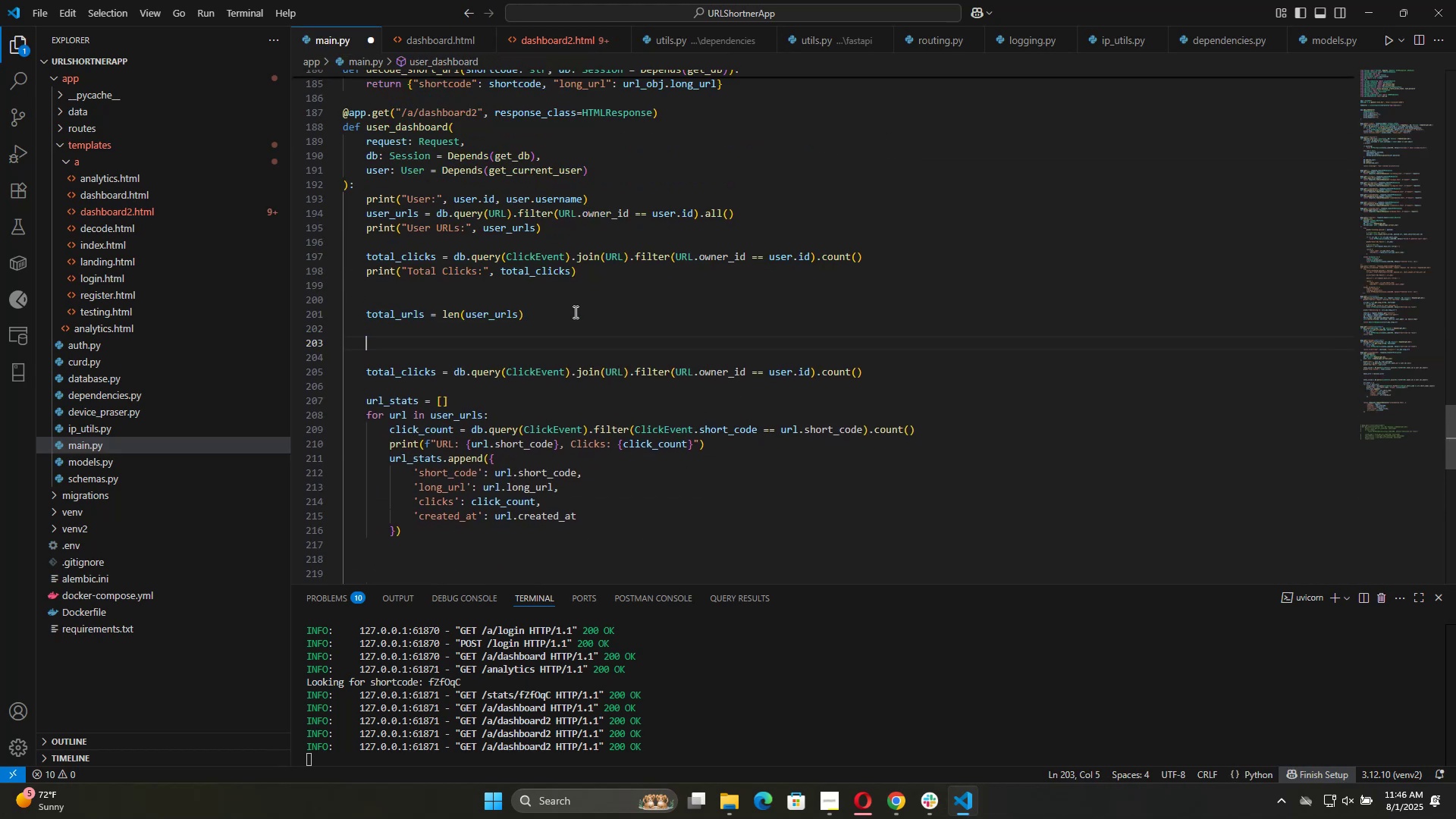 
key(Control+V)
 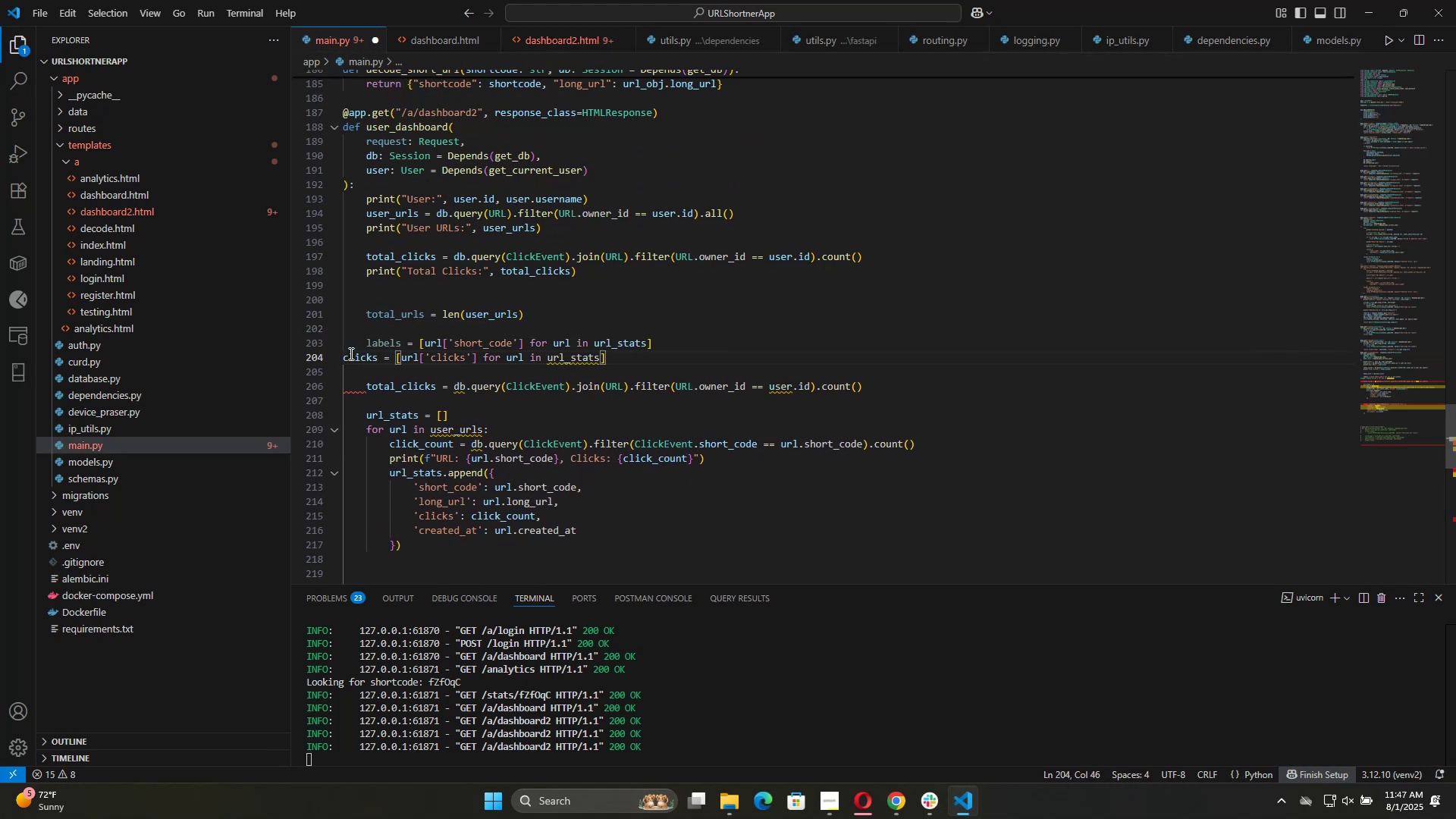 
left_click([346, 355])
 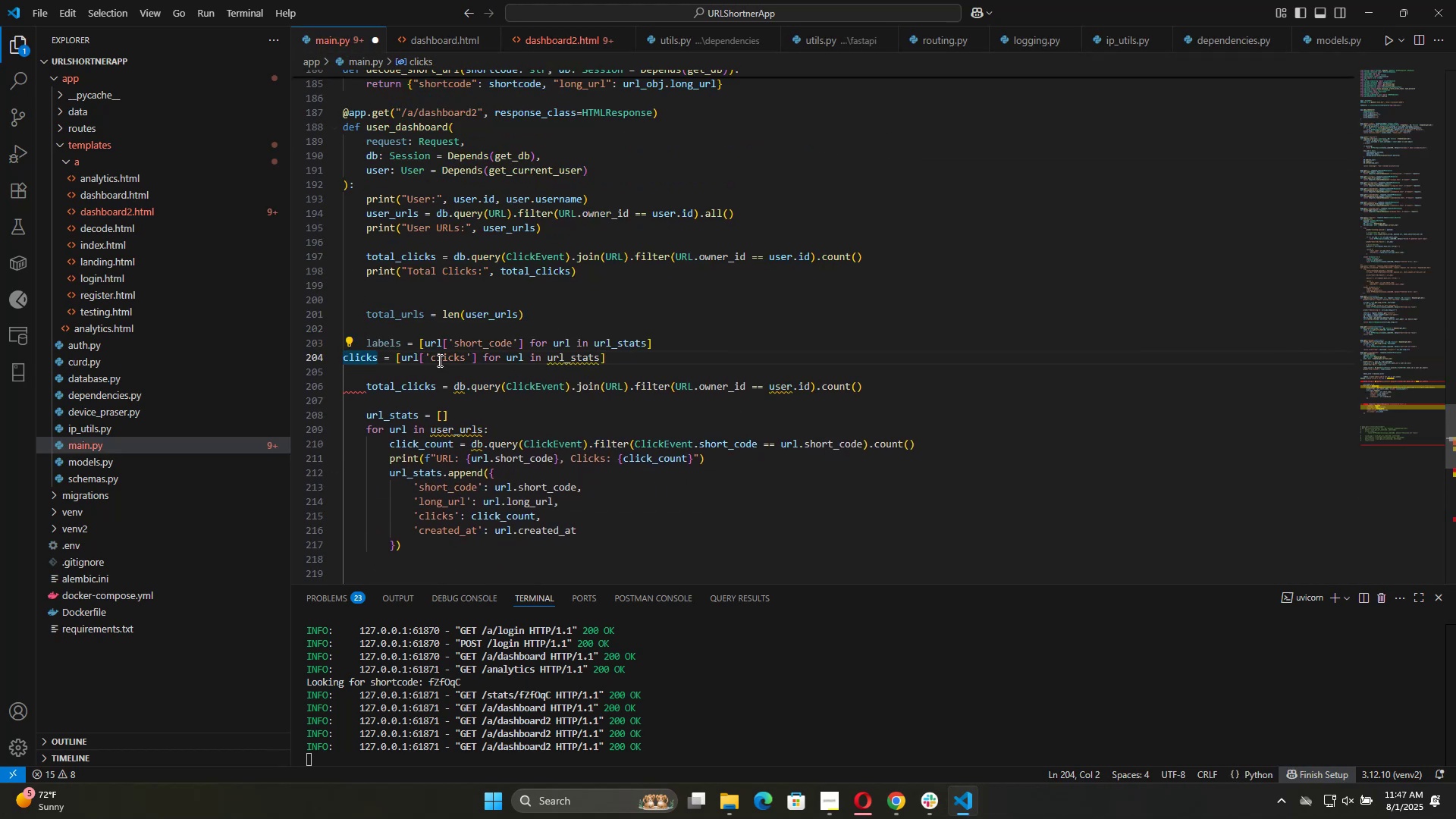 
key(ArrowLeft)
 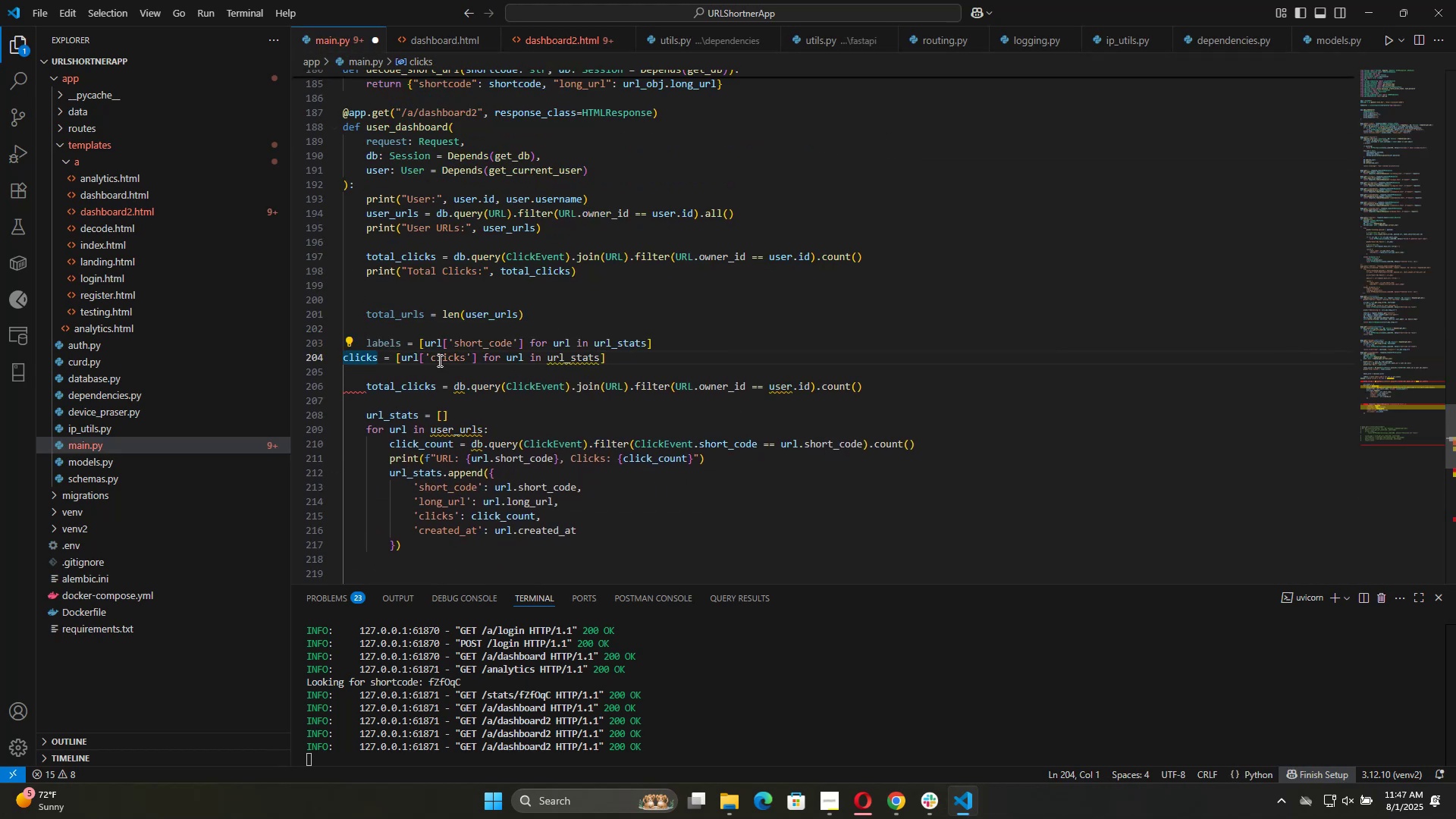 
key(Tab)
 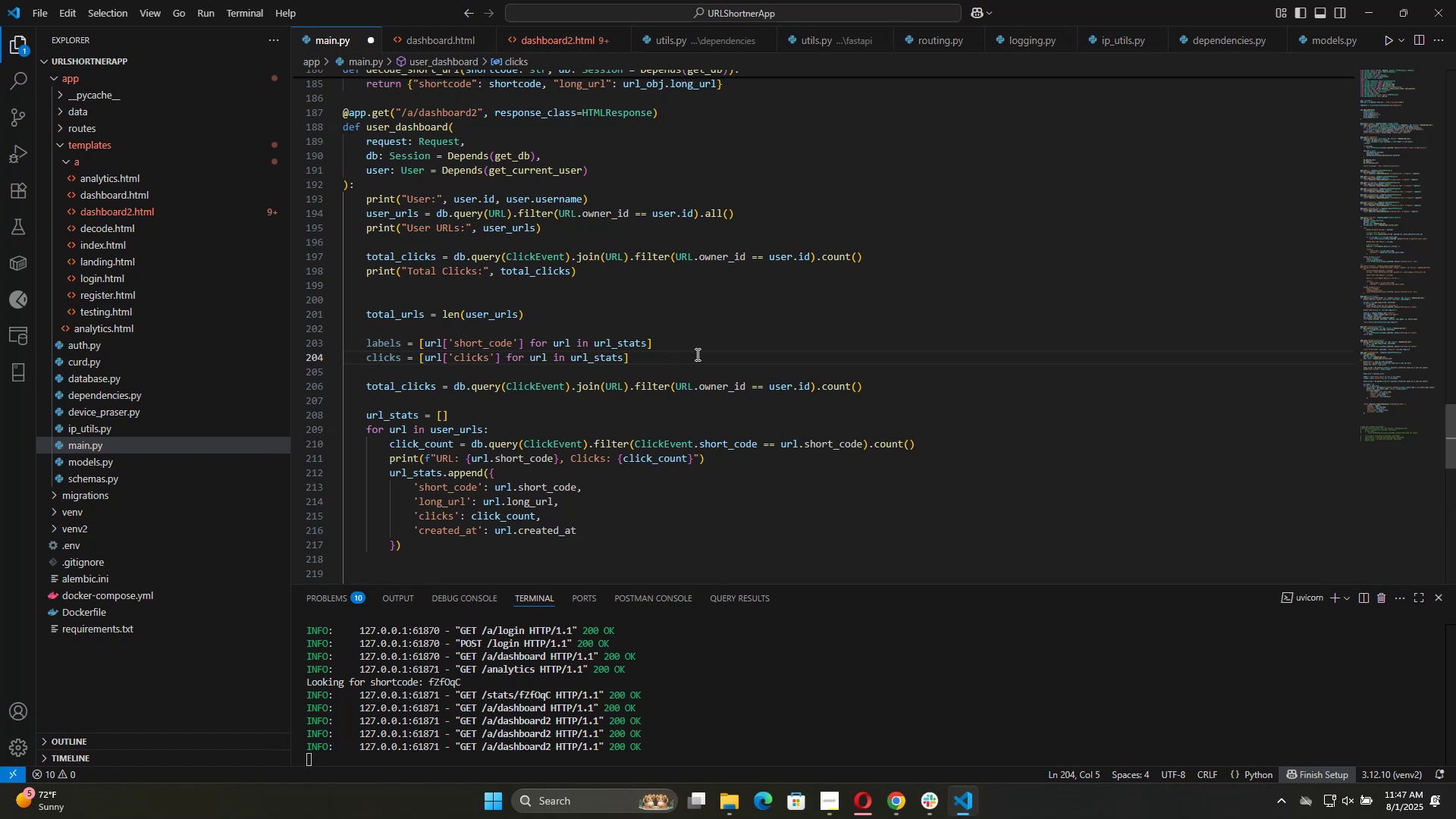 
scroll: coordinate [640, 262], scroll_direction: up, amount: 76.0
 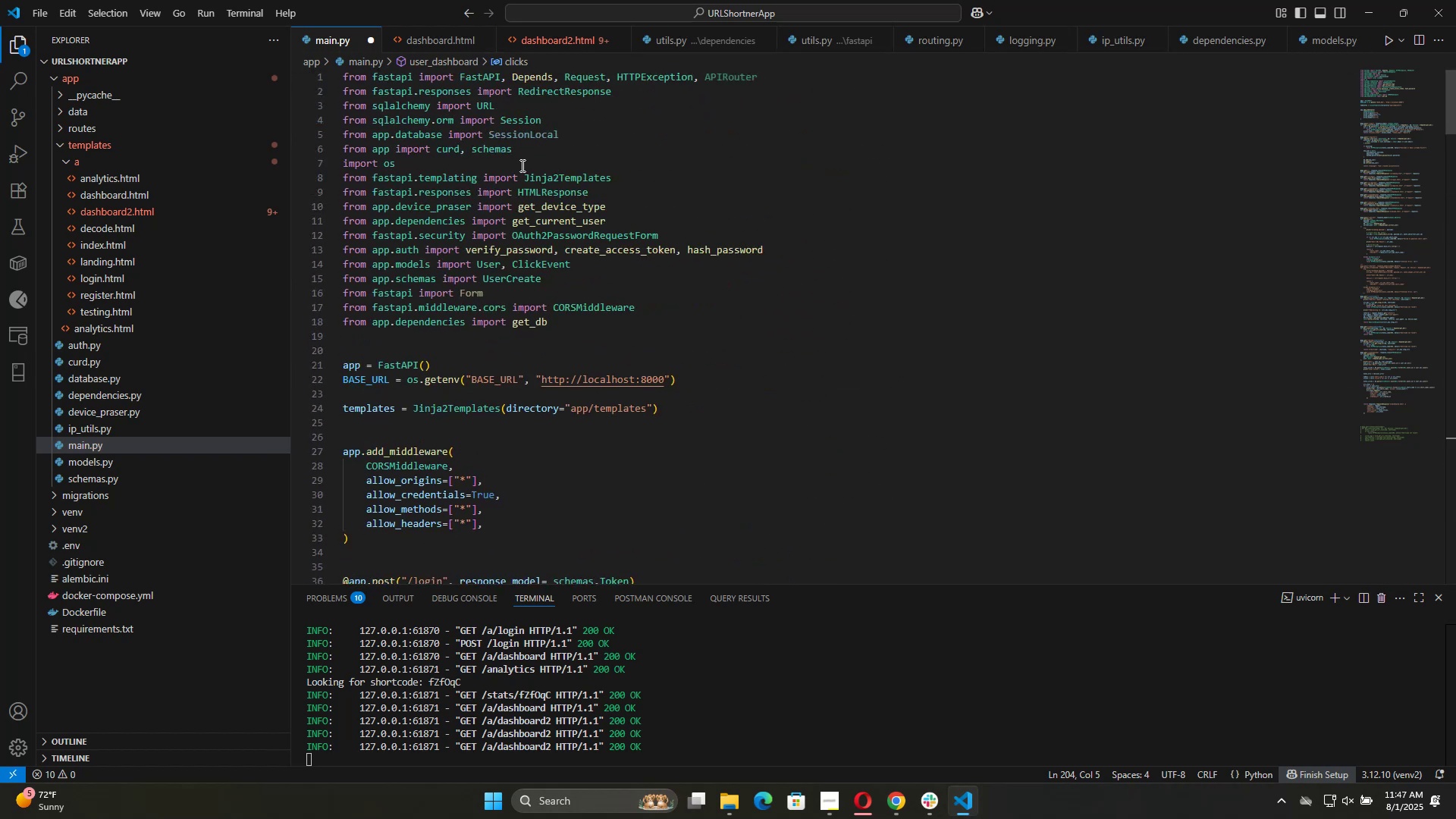 
left_click([520, 165])
 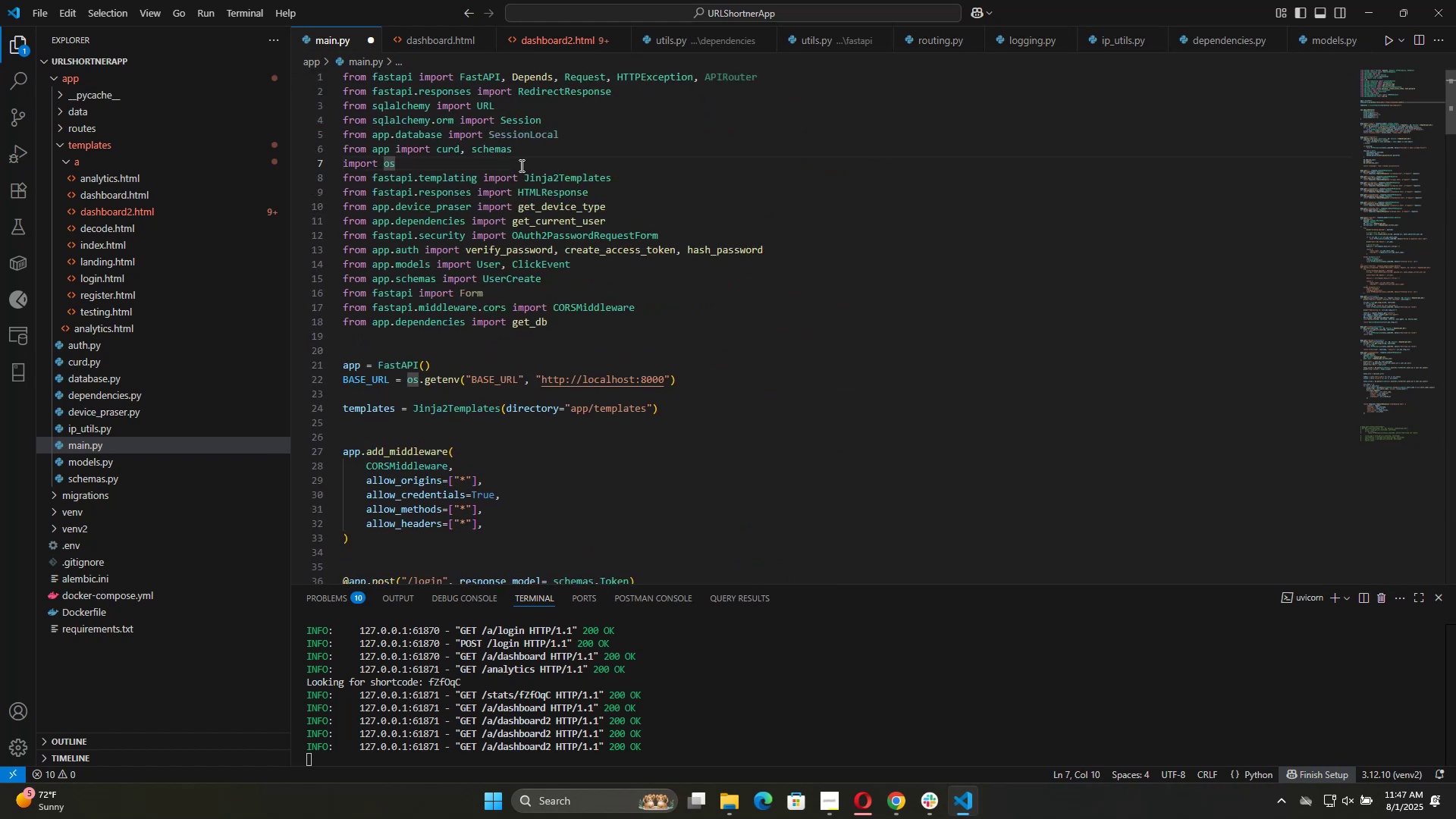 
type(, js)
key(Tab)
 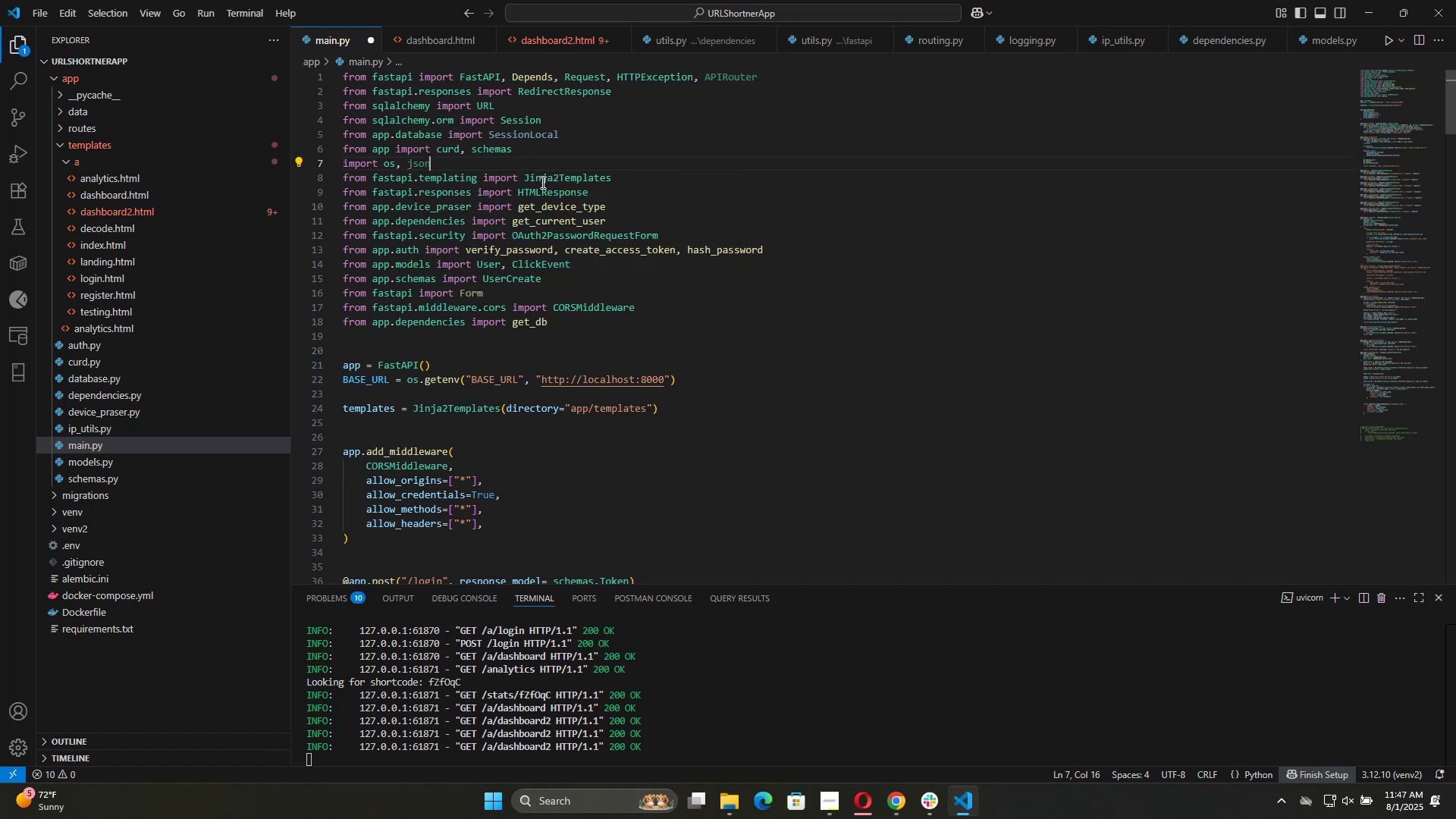 
left_click_drag(start_coordinate=[450, 163], to_coordinate=[407, 162])
 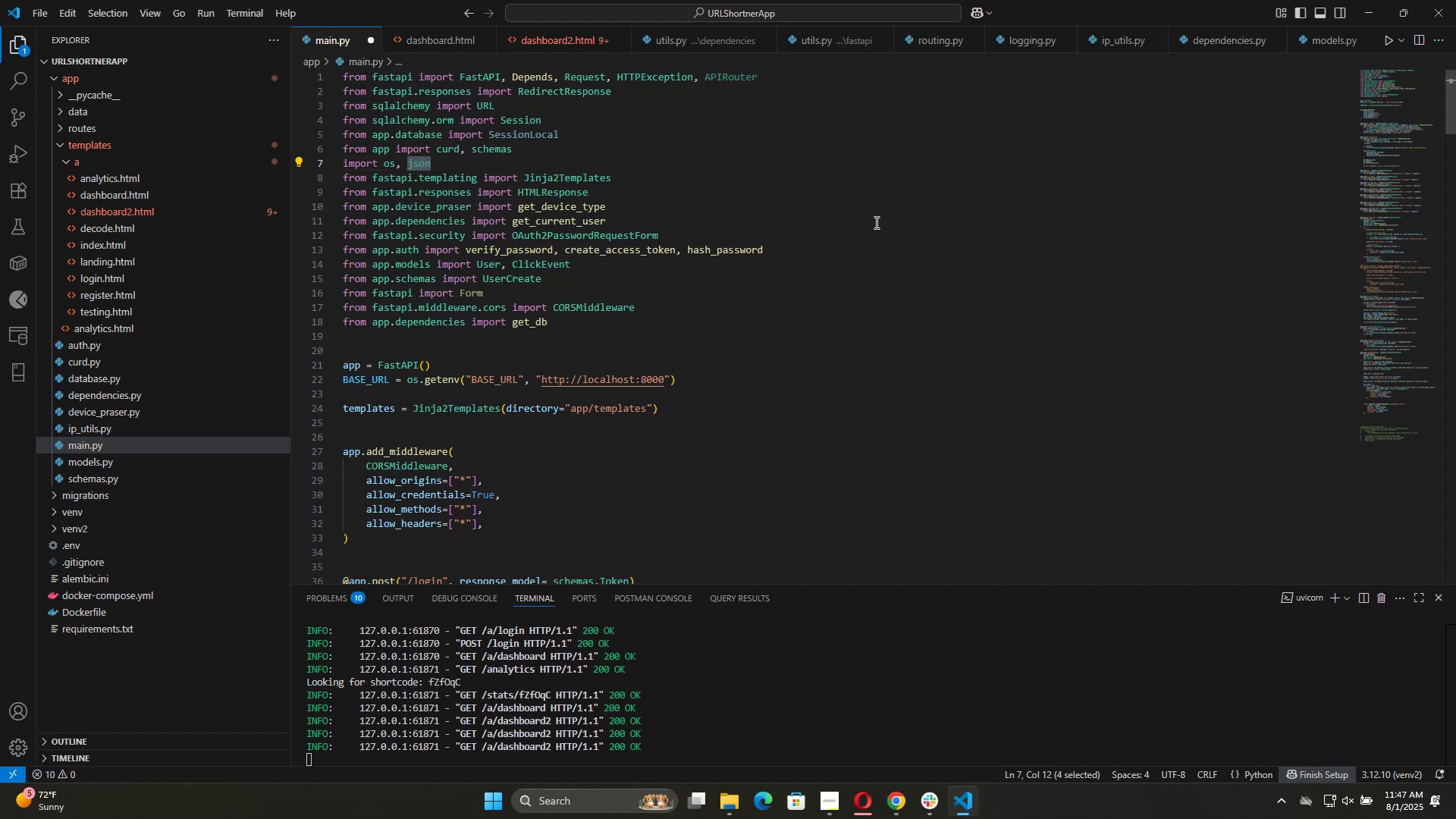 
left_click([877, 225])
 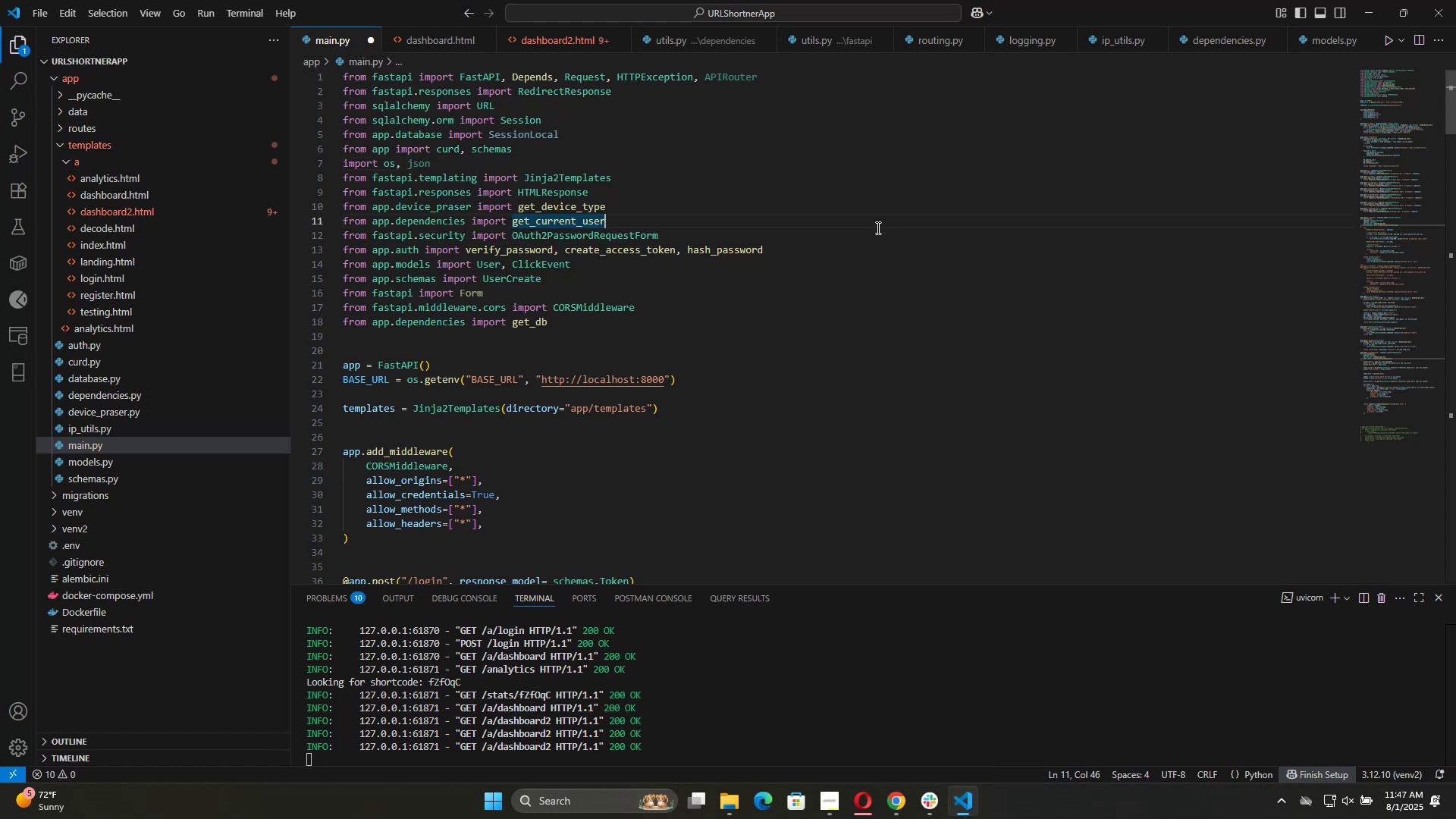 
key(Control+S)
 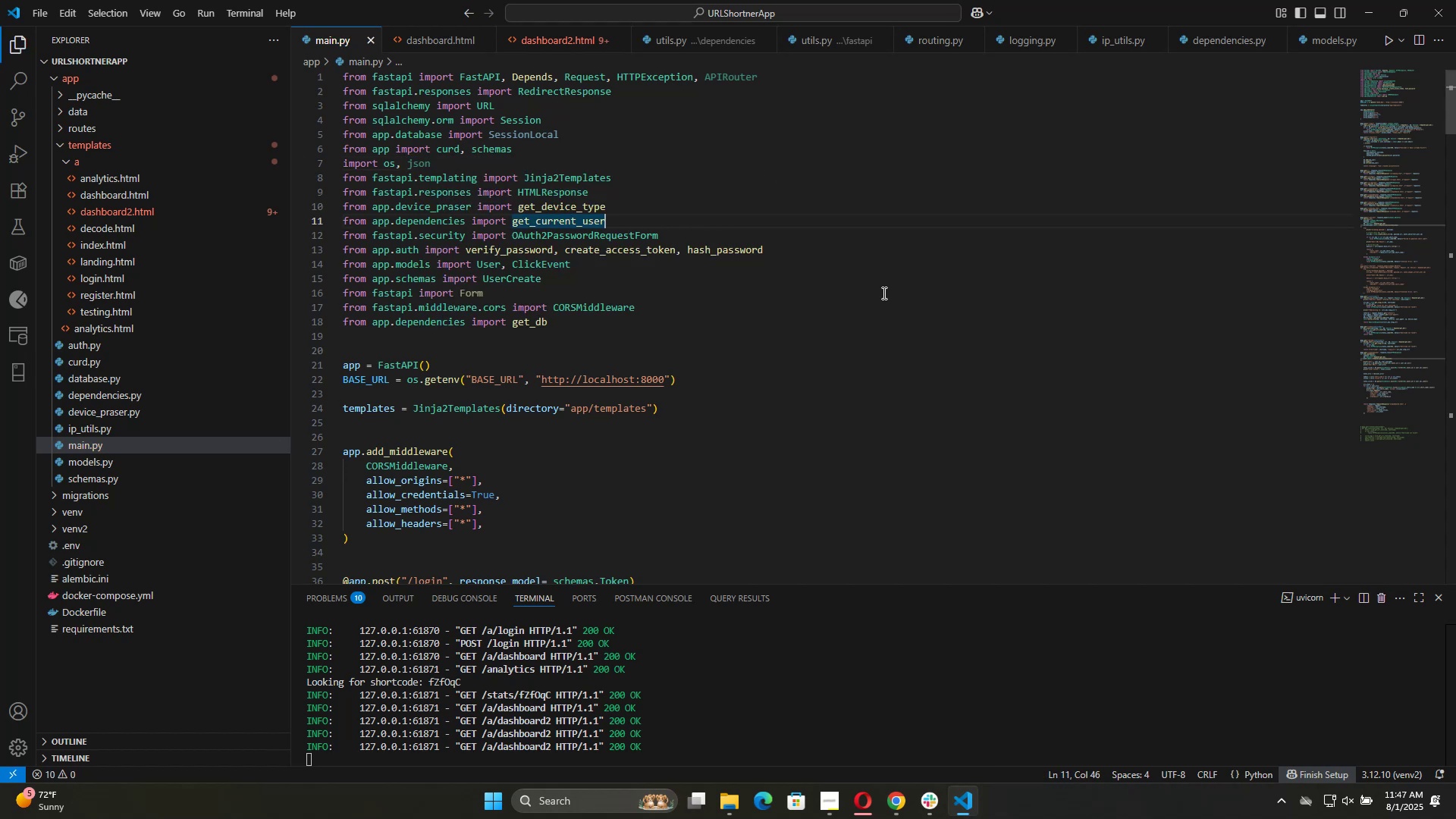 
scroll: coordinate [882, 298], scroll_direction: down, amount: 24.0
 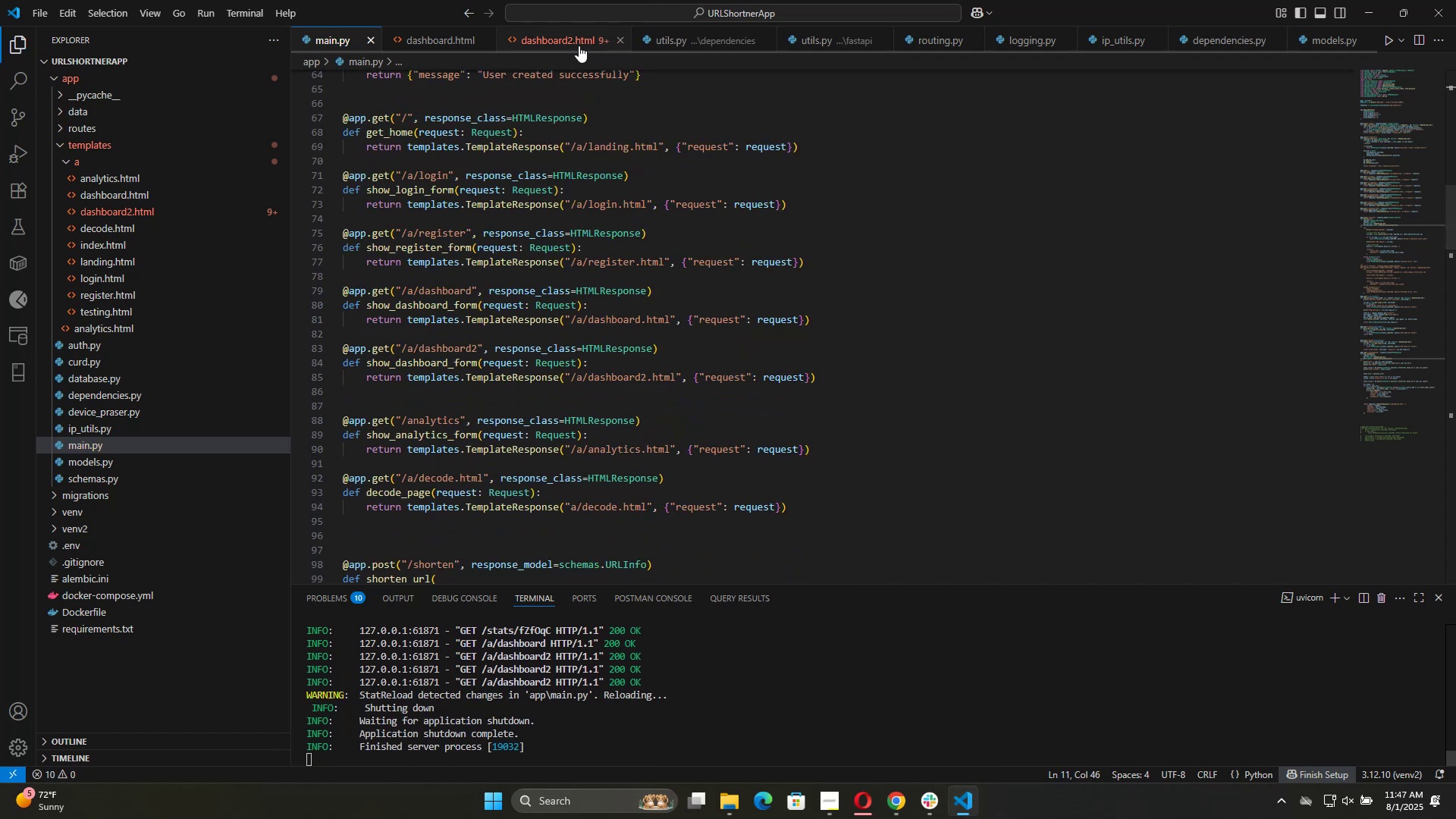 
left_click([579, 46])
 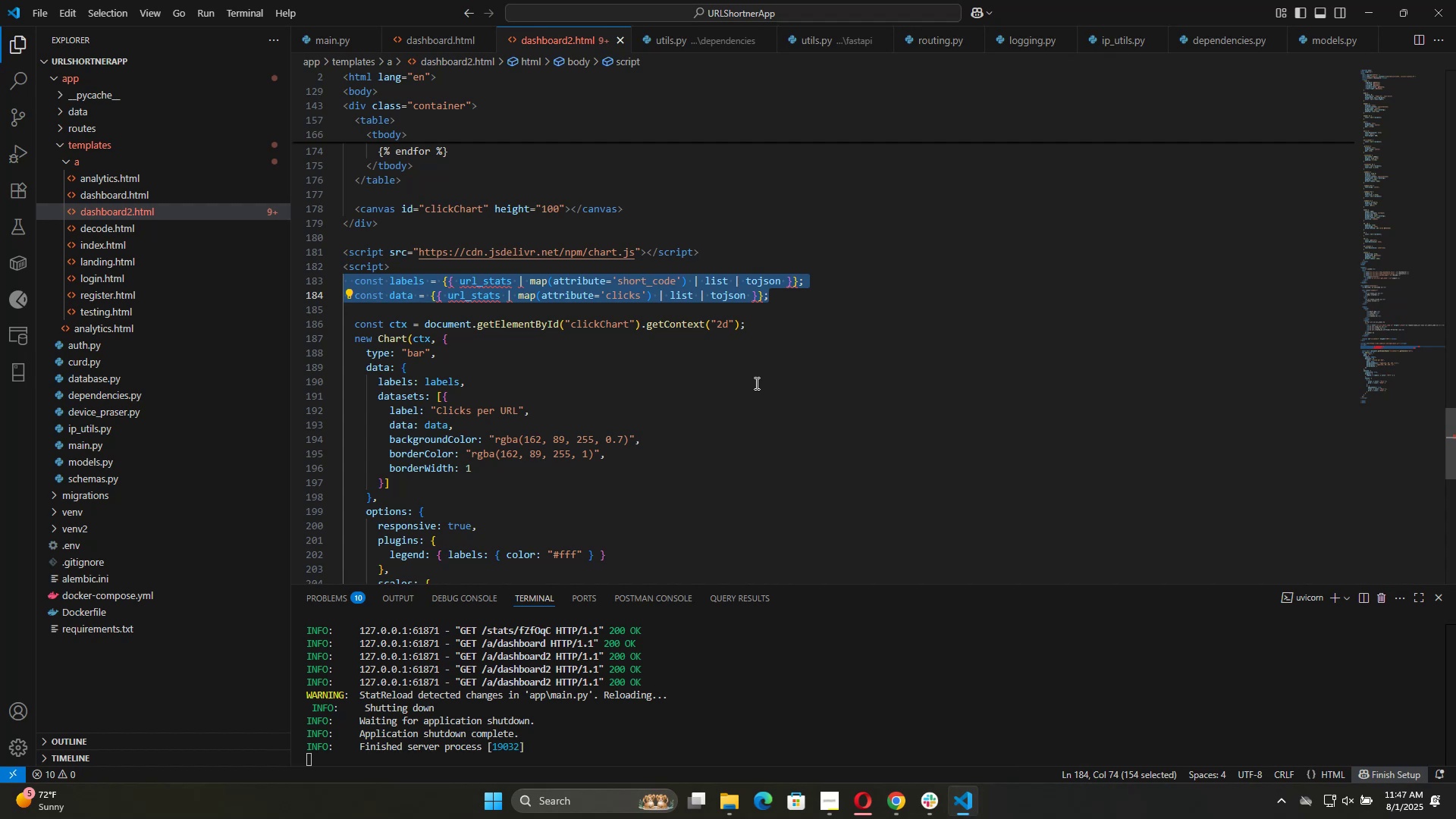 
left_click([748, 394])
 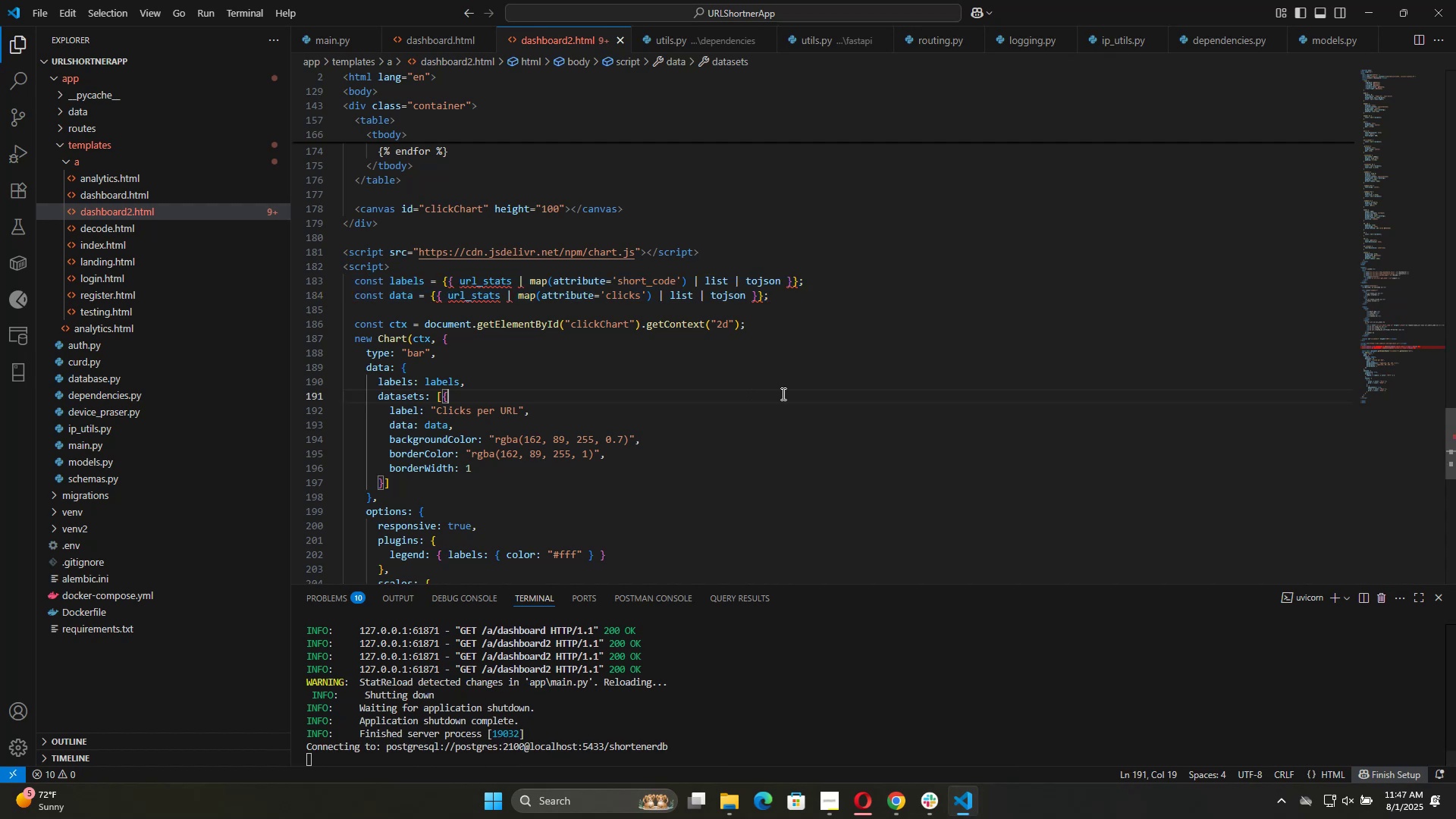 
key(Alt+Tab)
 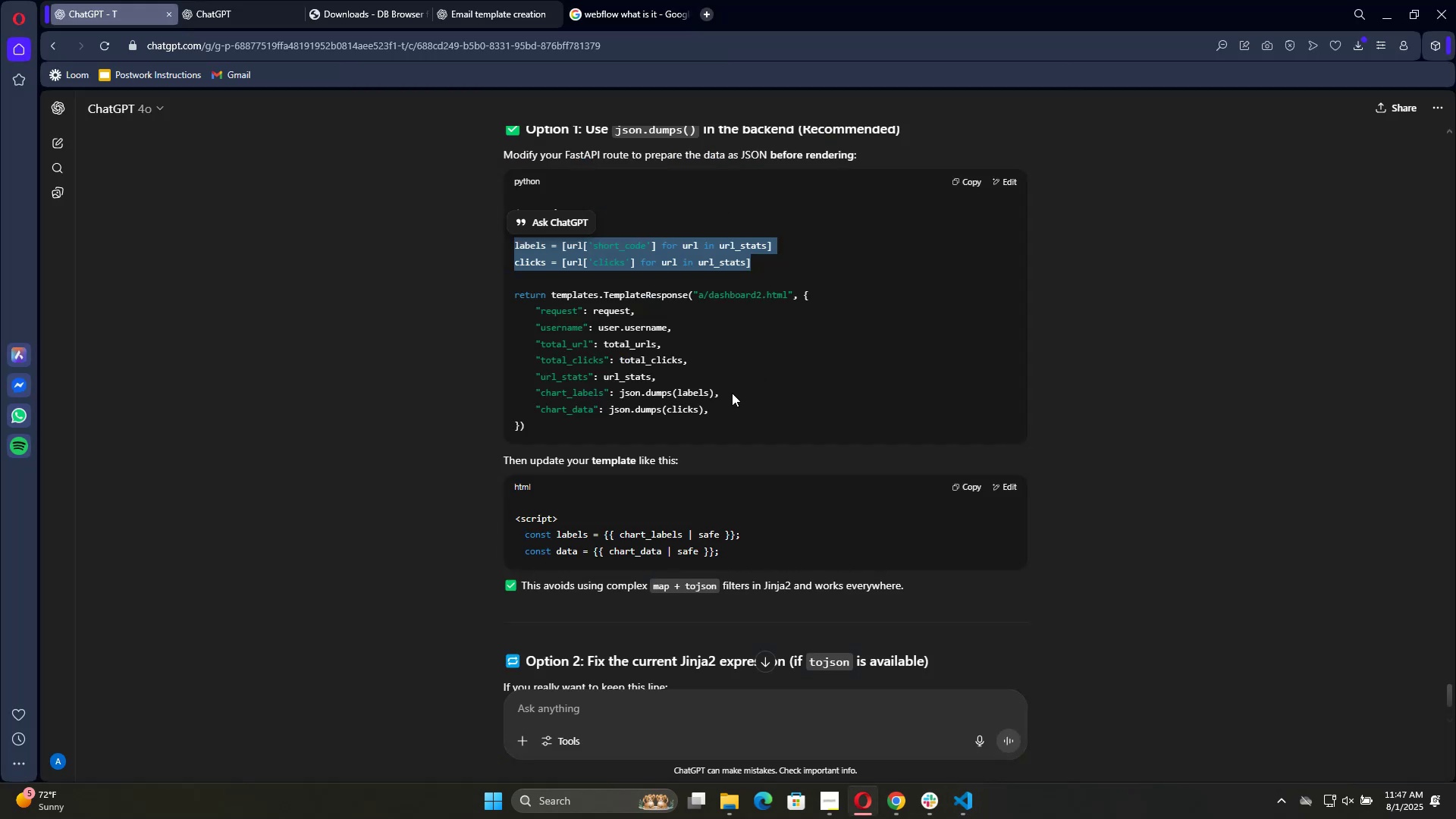 
left_click([745, 381])
 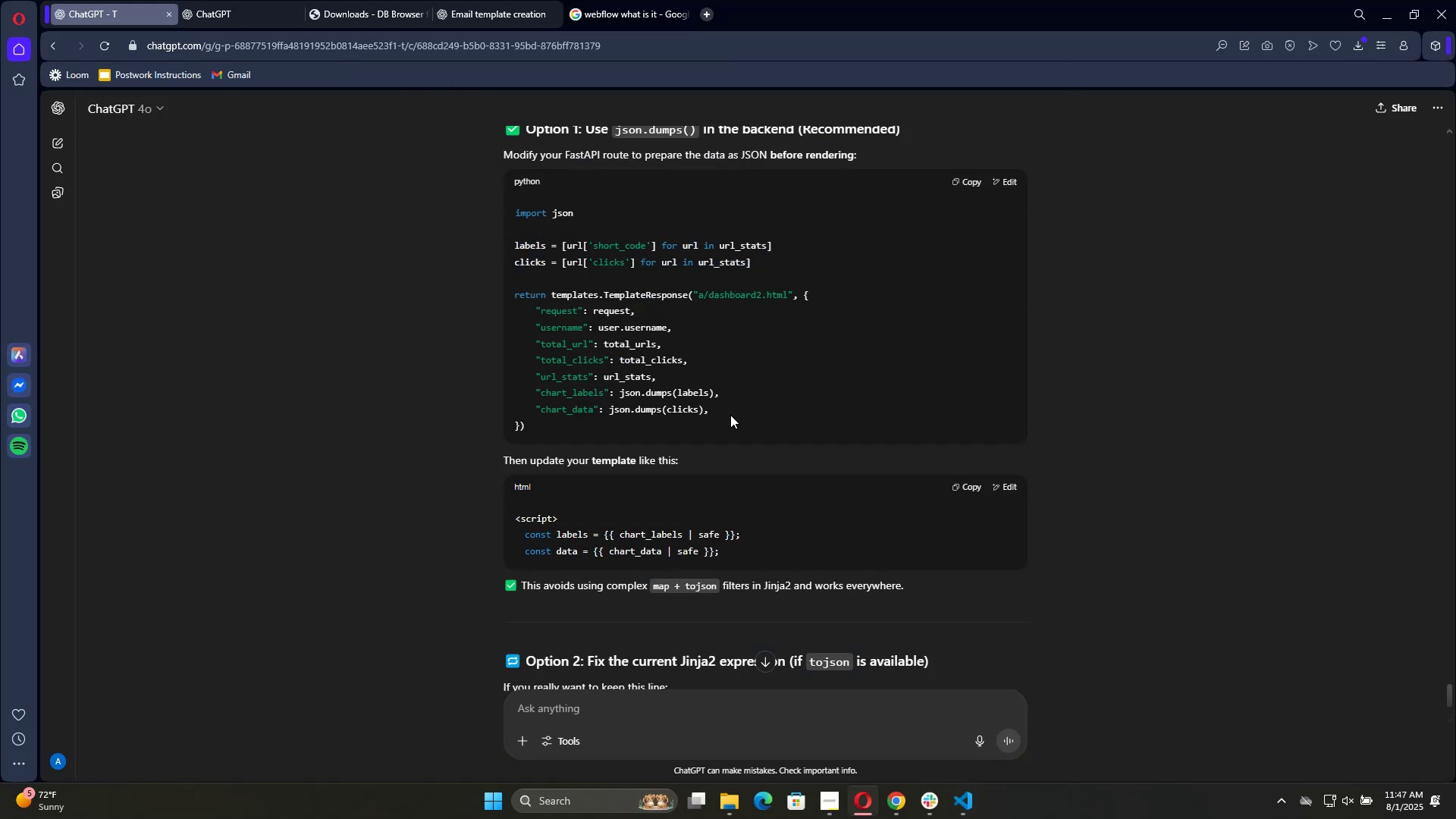 
left_click_drag(start_coordinate=[730, 415], to_coordinate=[513, 306])
 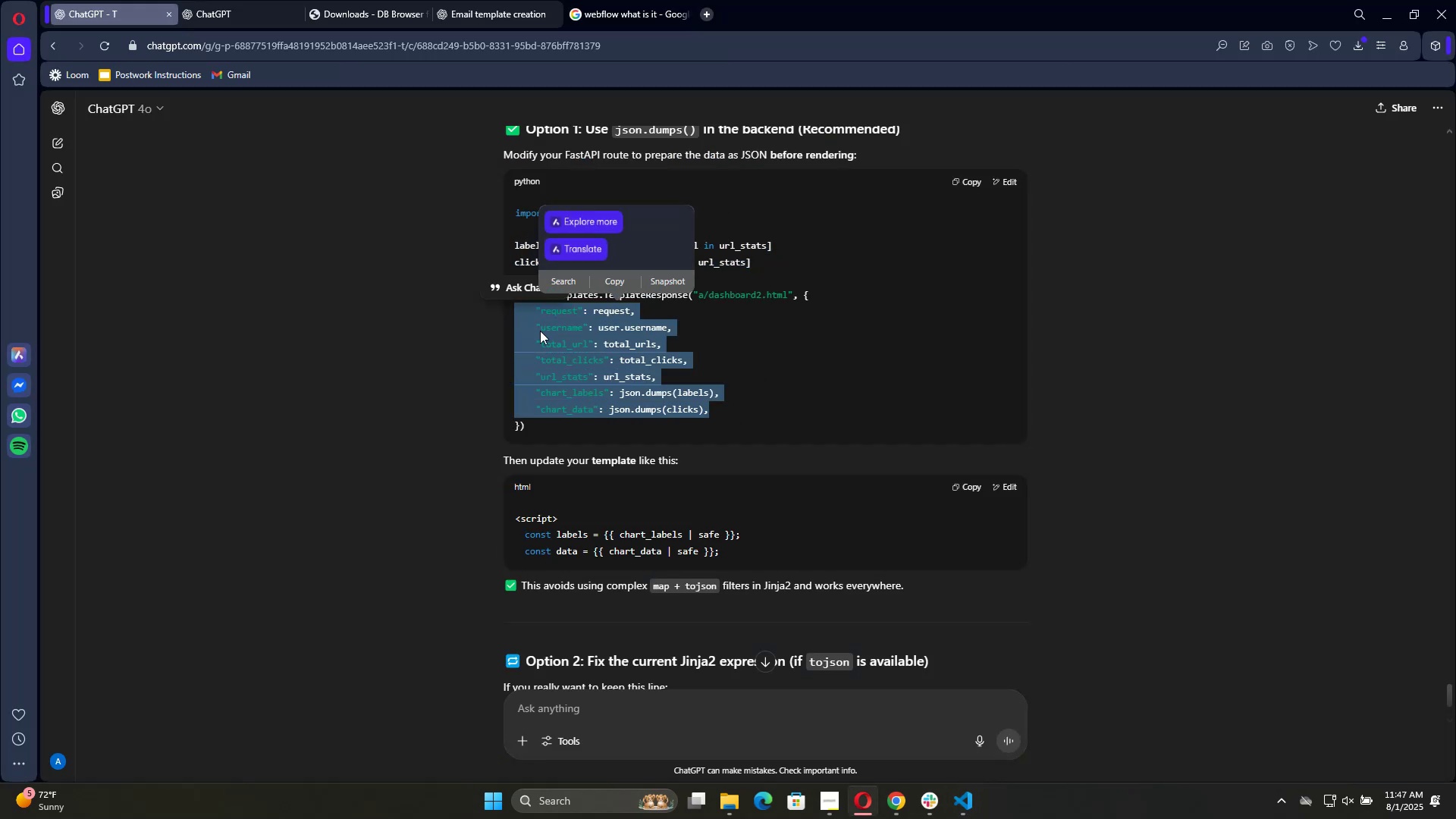 
key(Control+C)
 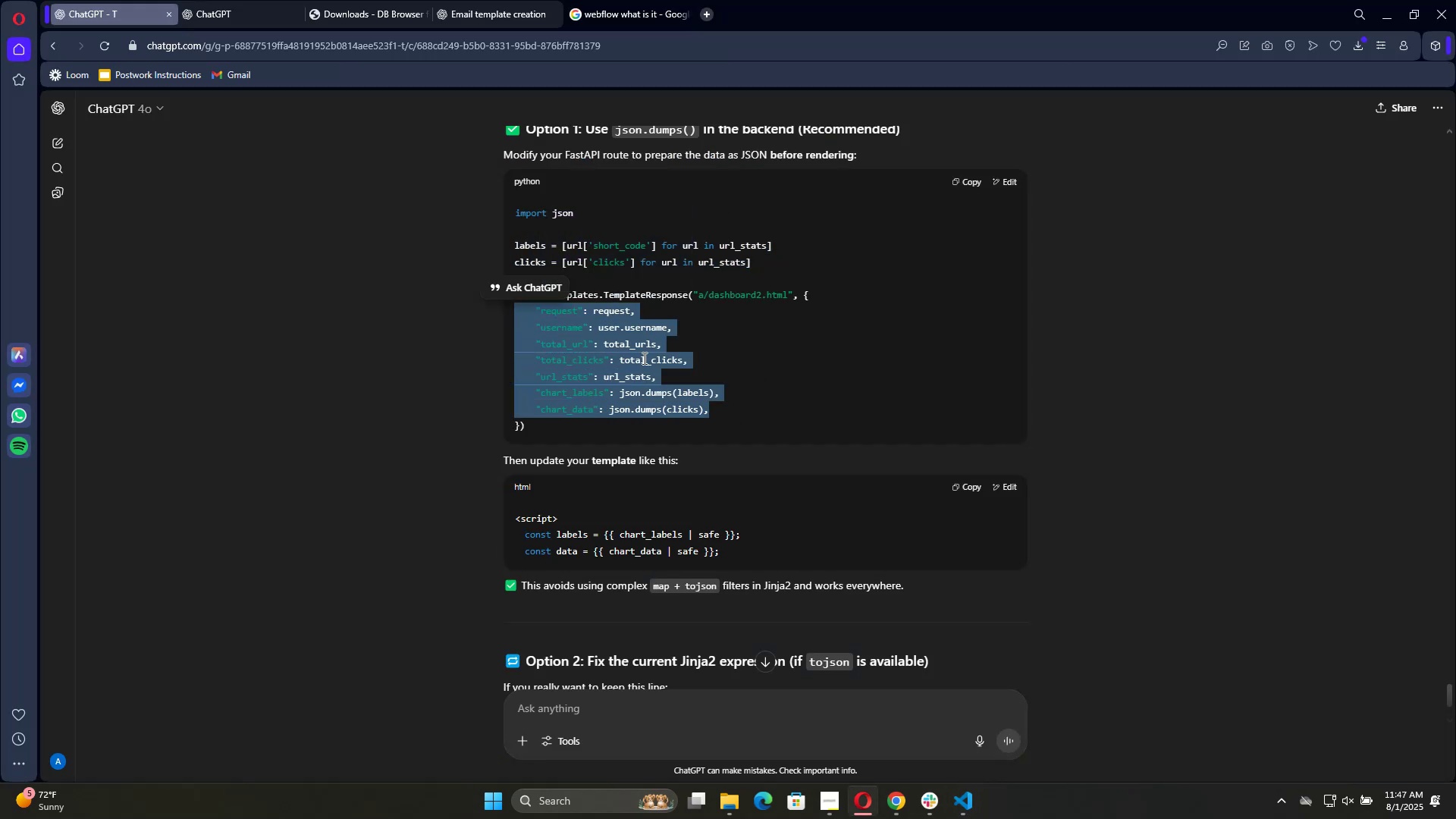 
key(Alt+Tab)
 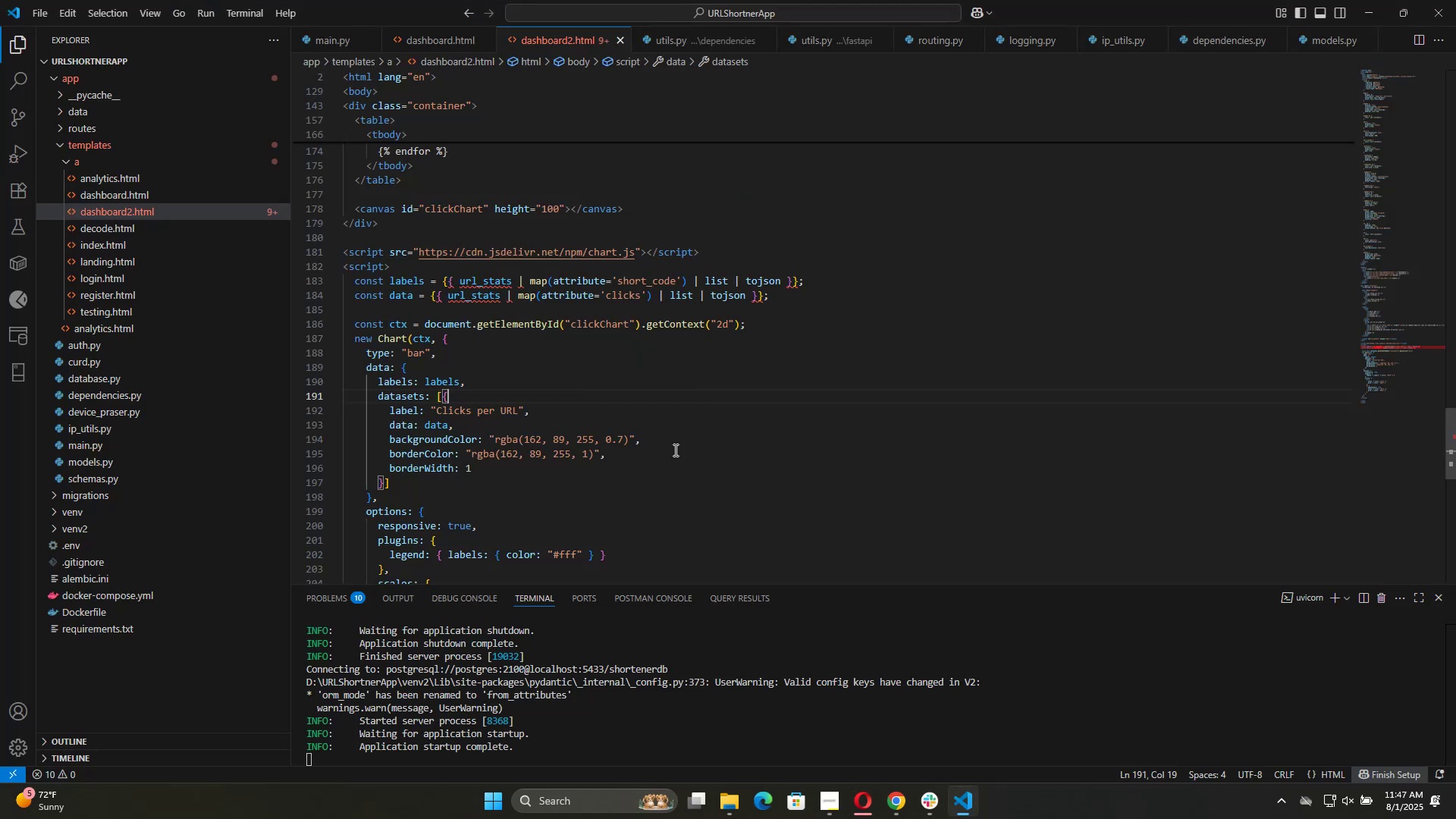 
scroll: coordinate [652, 375], scroll_direction: down, amount: 11.0
 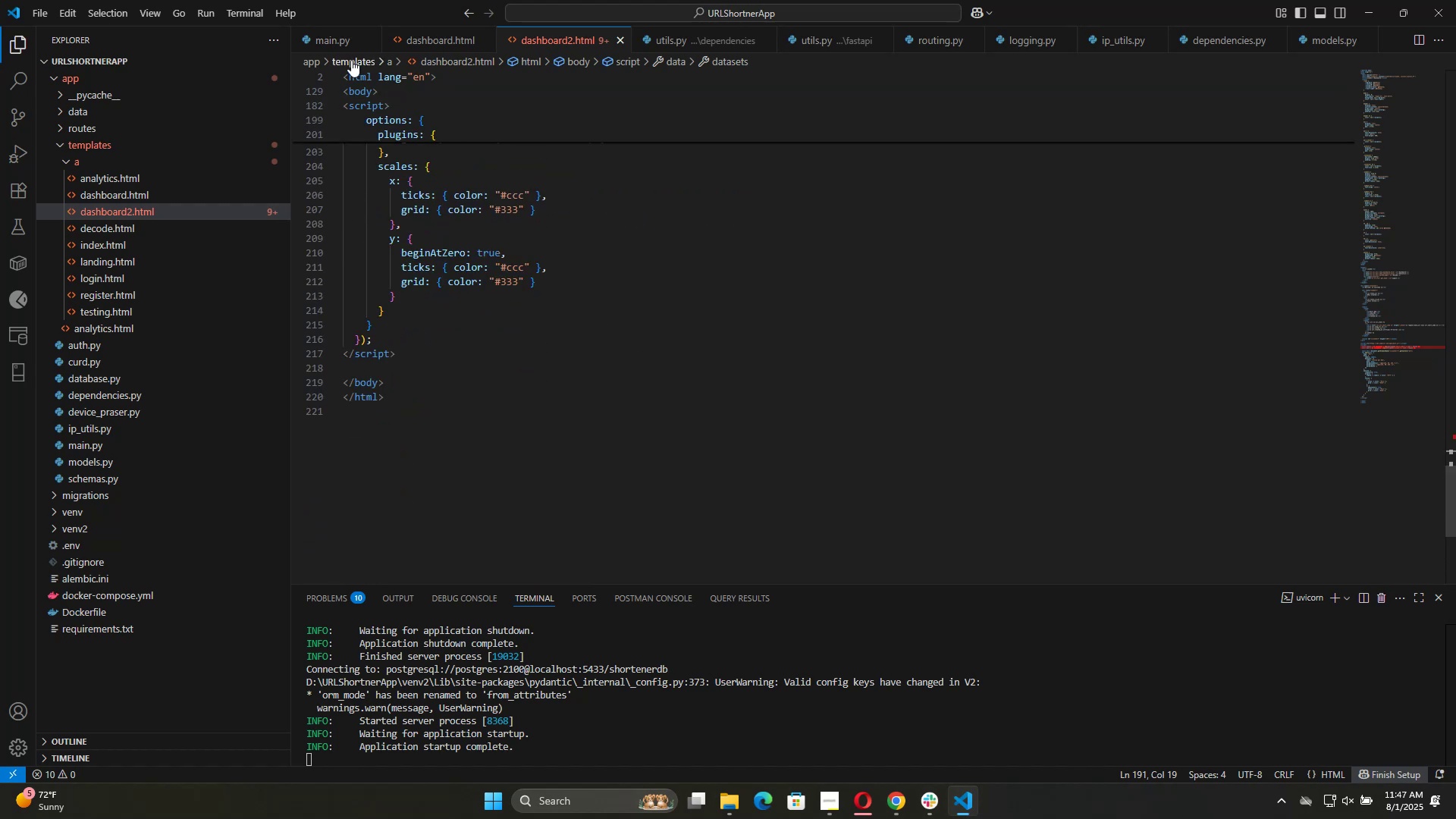 
left_click([340, 39])
 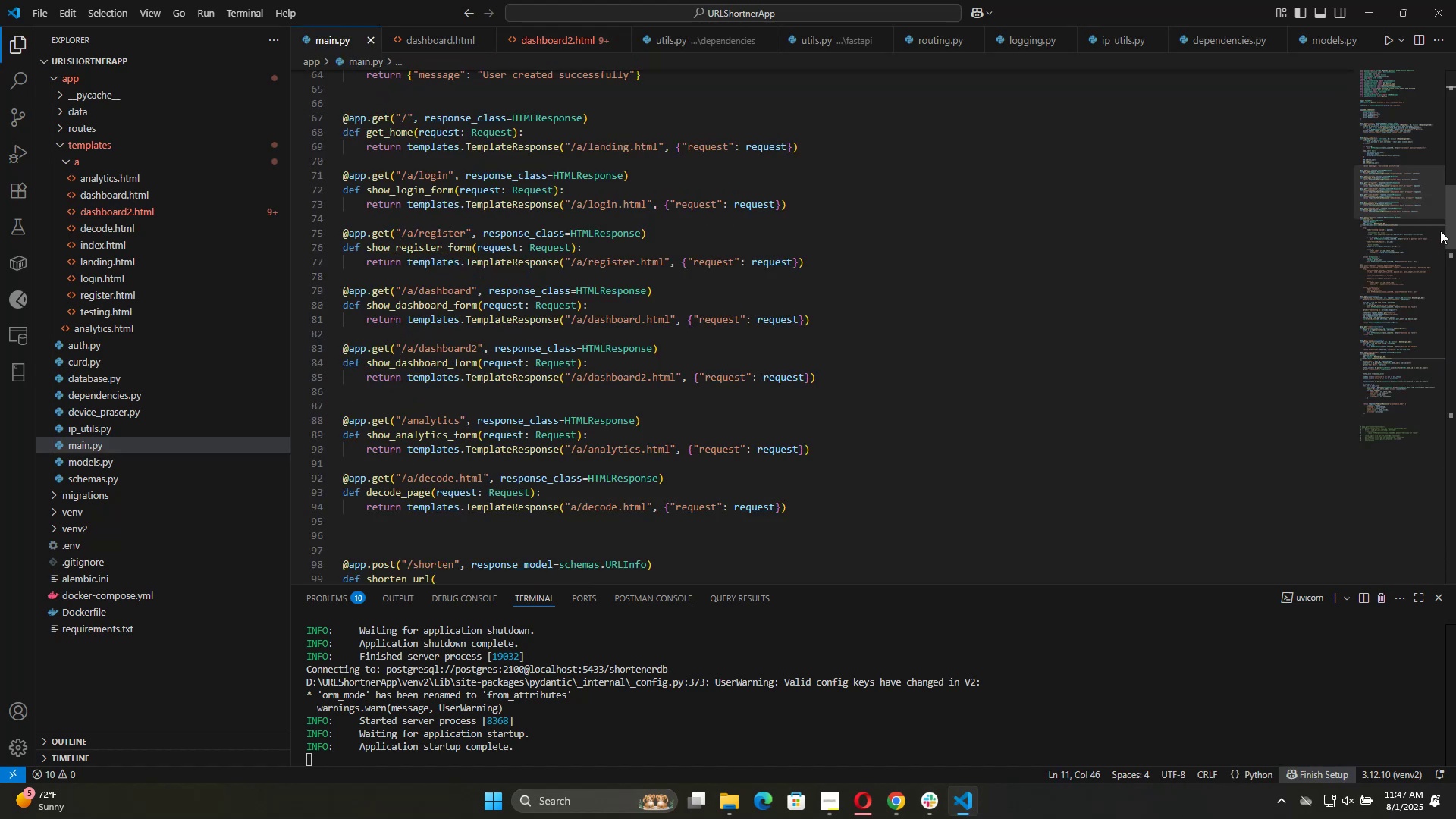 
left_click_drag(start_coordinate=[1449, 213], to_coordinate=[1455, 657])
 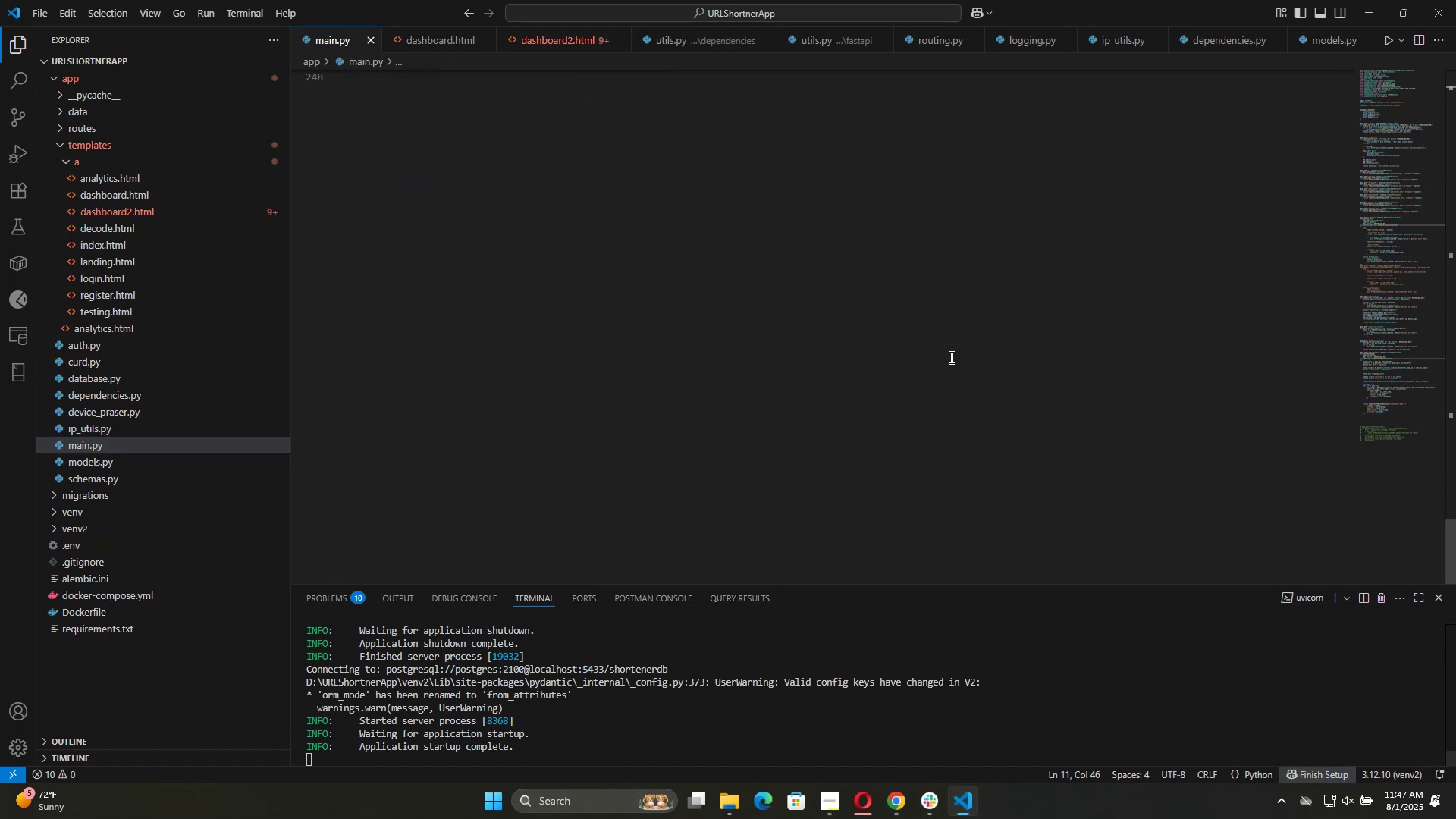 
scroll: coordinate [535, 330], scroll_direction: up, amount: 18.0
 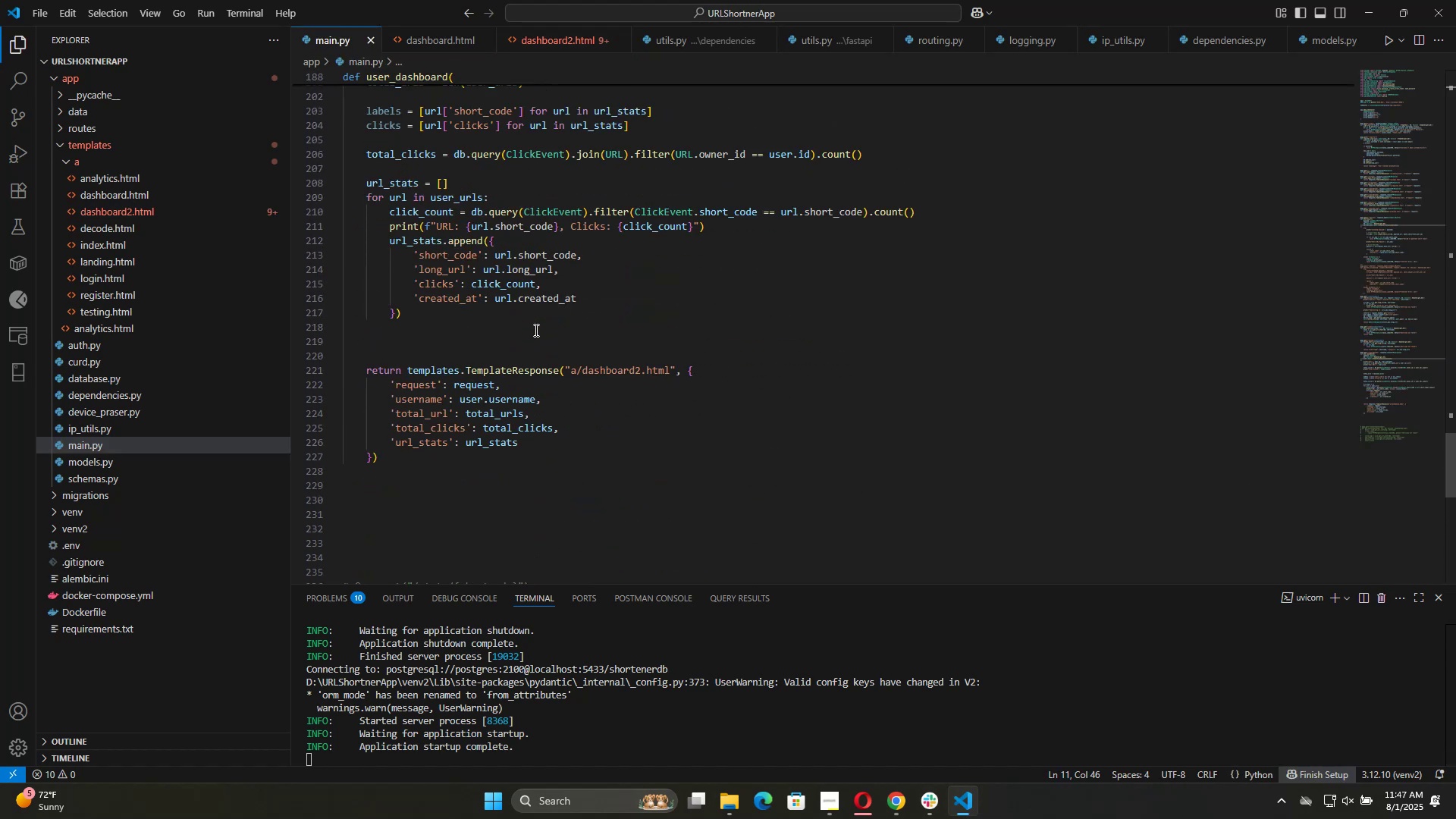 
key(Alt+Tab)
 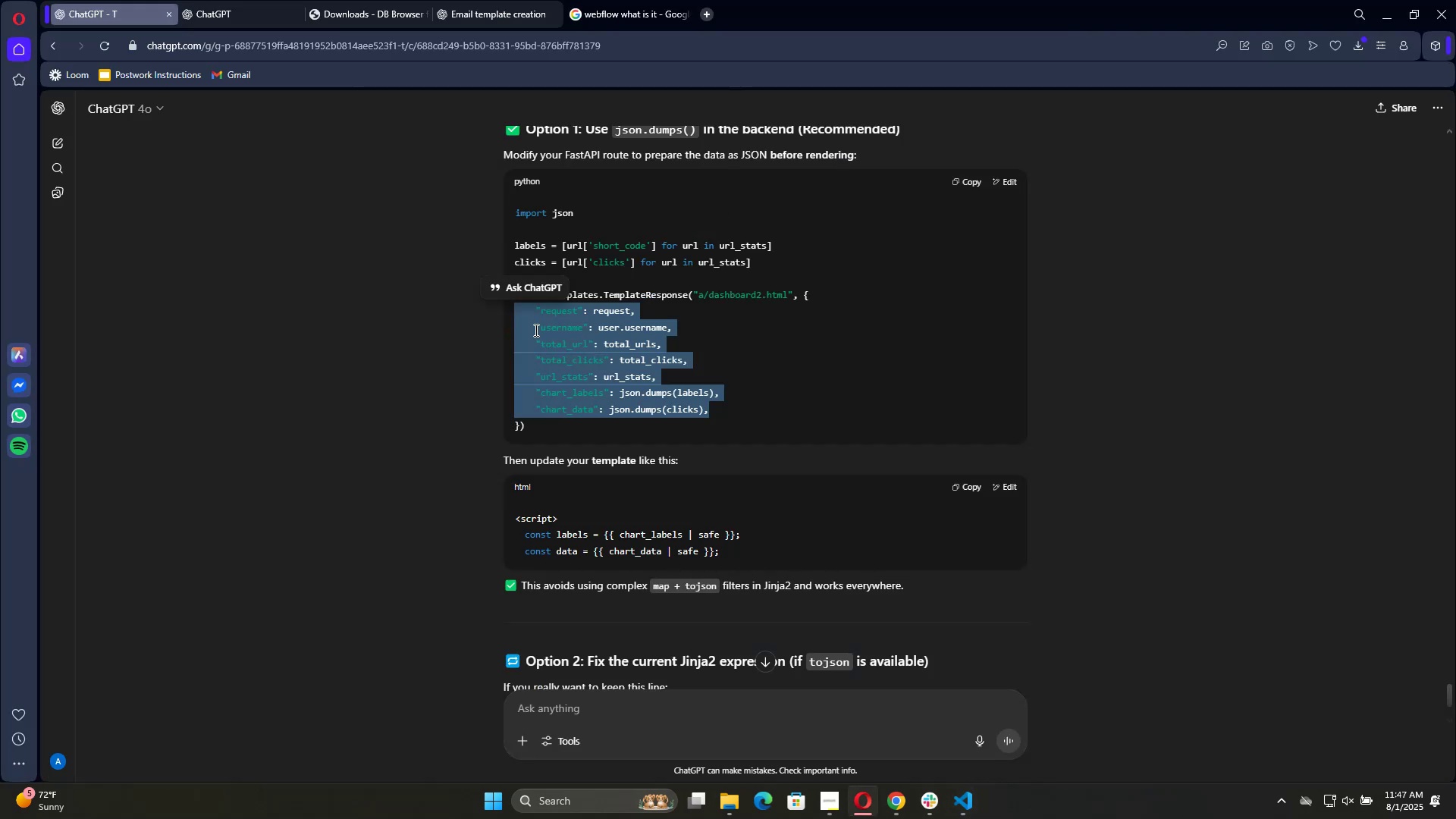 
key(Alt+Tab)
 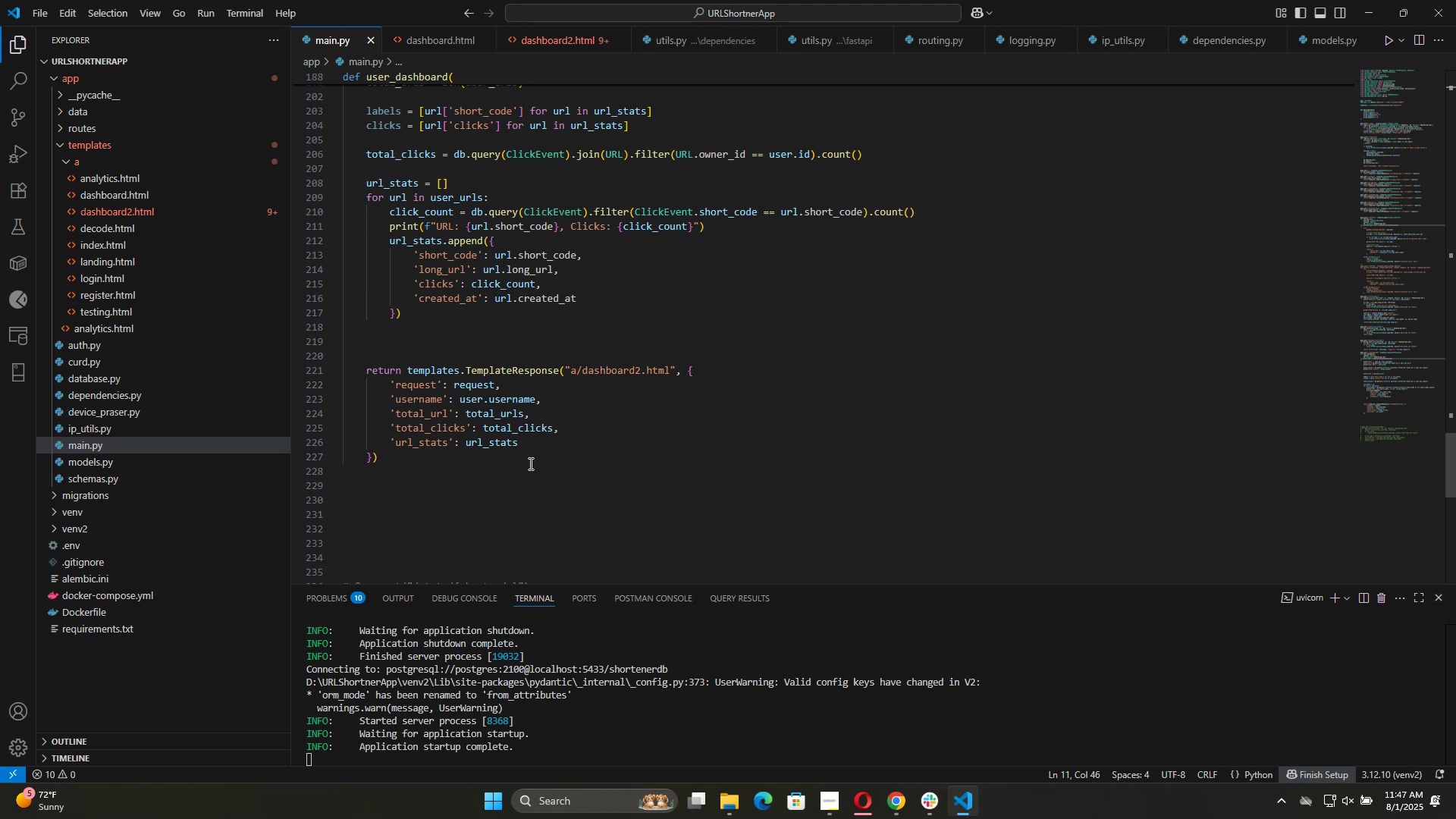 
left_click_drag(start_coordinate=[535, 453], to_coordinate=[381, 391])
 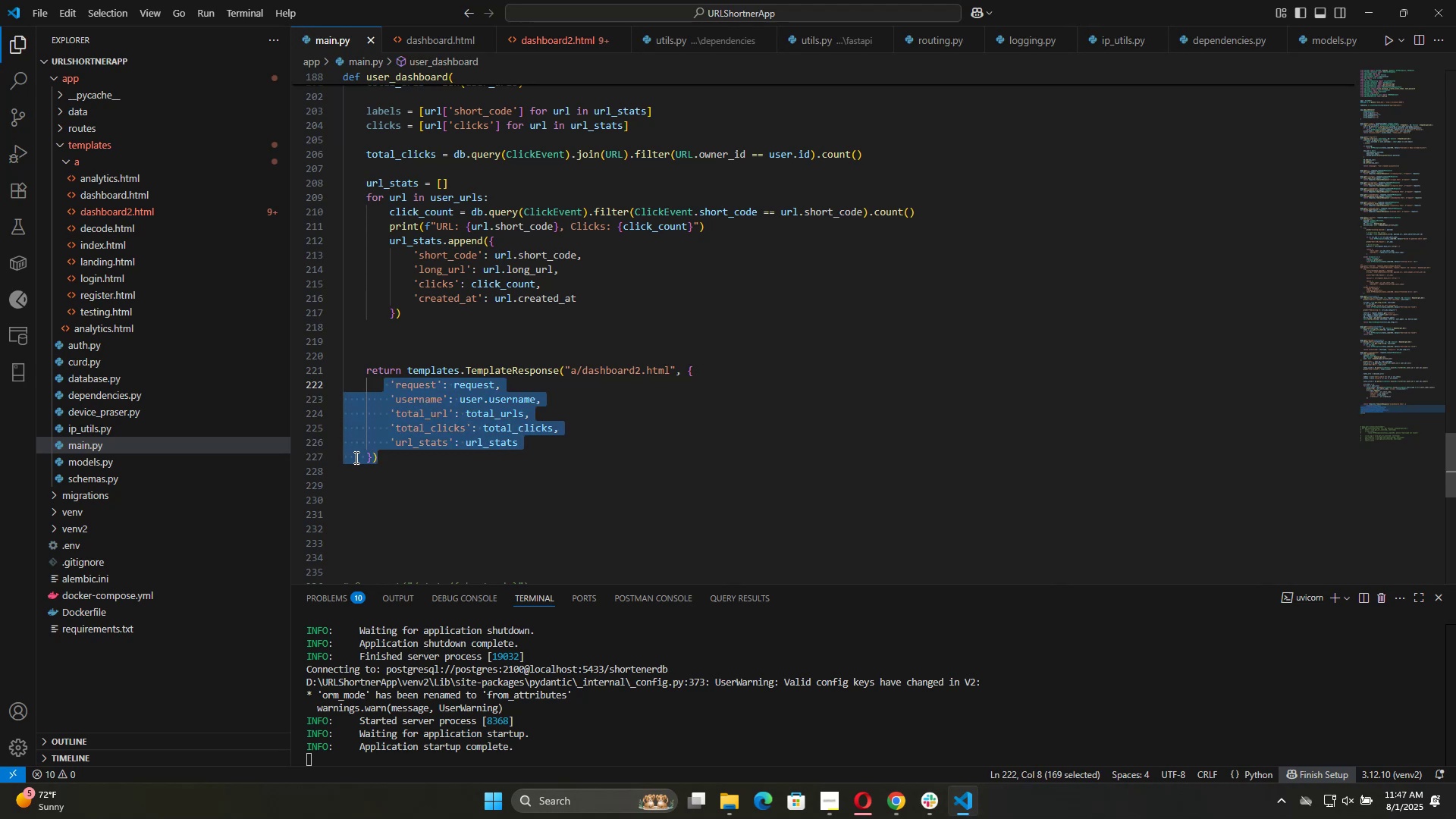 
left_click([356, 458])
 